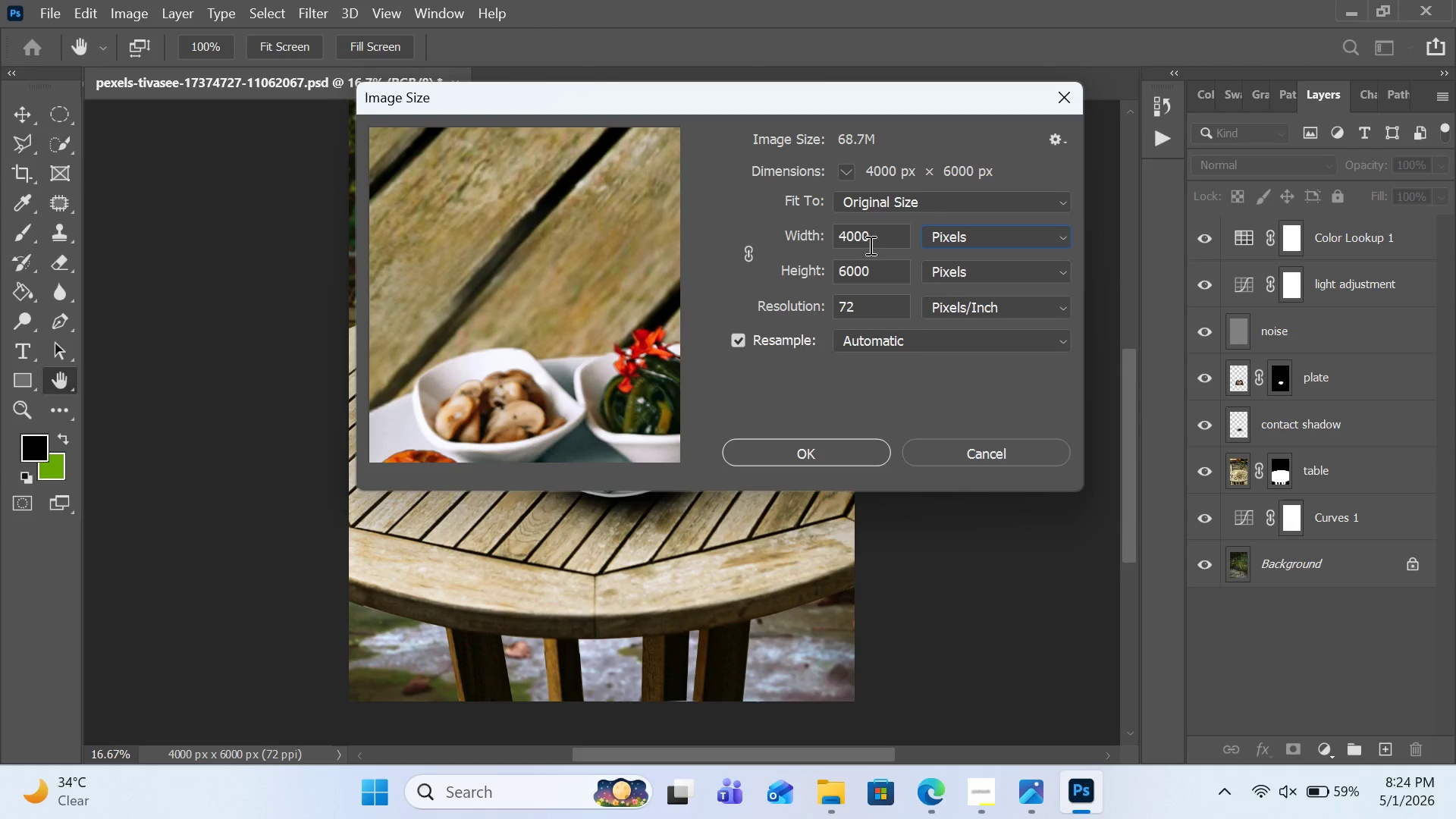 
left_click([869, 245])
 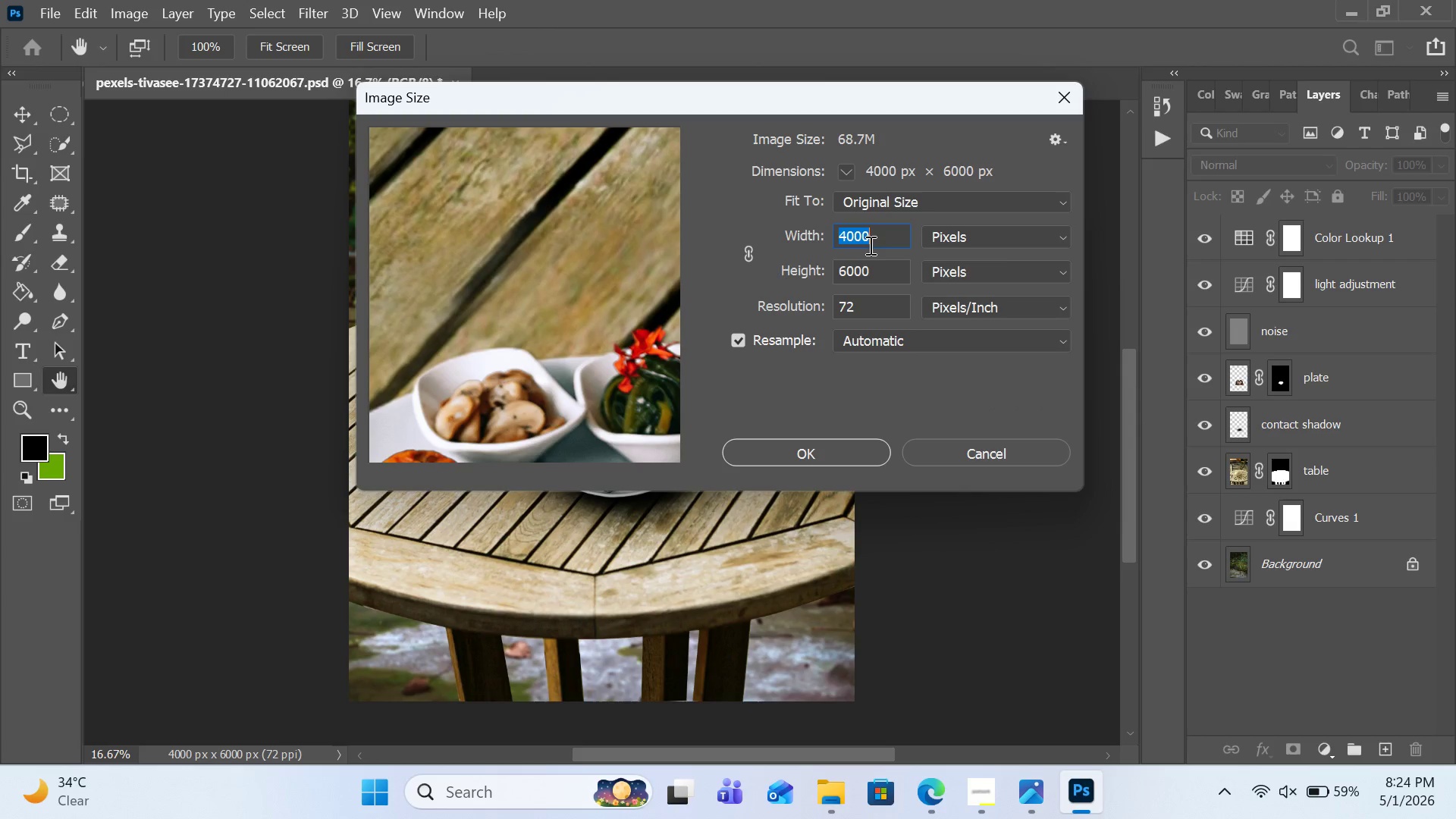 
type(2500)
 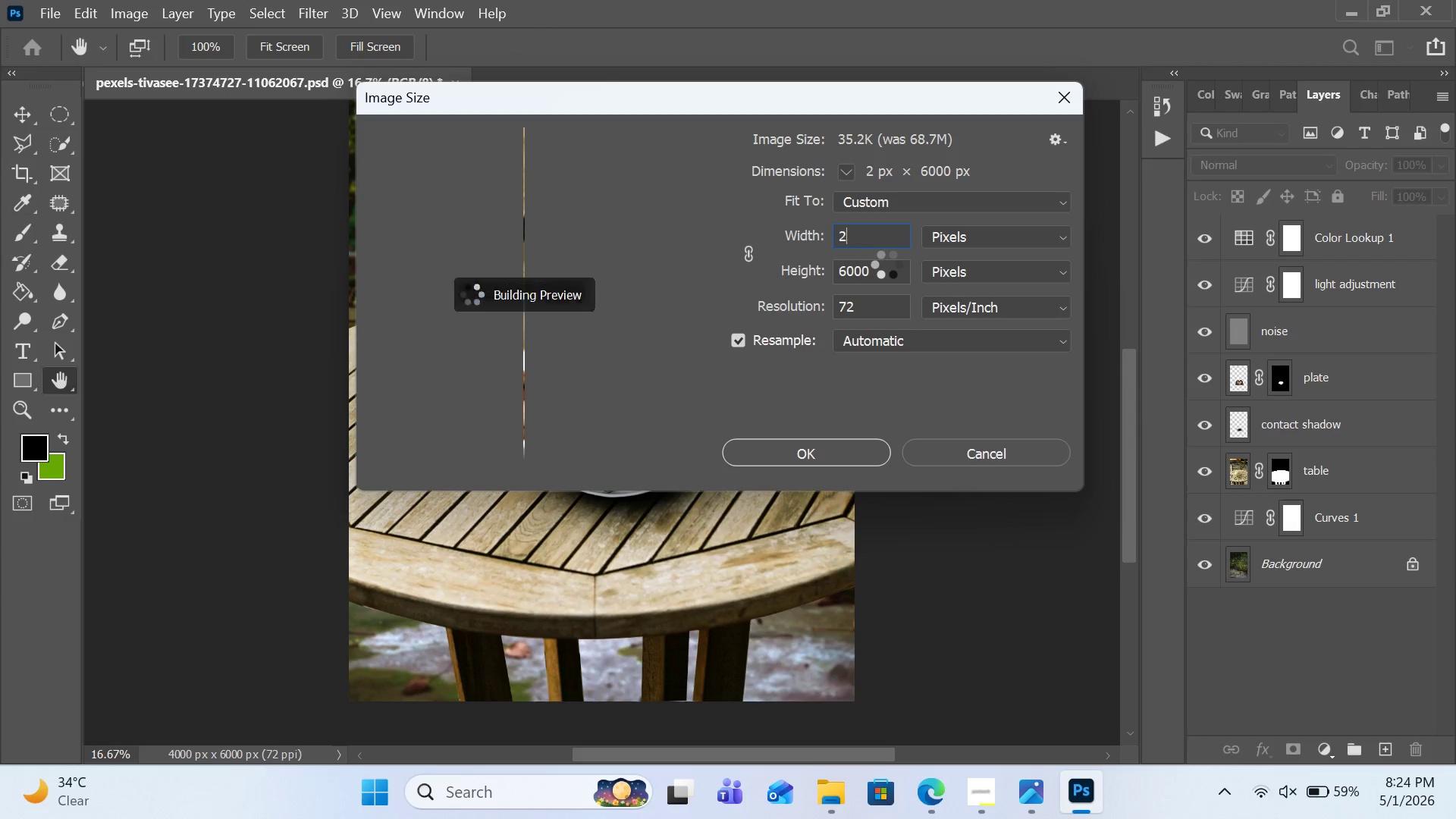 
left_click([886, 268])
 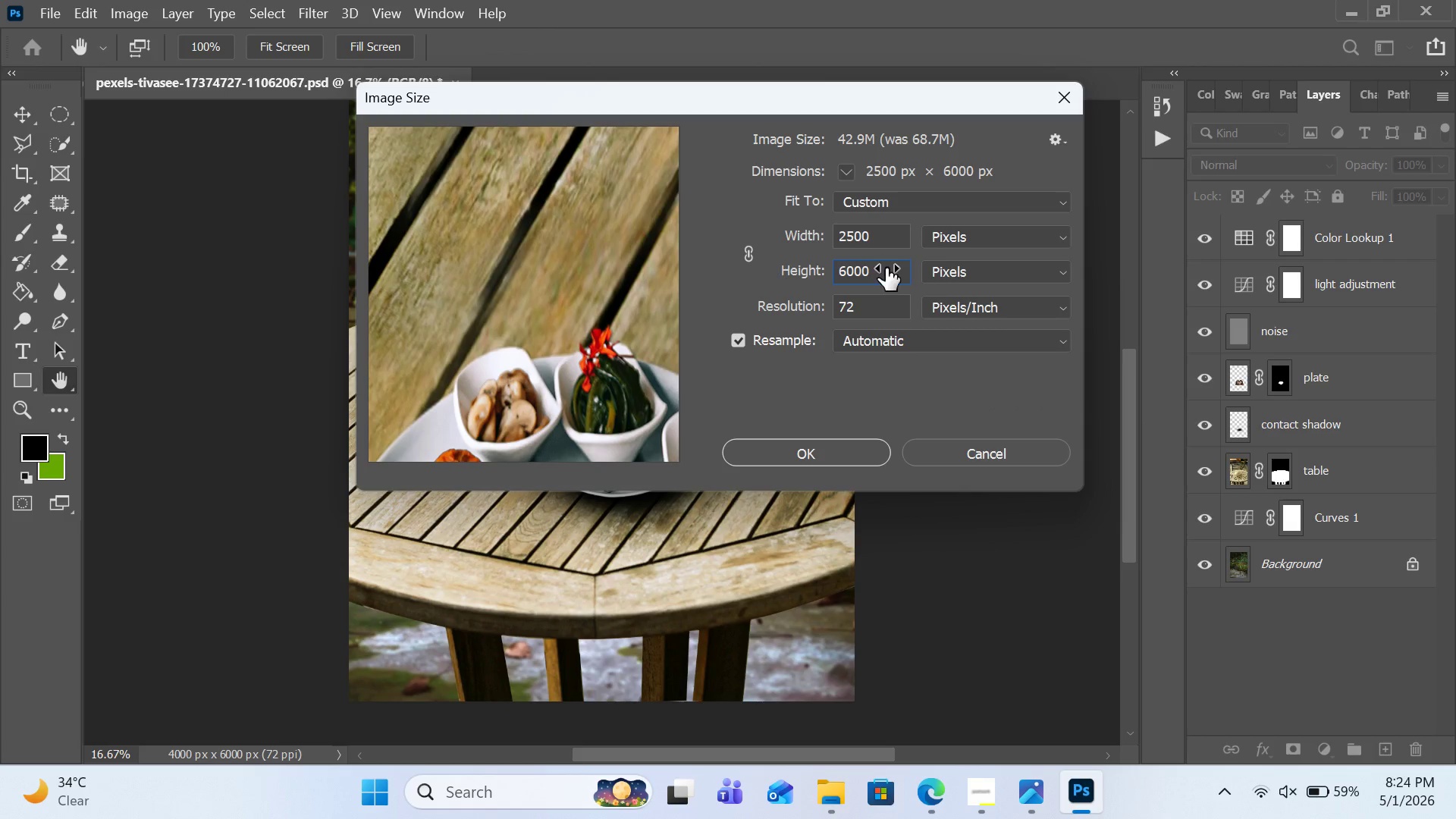 
key(Control+ControlLeft)
 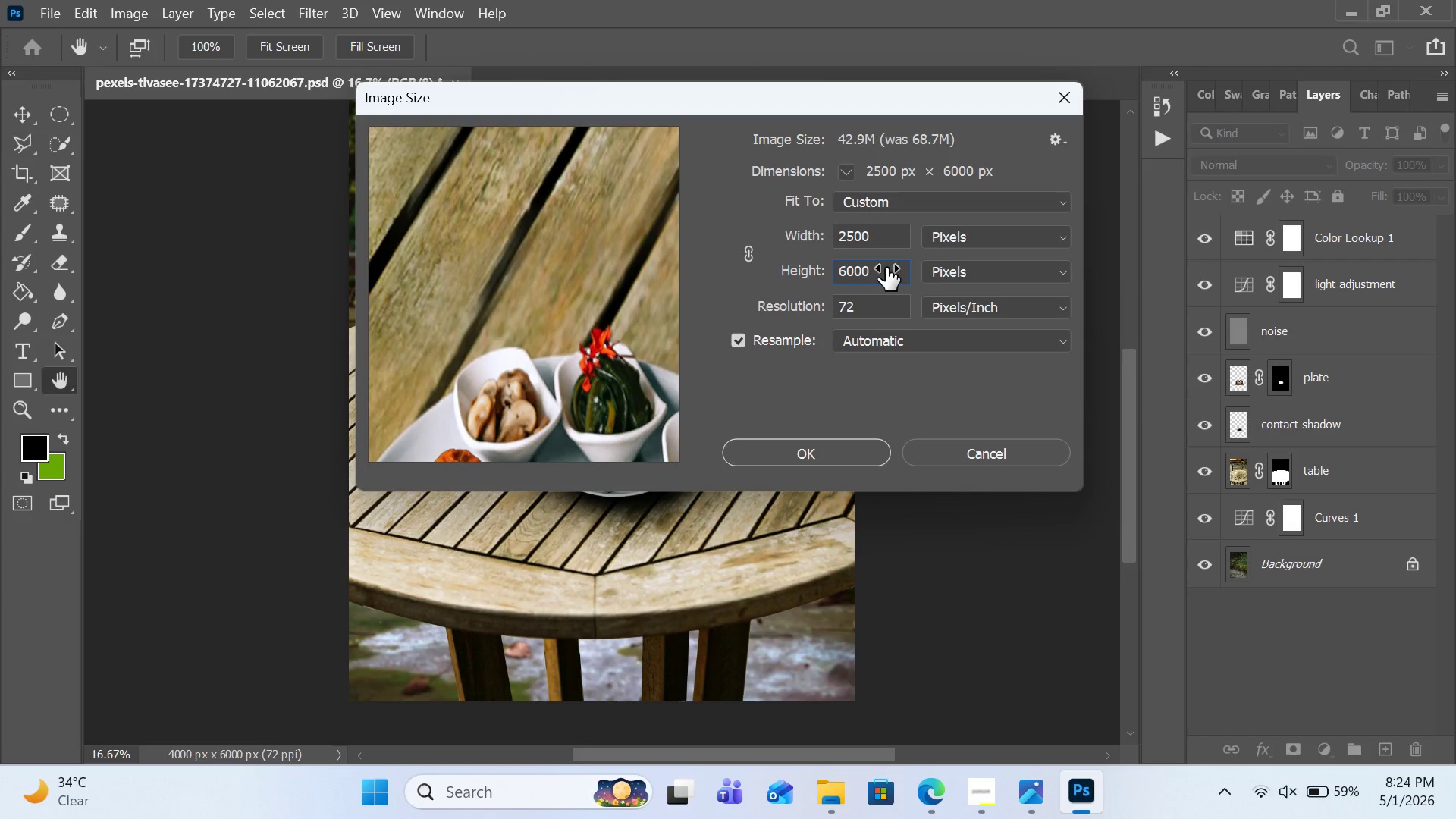 
key(Control+A)
 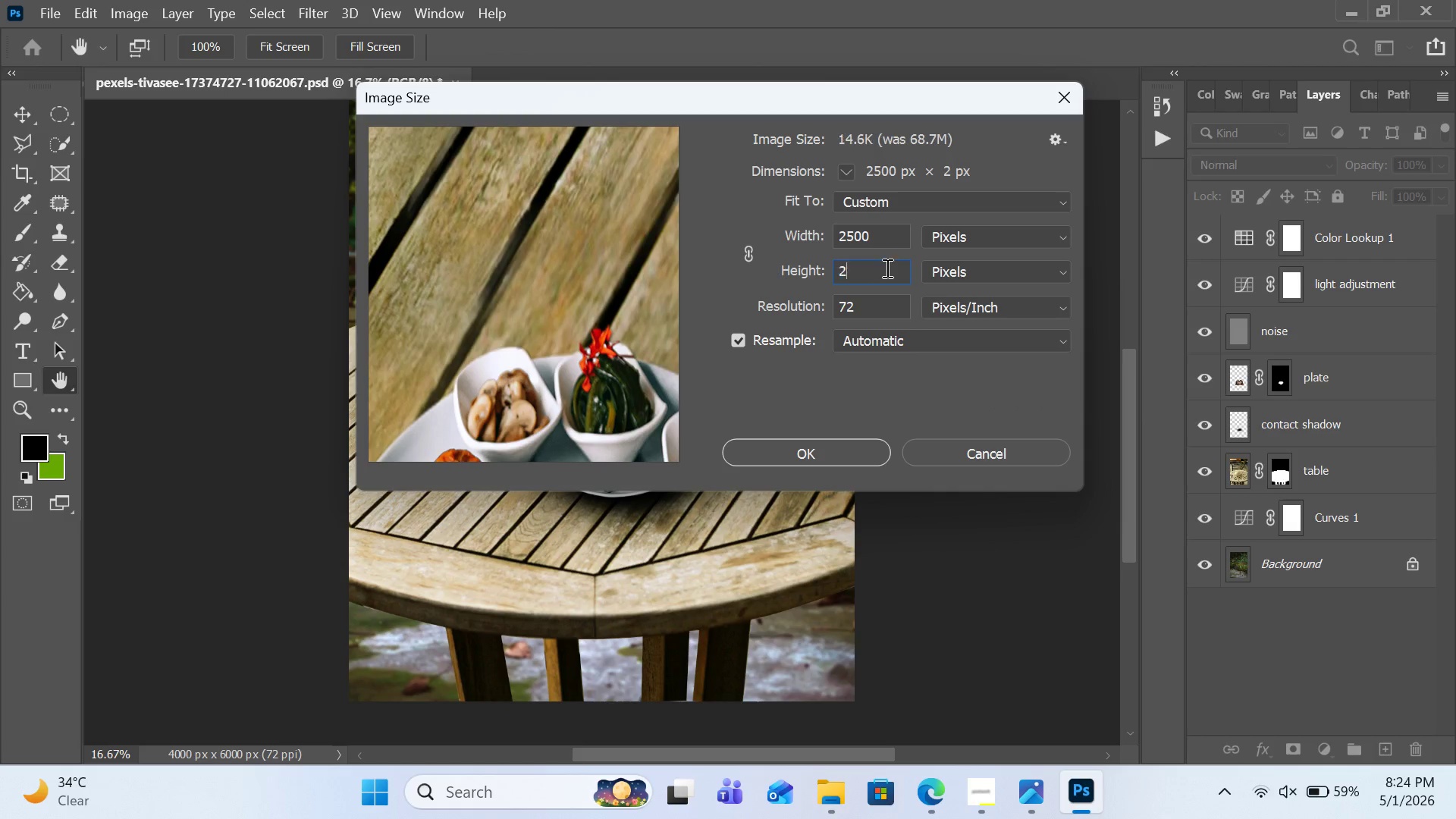 
type(2500)
 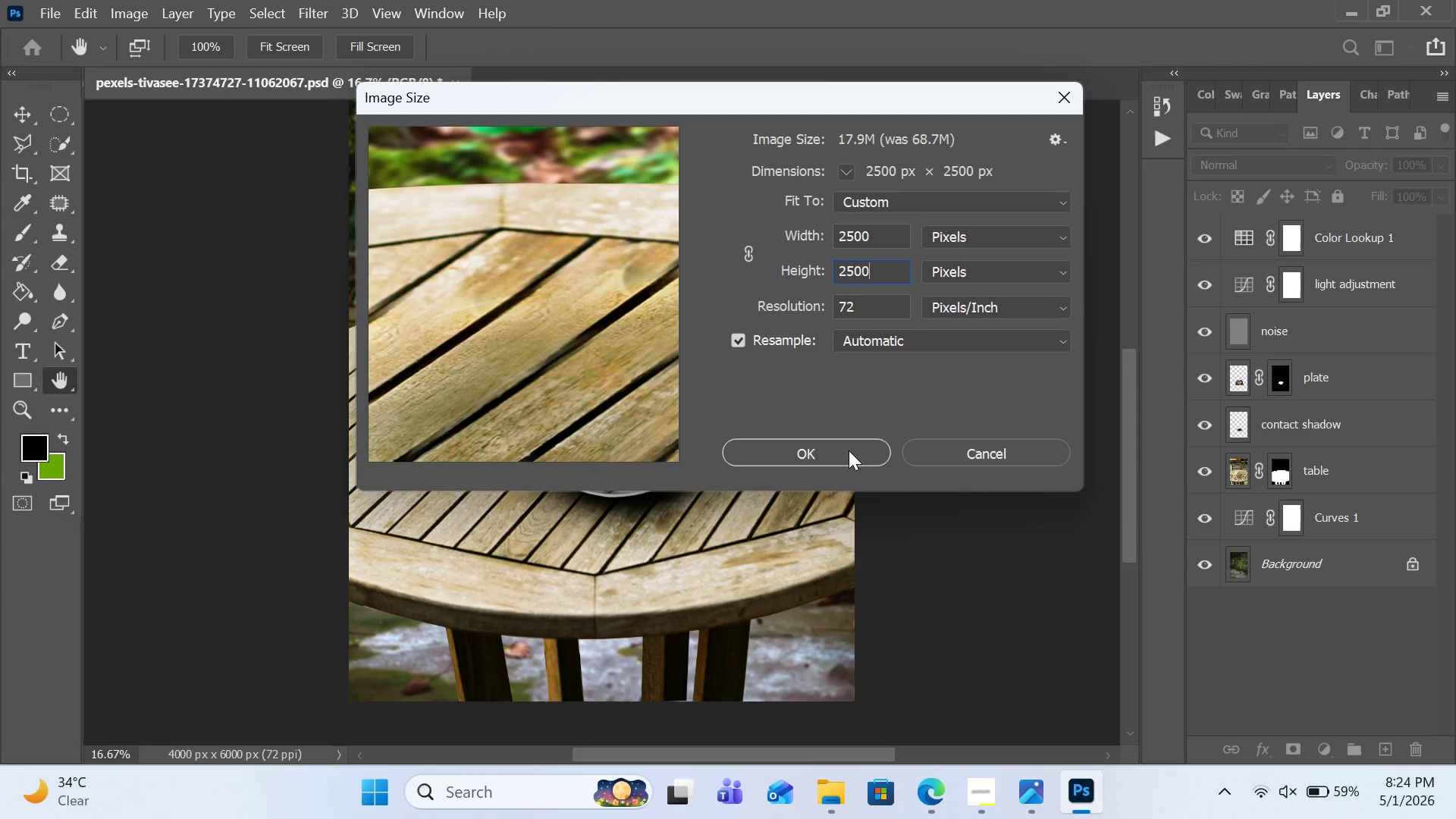 
left_click([849, 450])
 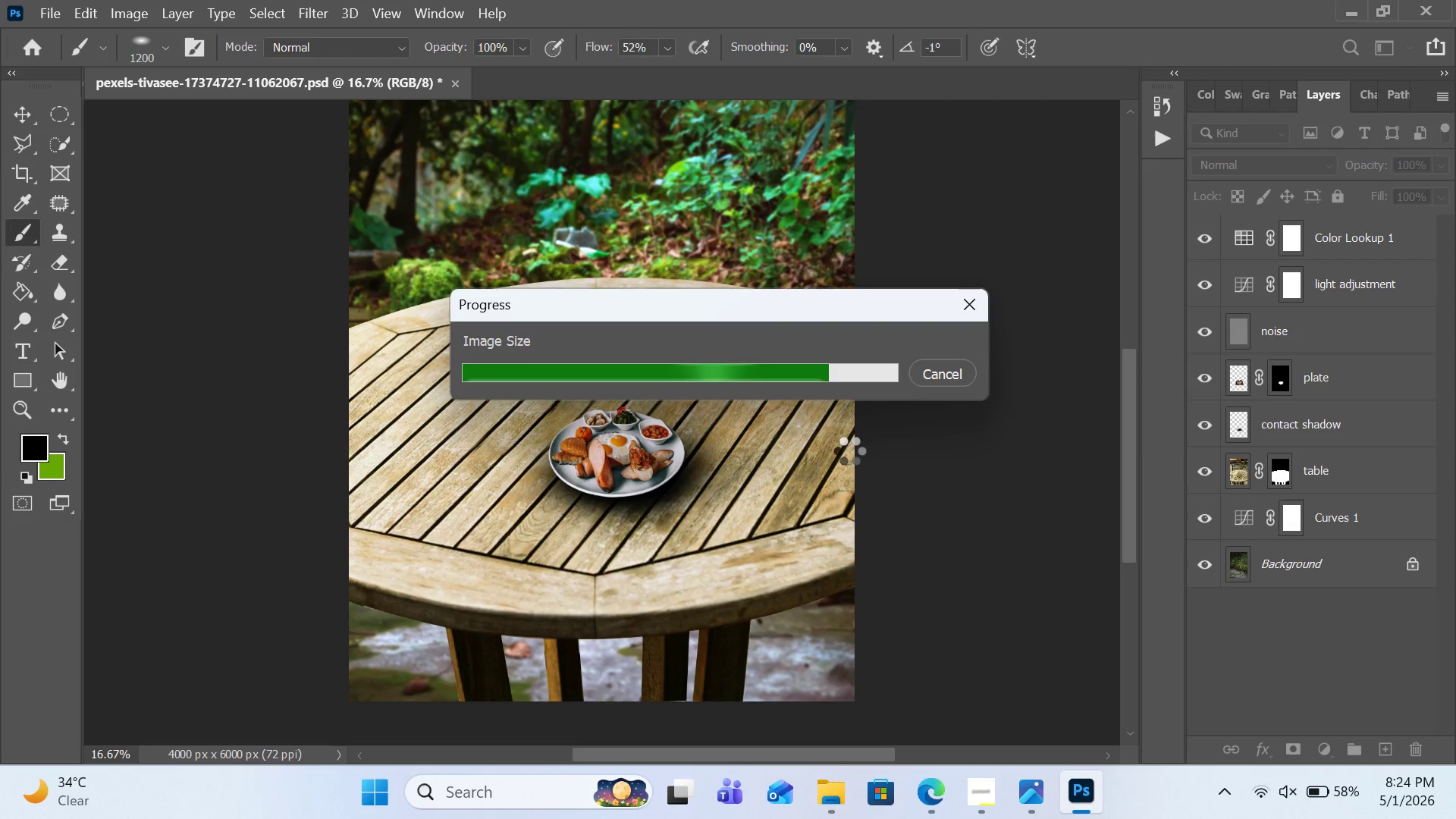 
wait(13.91)
 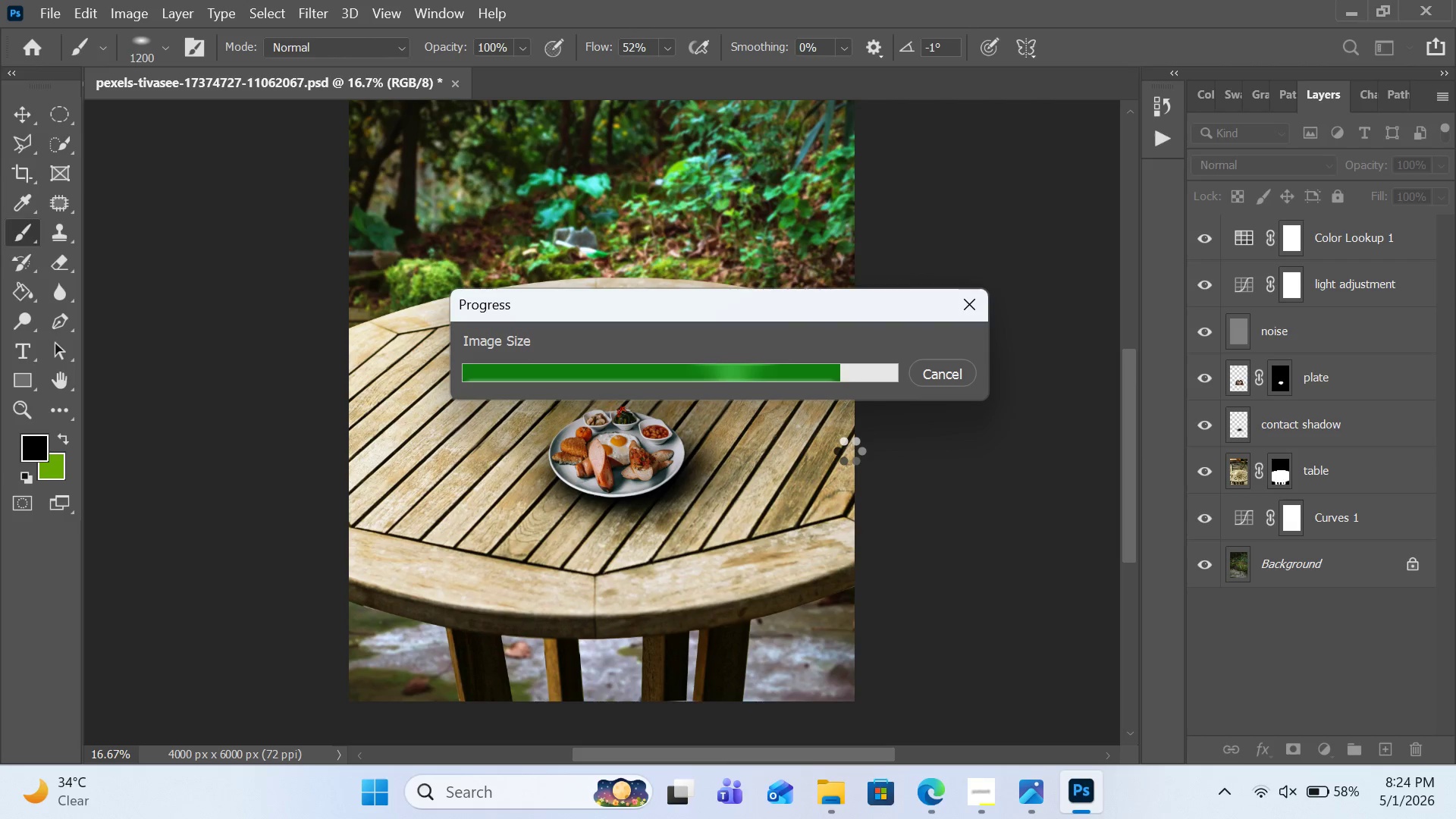 
key(Control+Z)
 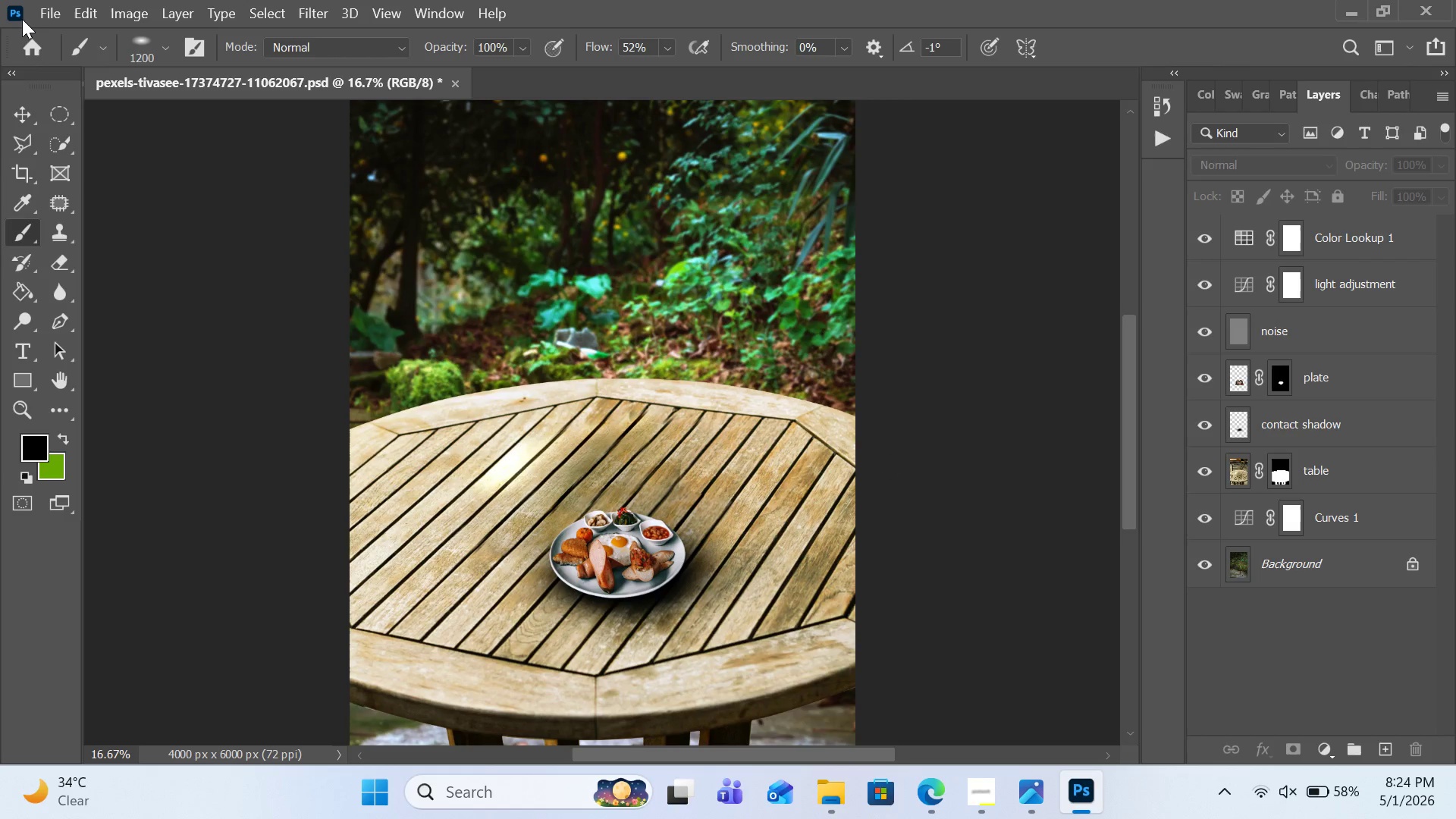 
left_click([49, 17])
 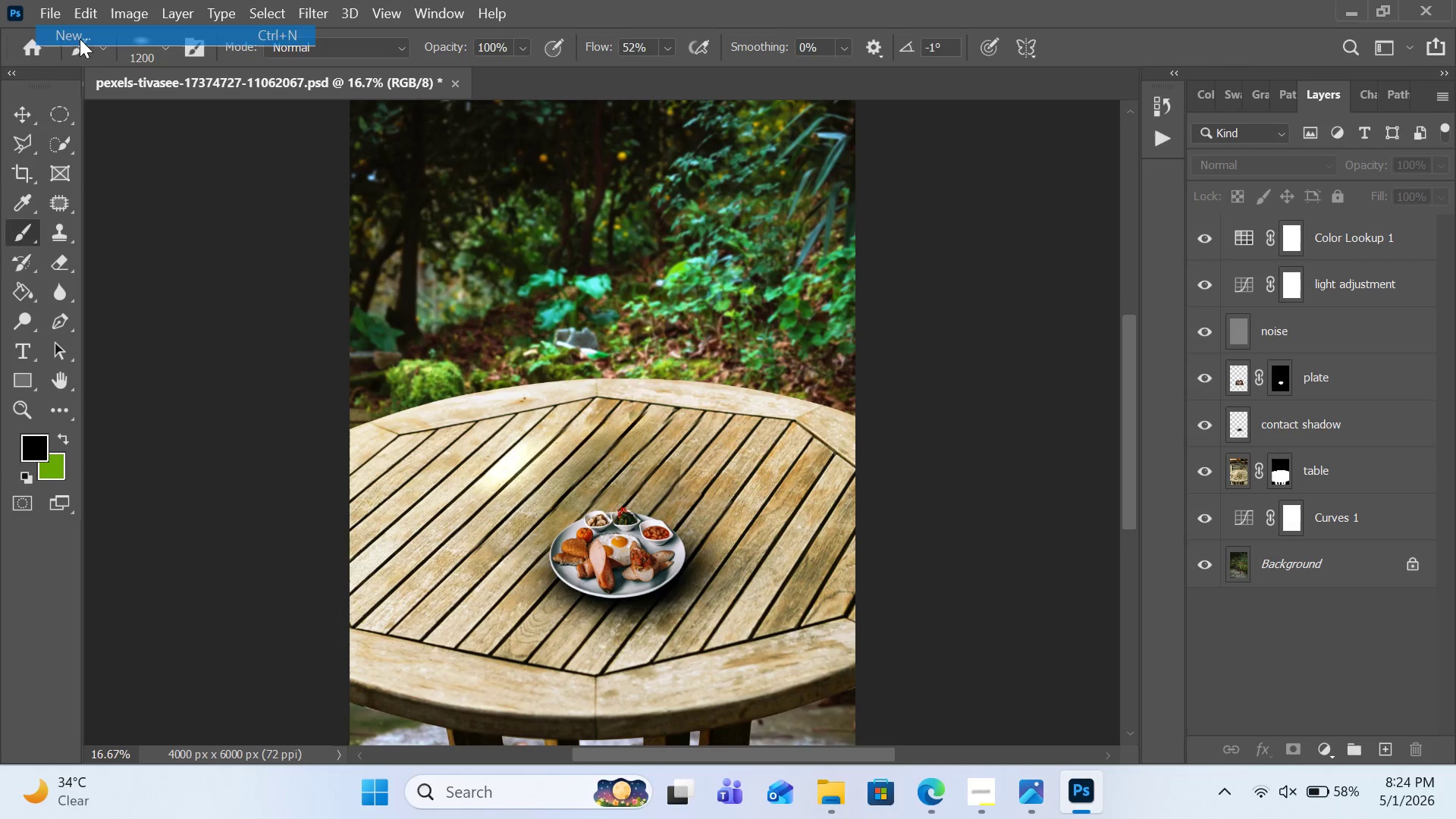 
left_click([80, 39])
 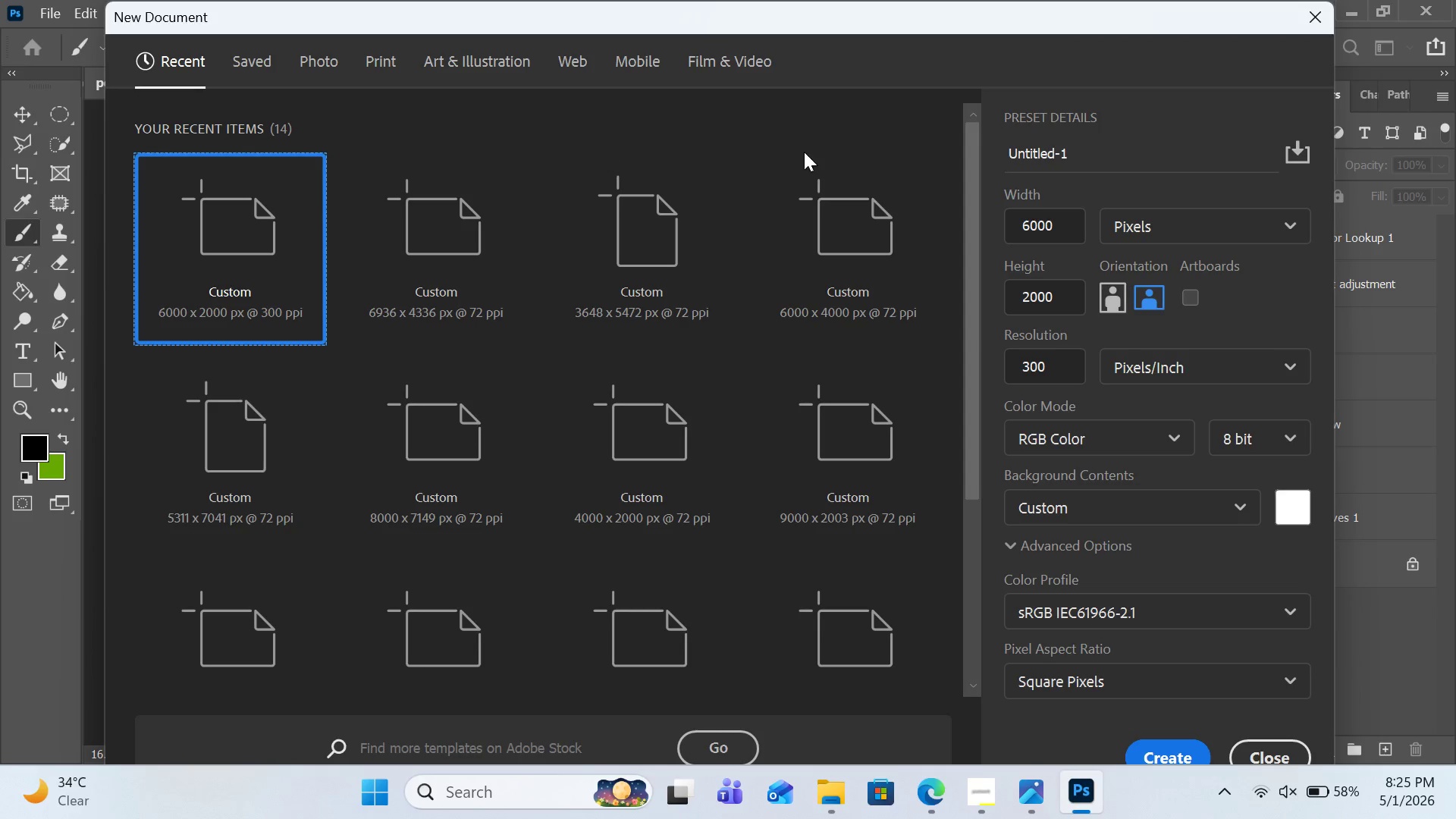 
left_click([1054, 215])
 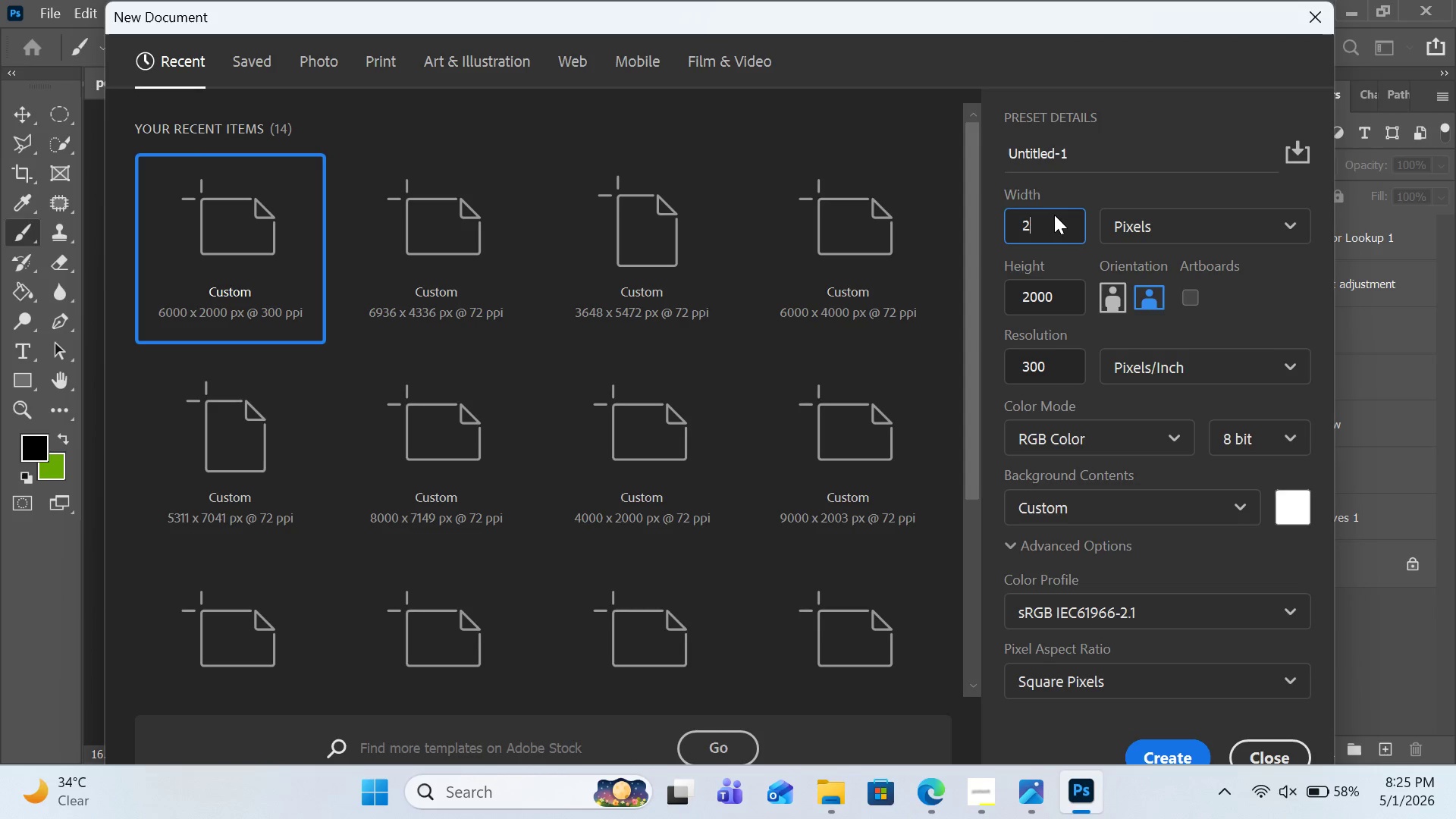 
type(2500)
 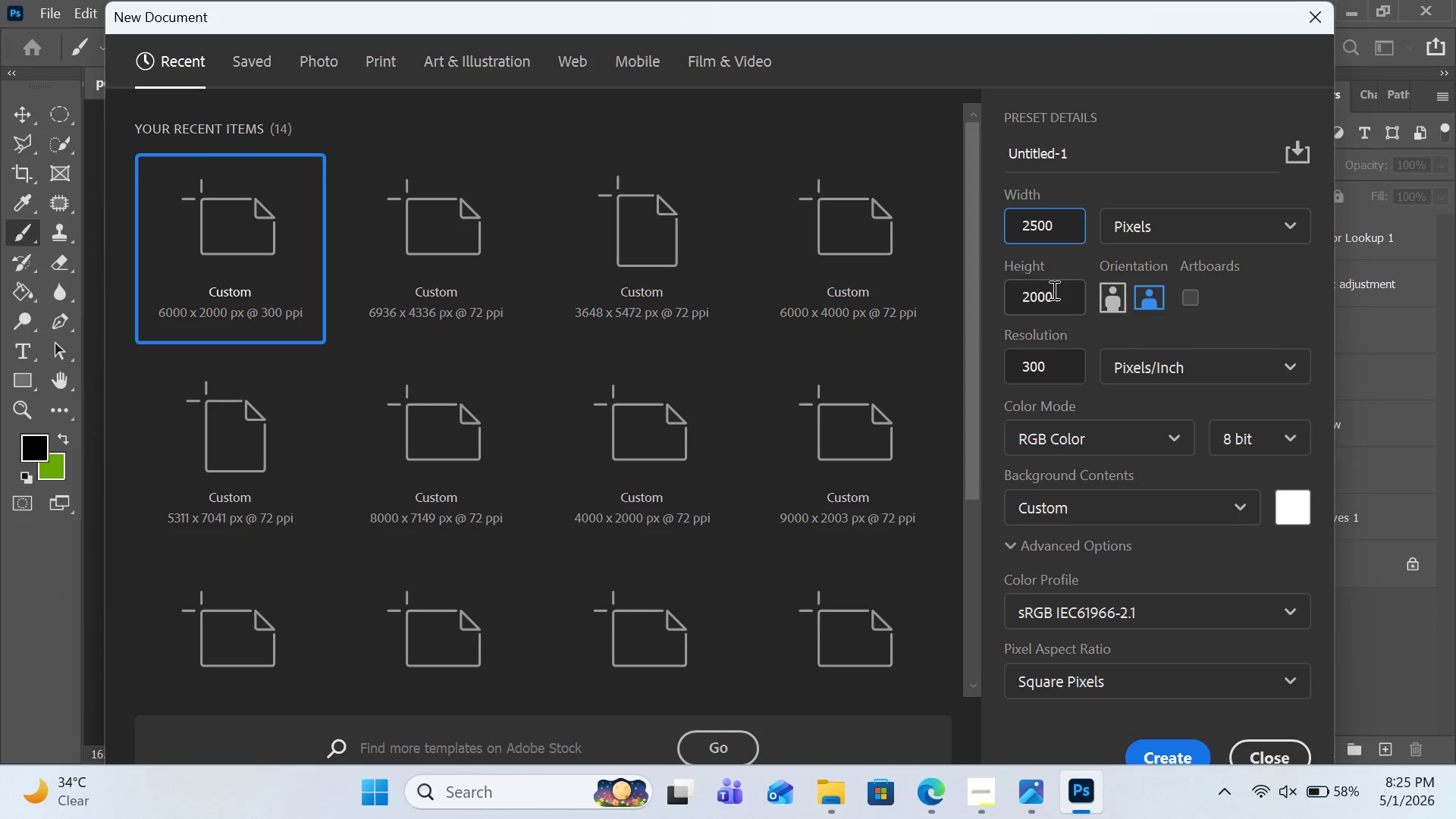 
left_click([1053, 290])
 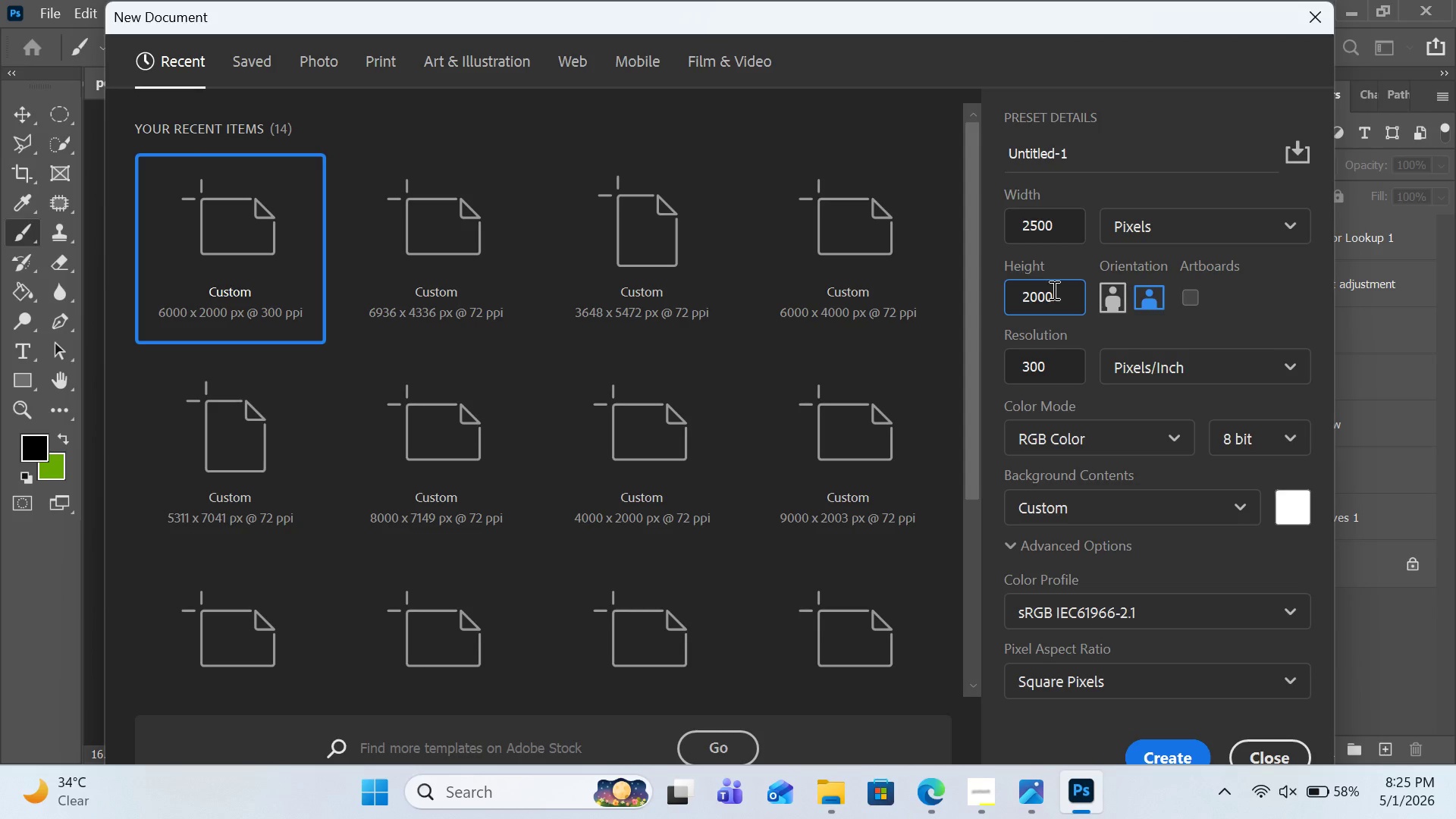 
key(Control+A)
 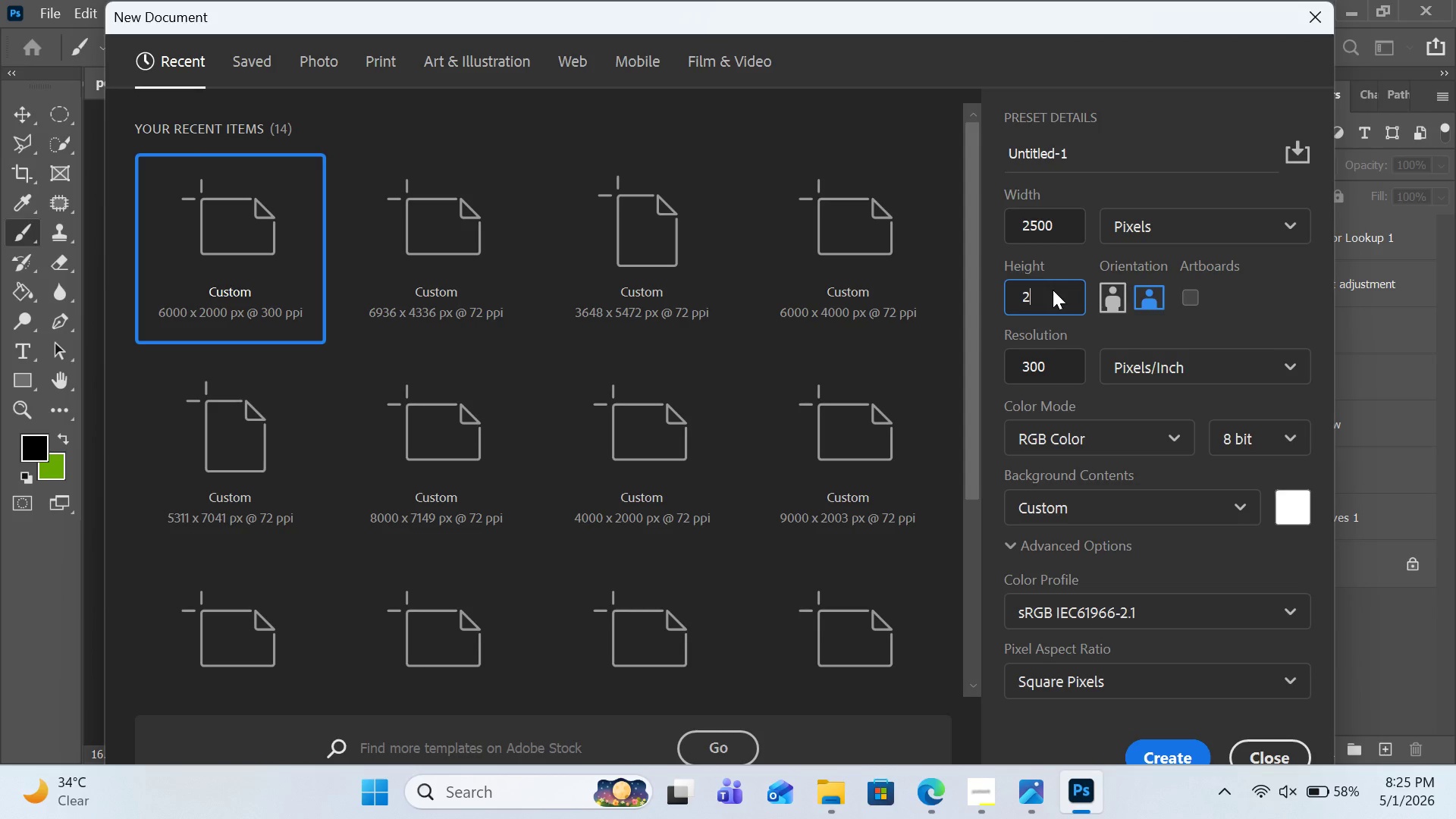 
type(2500)
 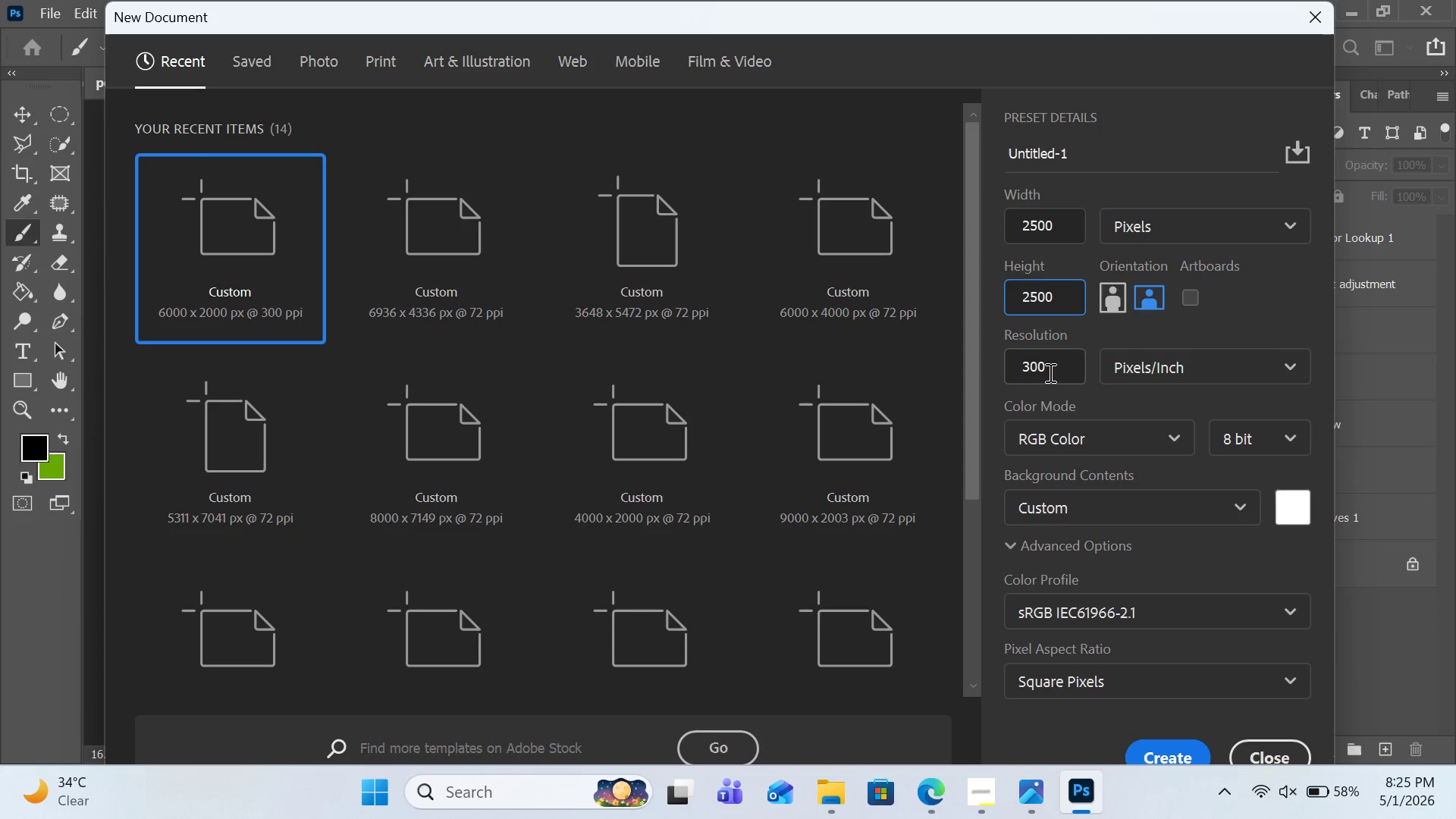 
left_click([1049, 372])
 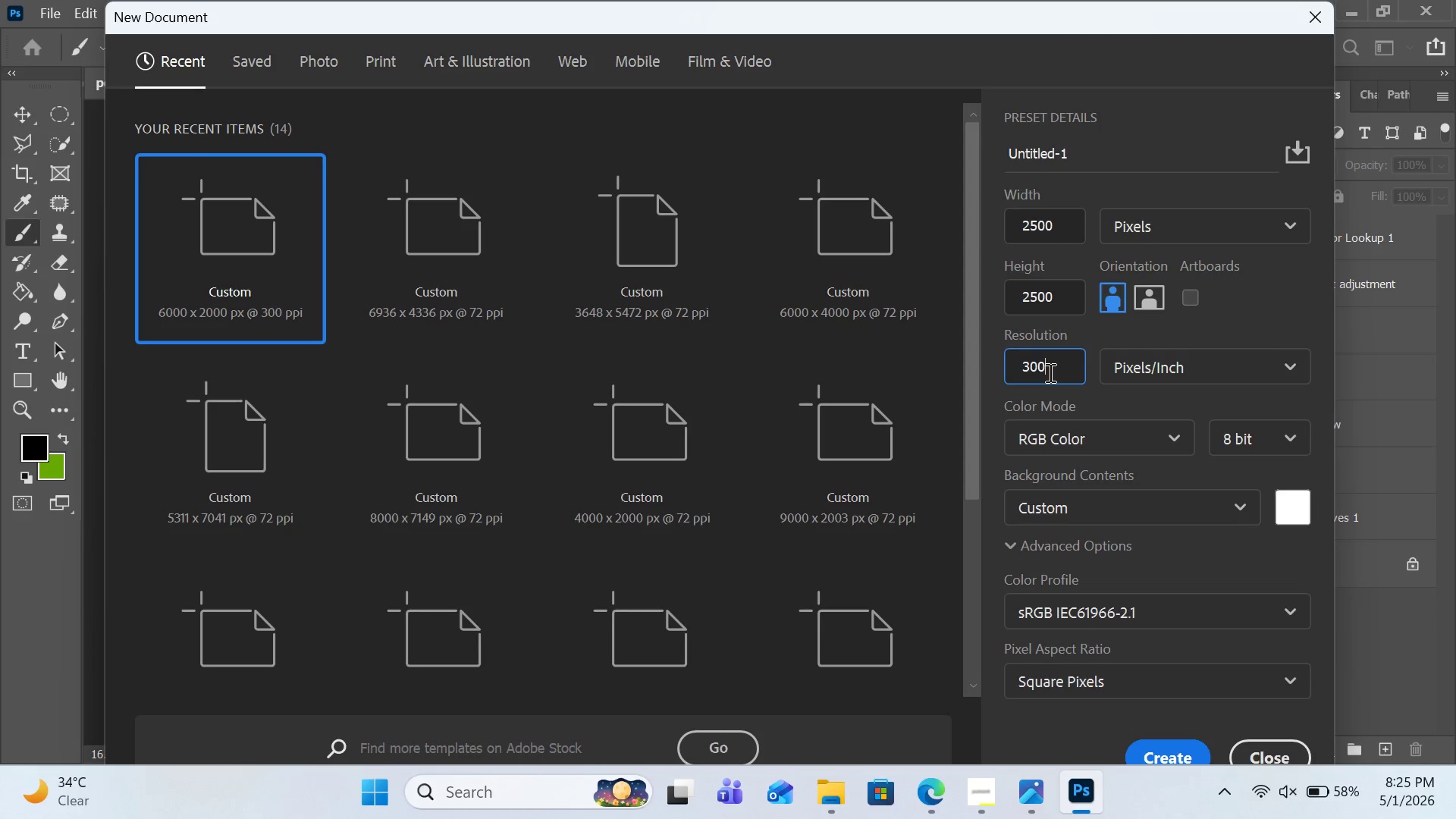 
key(Backspace)
key(Backspace)
key(Backspace)
type(72)
 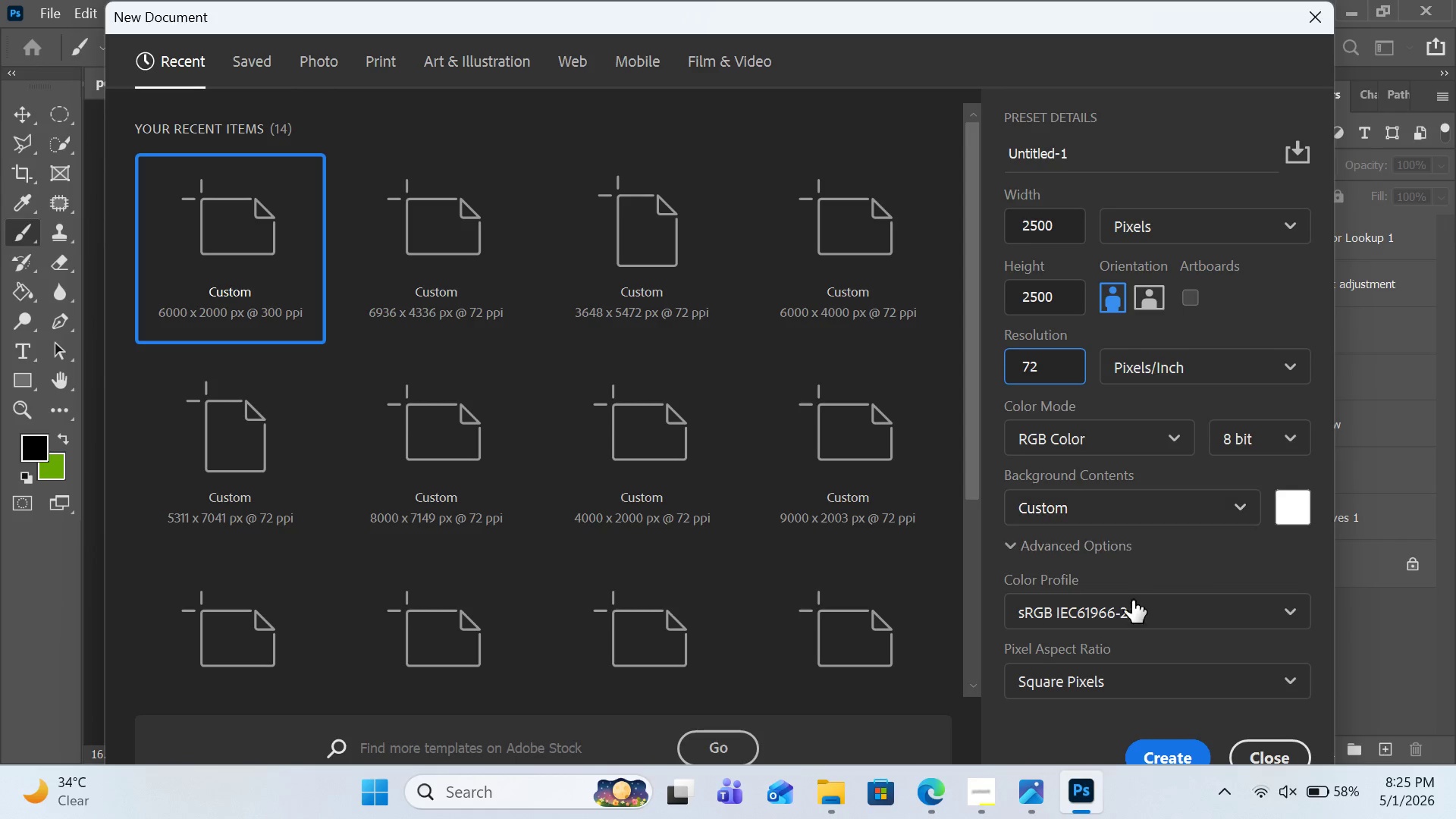 
scroll: coordinate [1138, 649], scroll_direction: down, amount: 2.0
 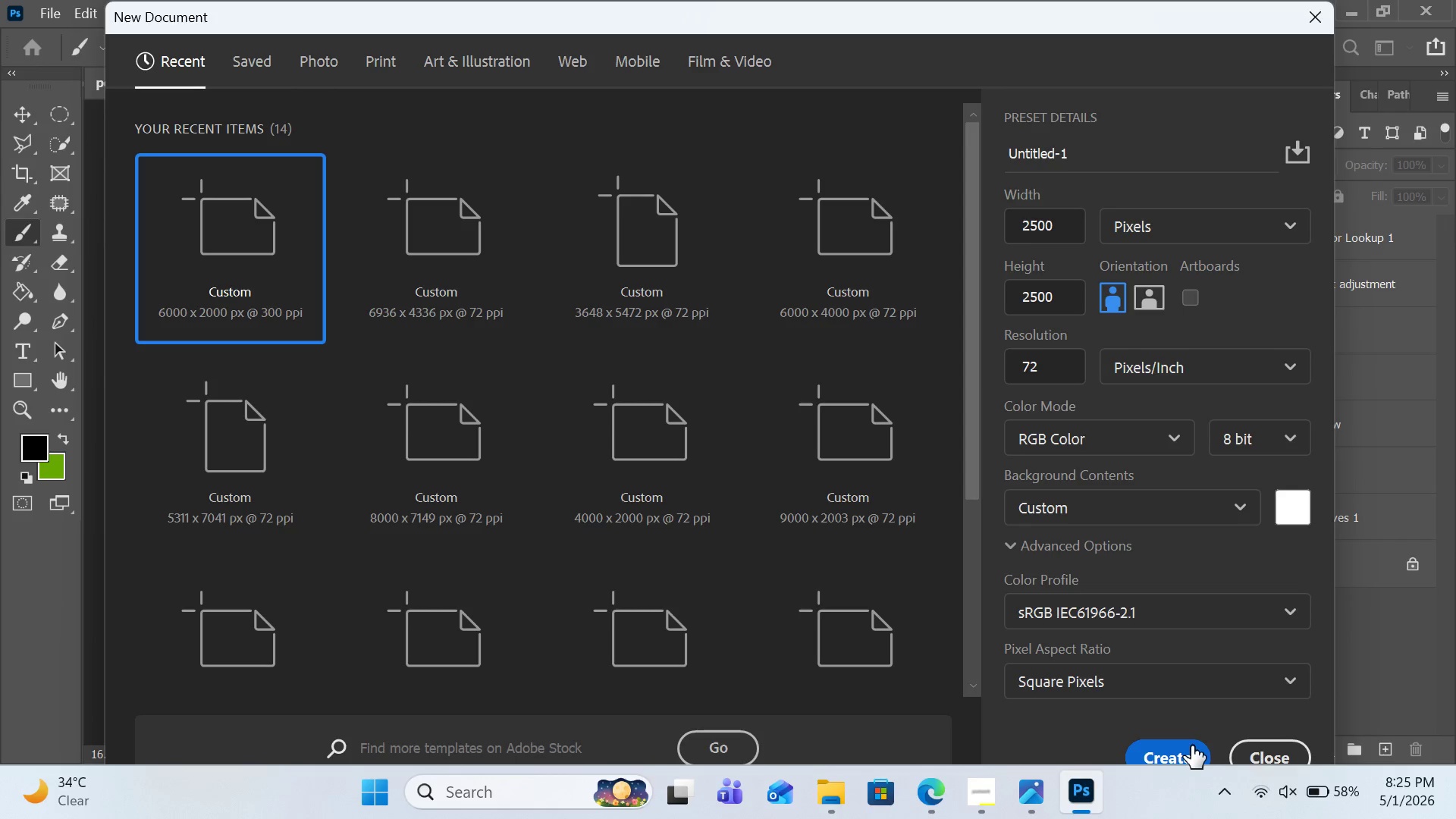 
left_click([1191, 745])
 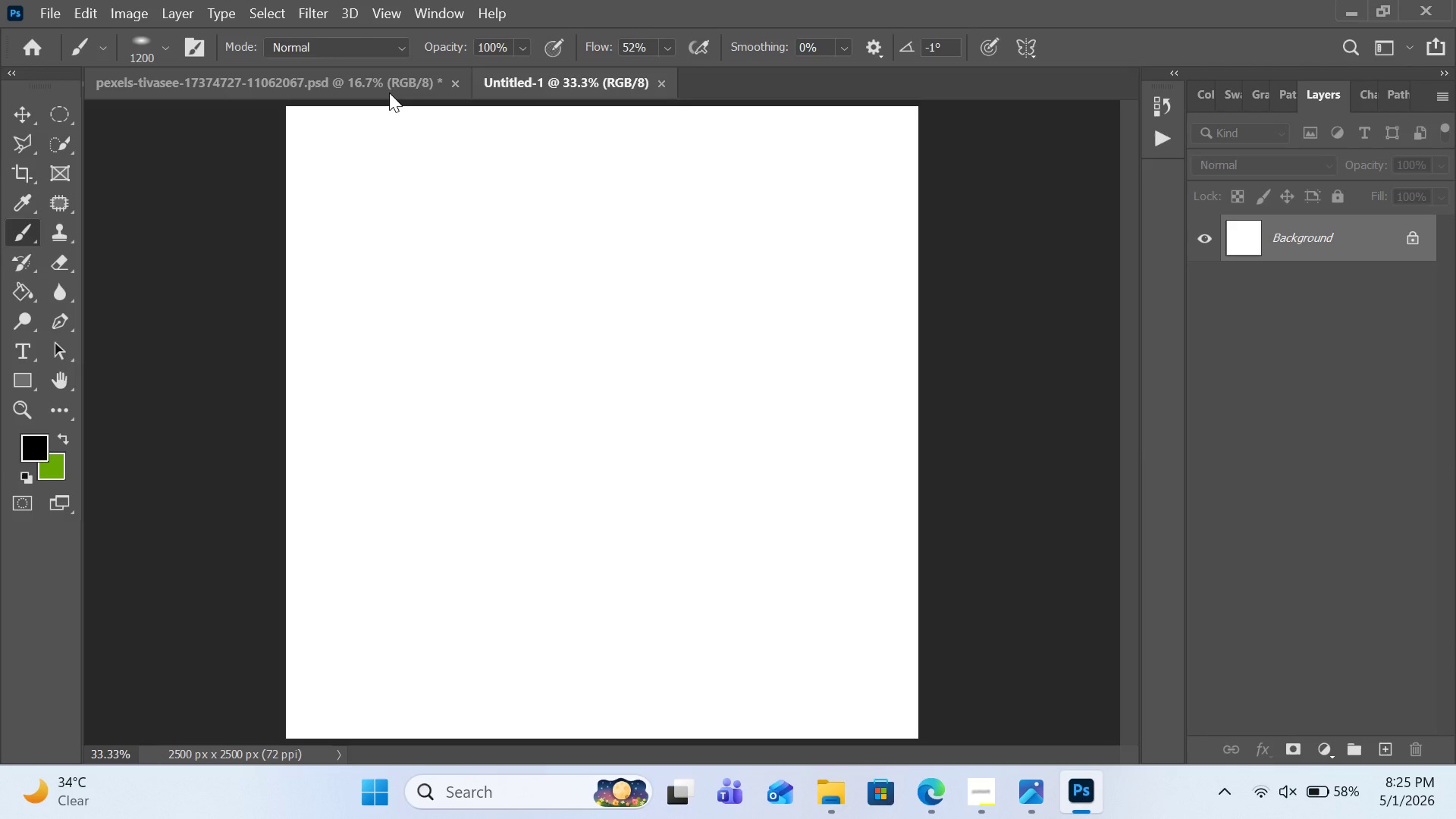 
left_click([389, 93])
 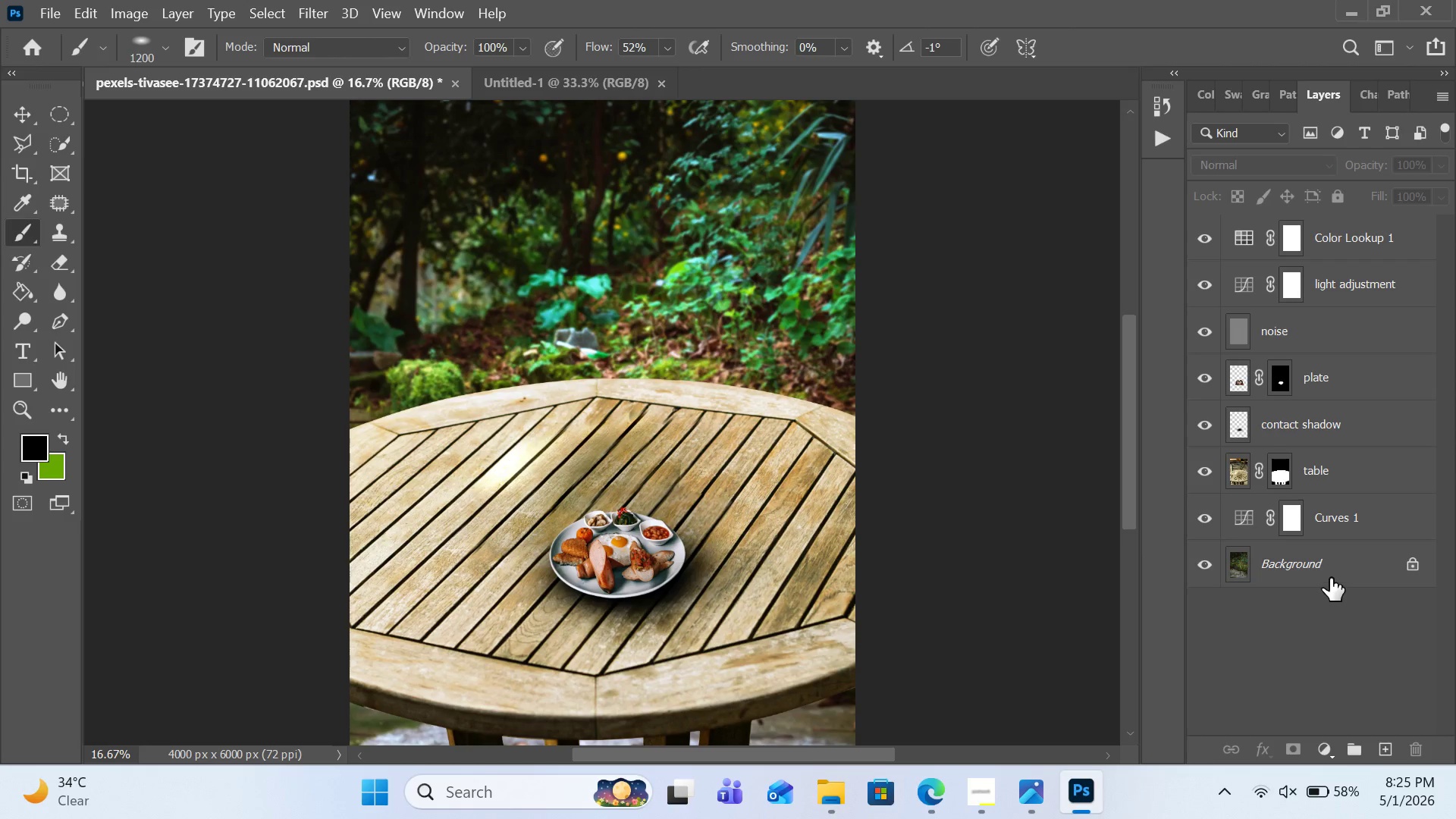 
left_click([1320, 565])
 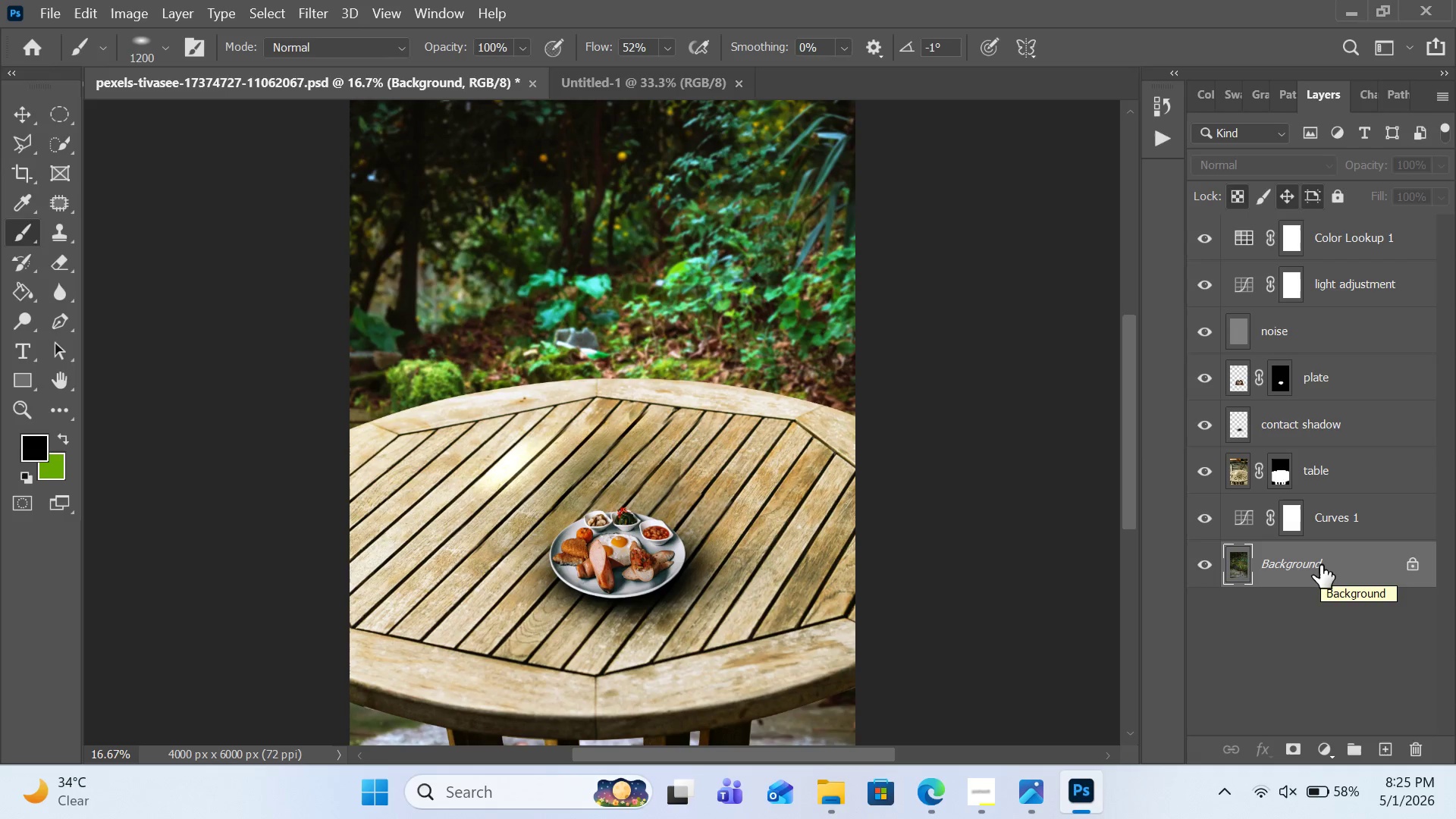 
key(Control+C)
 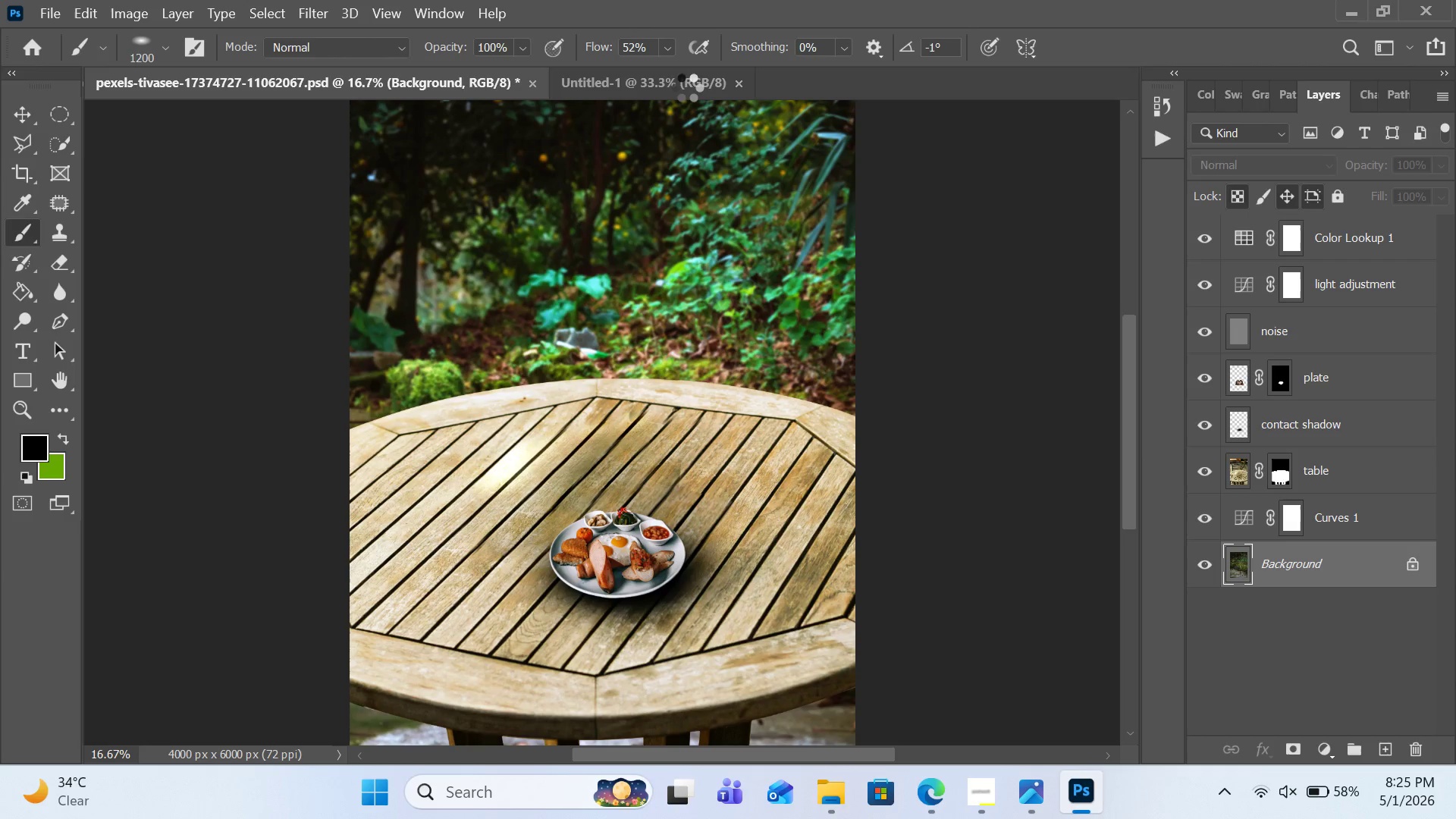 
wait(6.16)
 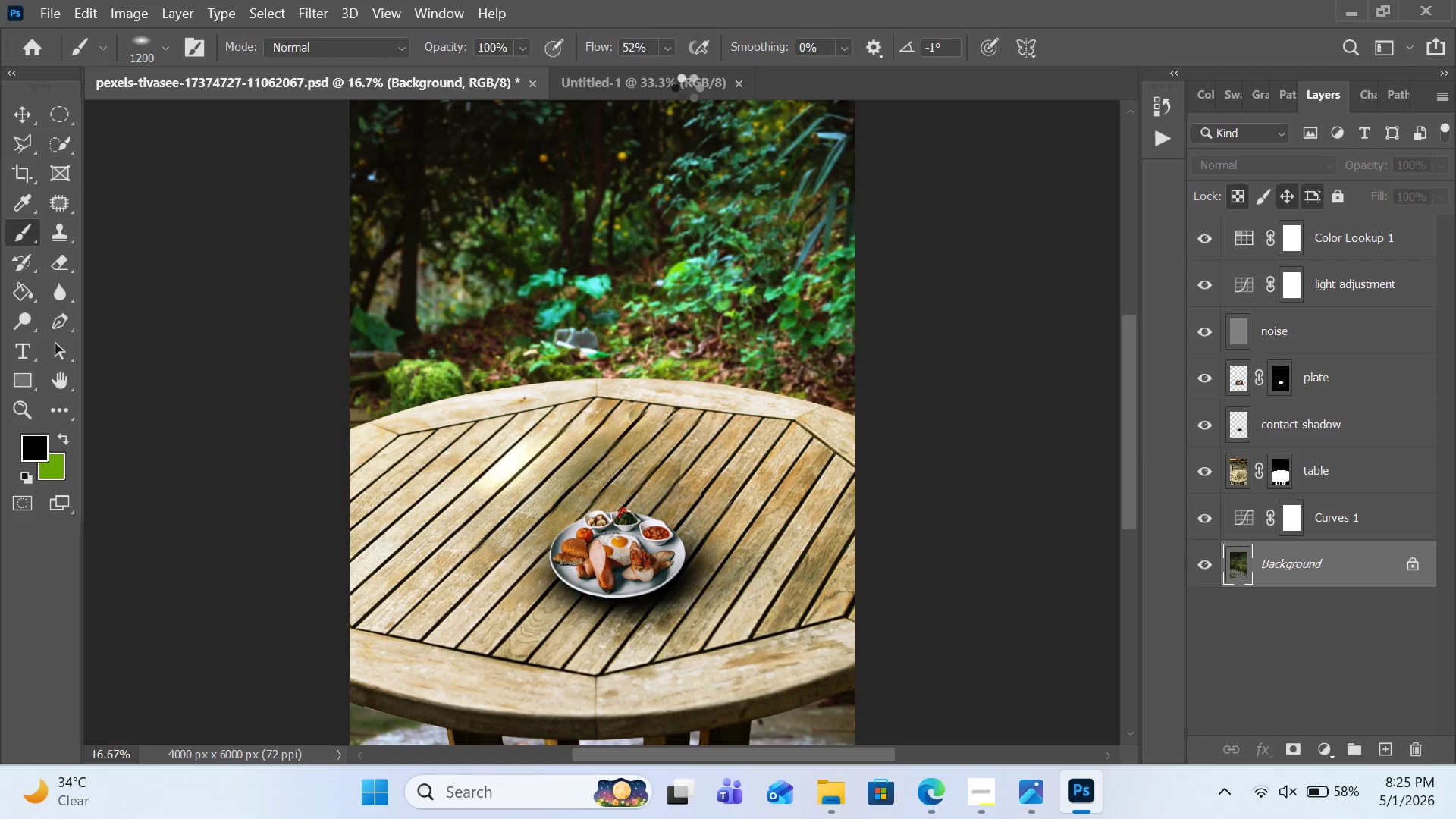 
double_click([686, 87])
 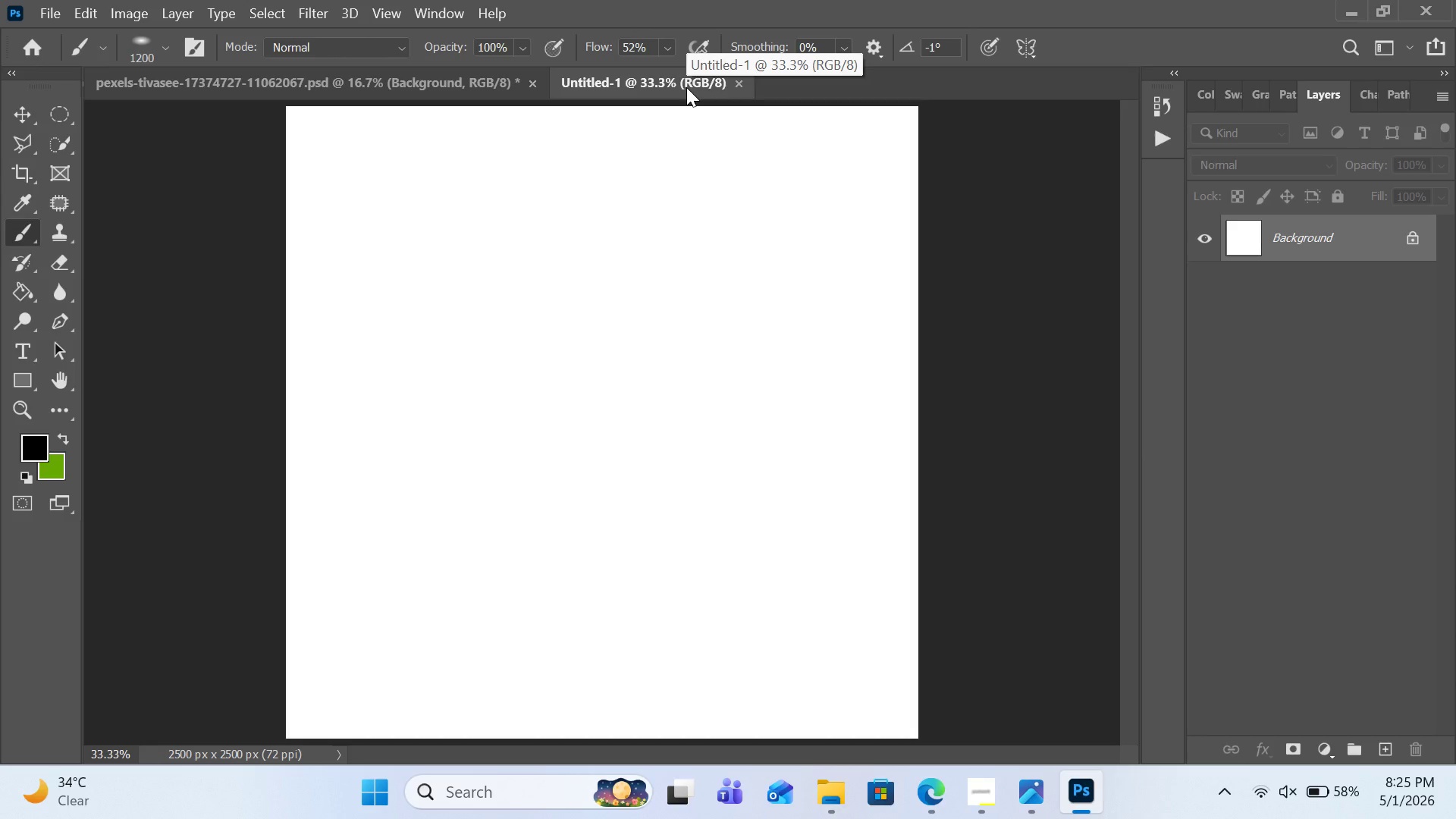 
key(Control+V)
 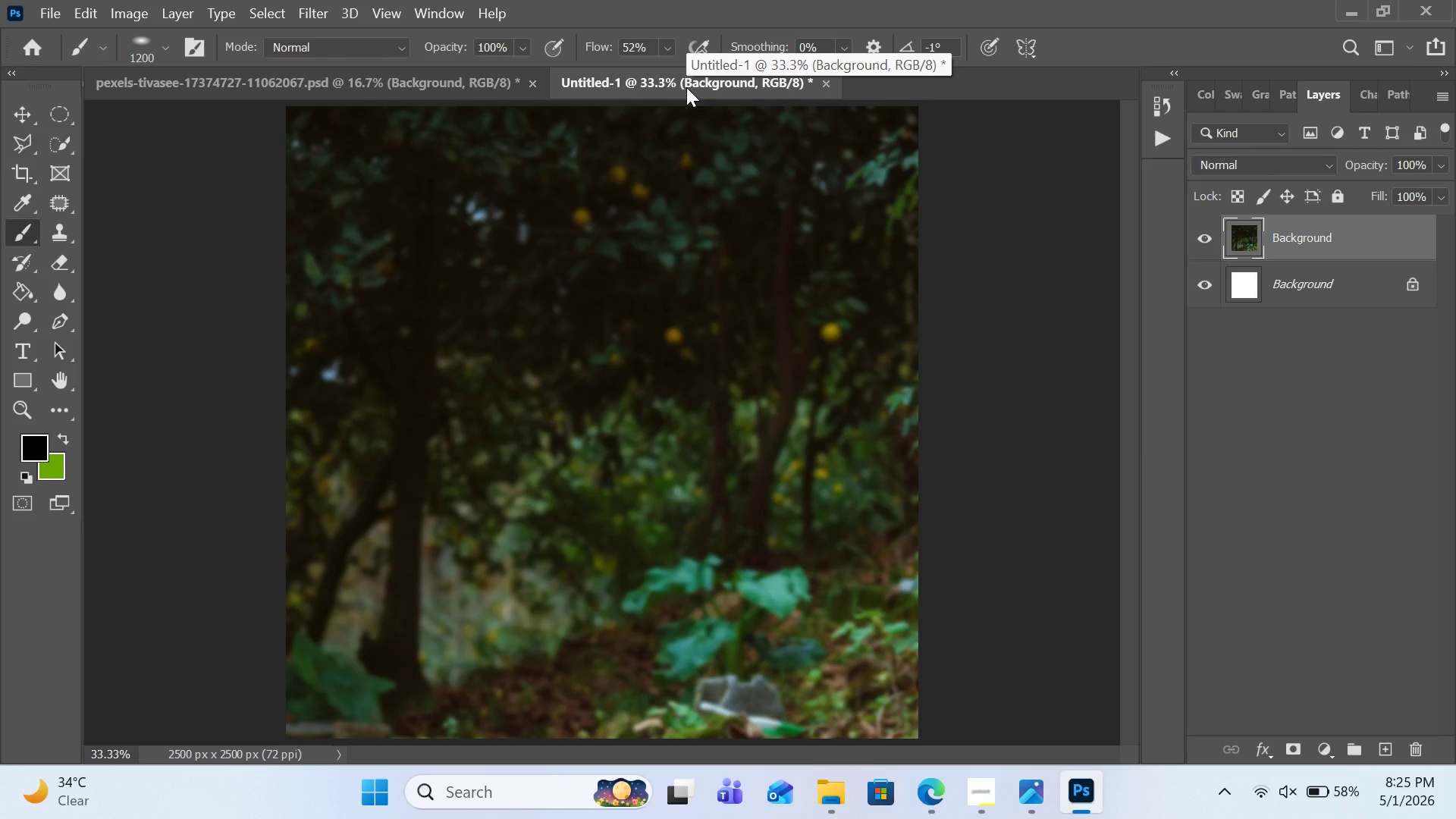 
key(Control+T)
 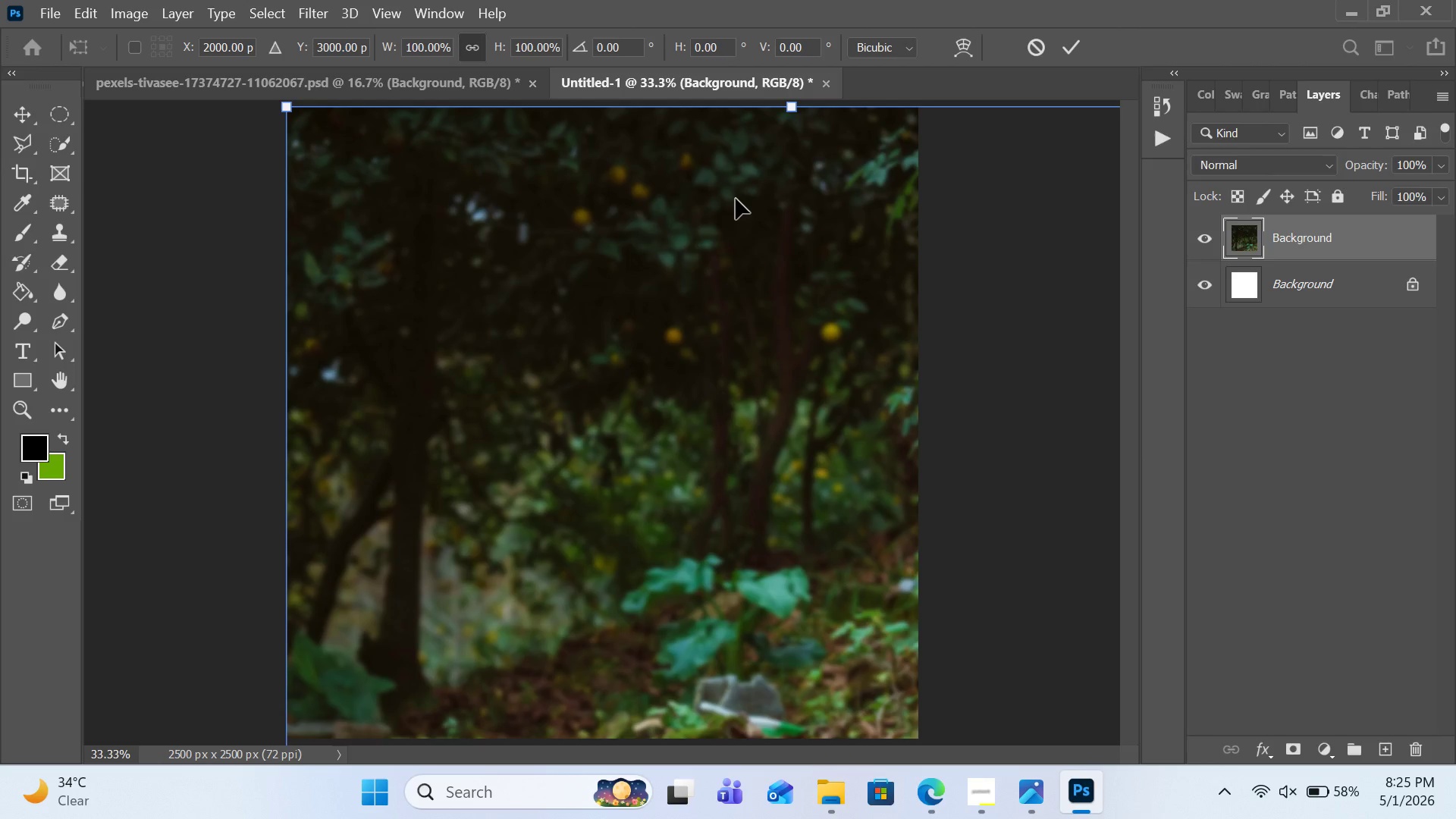 
scroll: coordinate [736, 199], scroll_direction: down, amount: 3.0
 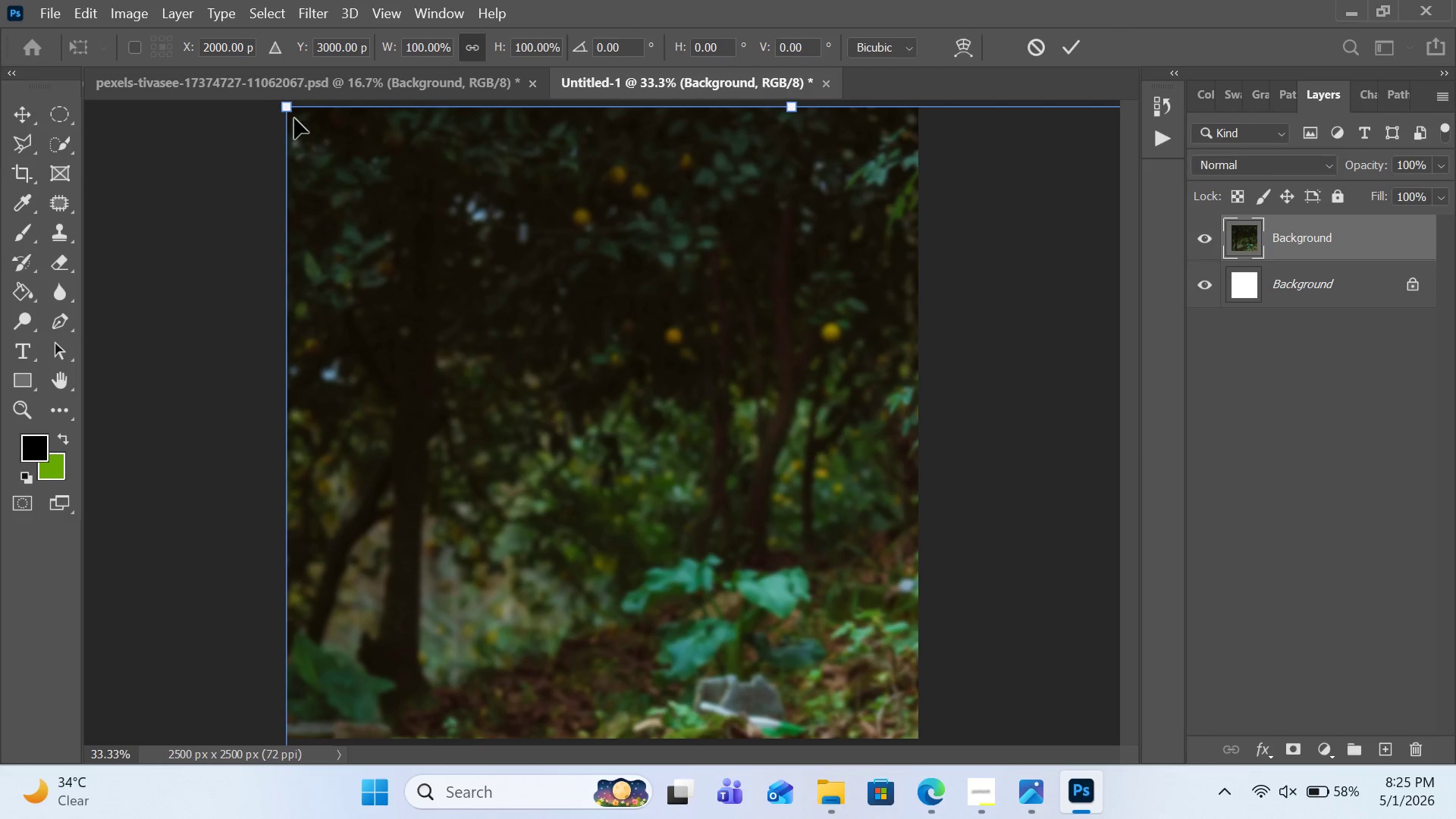 
left_click_drag(start_coordinate=[288, 111], to_coordinate=[465, 250])
 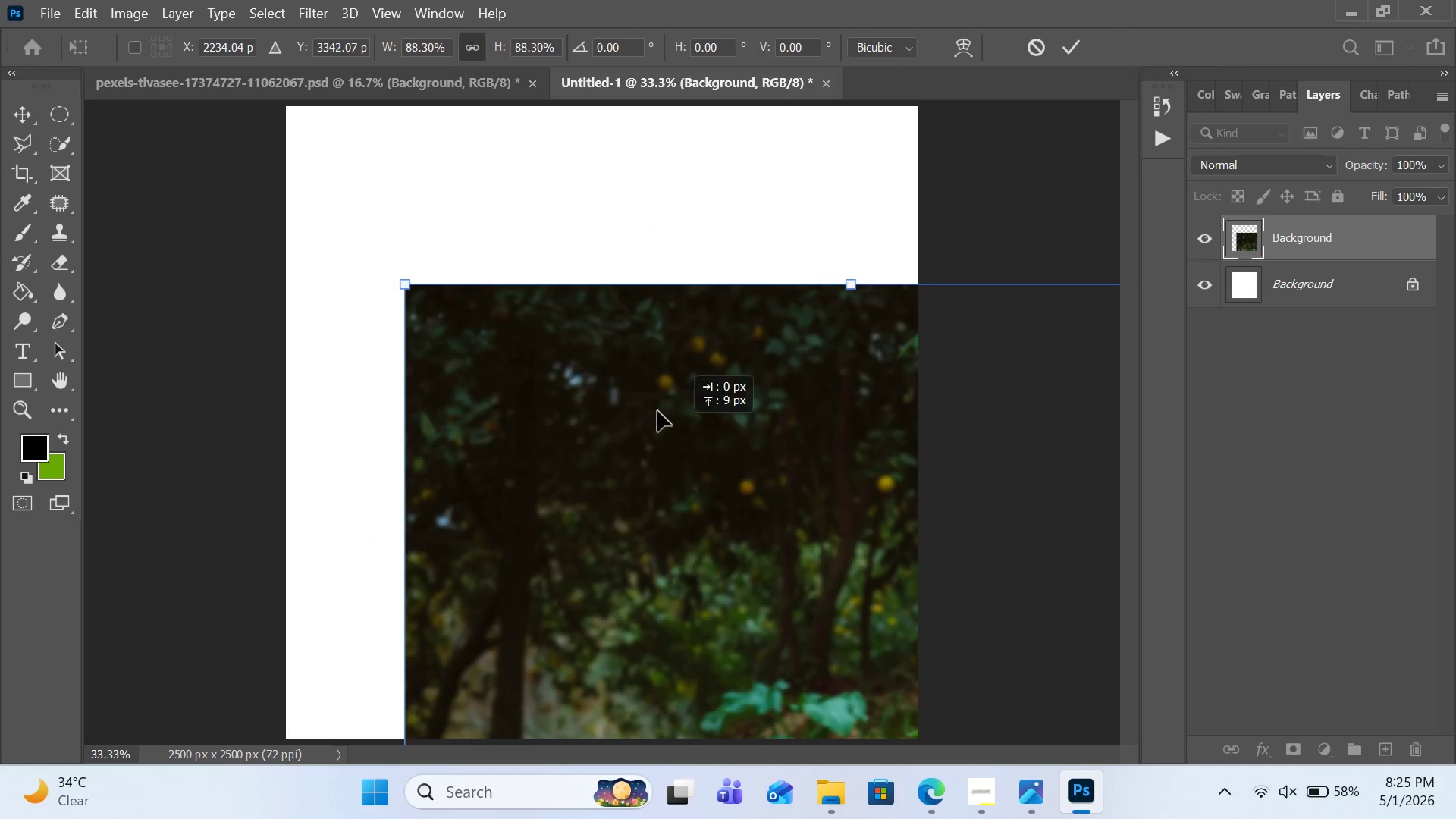 
left_click_drag(start_coordinate=[682, 438], to_coordinate=[572, 292])
 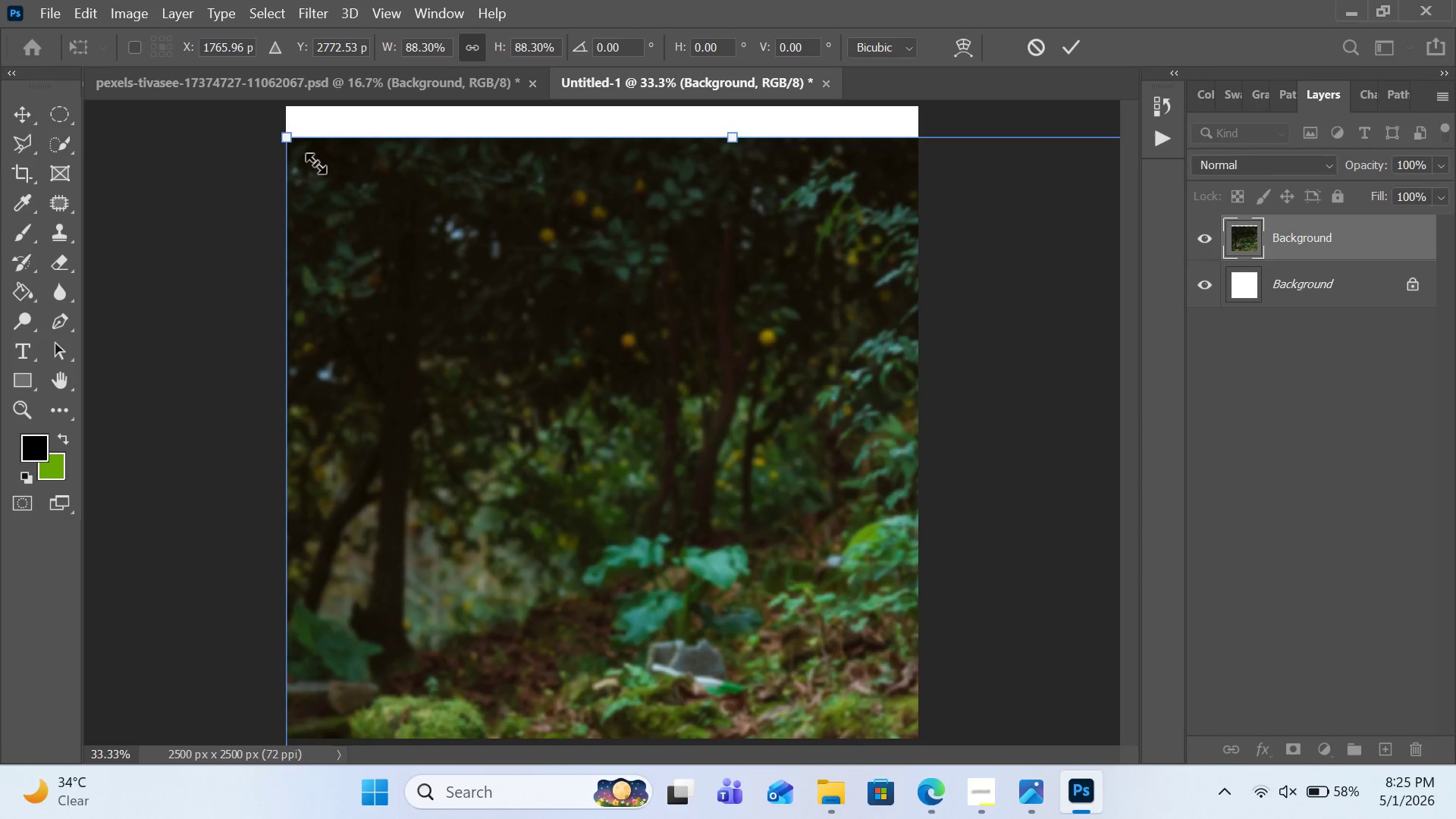 
left_click_drag(start_coordinate=[287, 142], to_coordinate=[455, 243])
 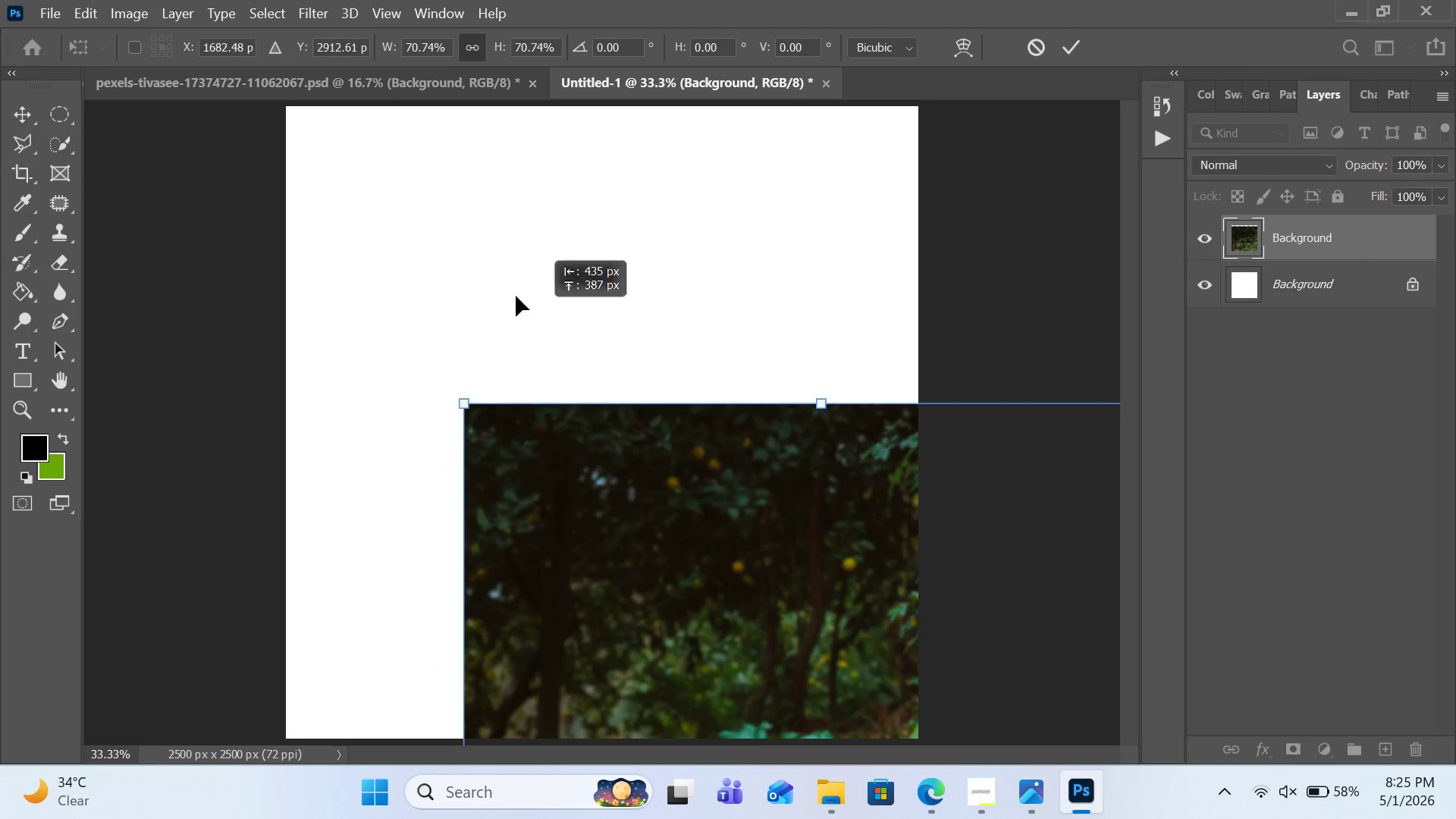 
left_click_drag(start_coordinate=[670, 428], to_coordinate=[444, 219])
 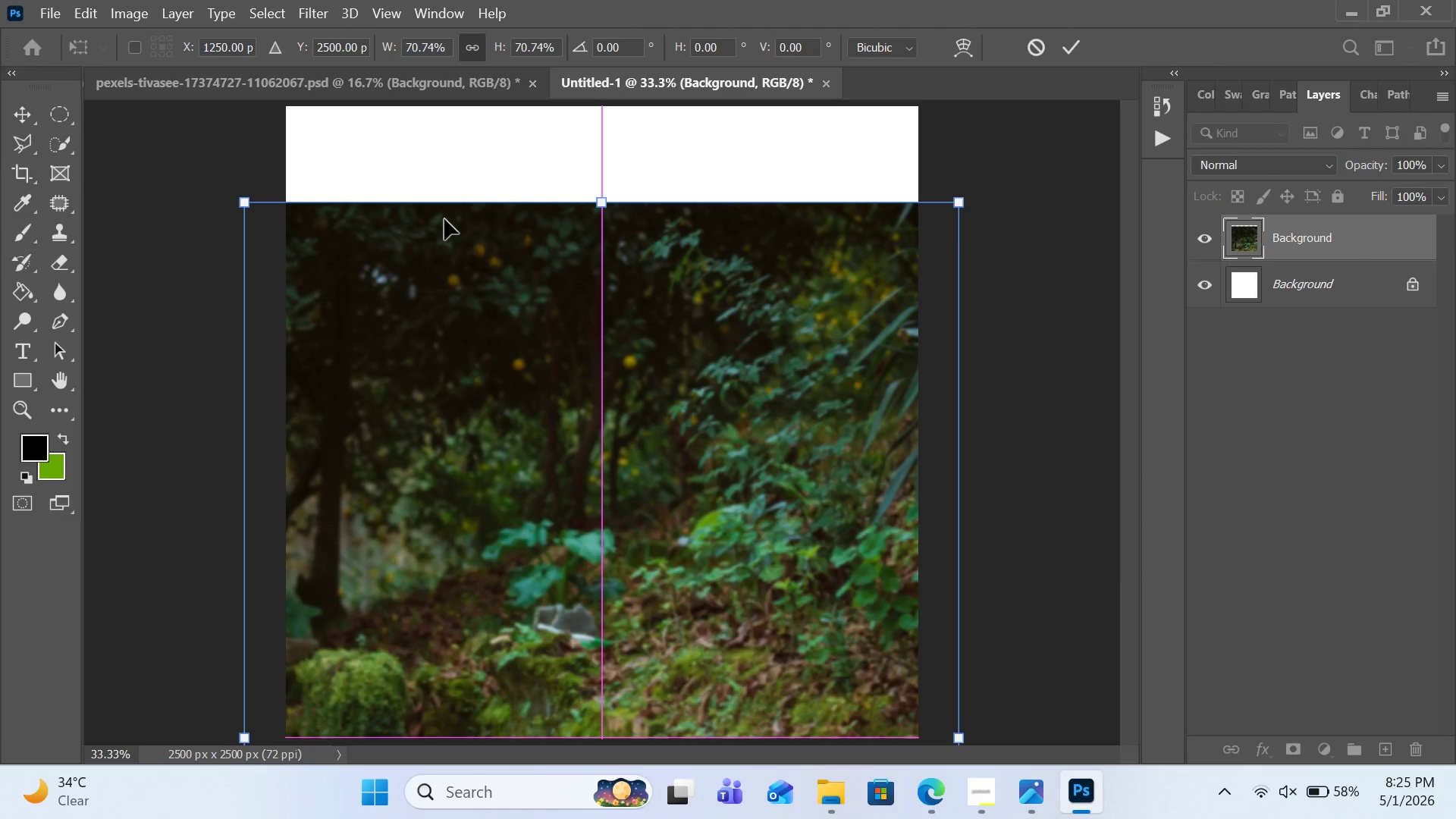 
key(Control+0)
 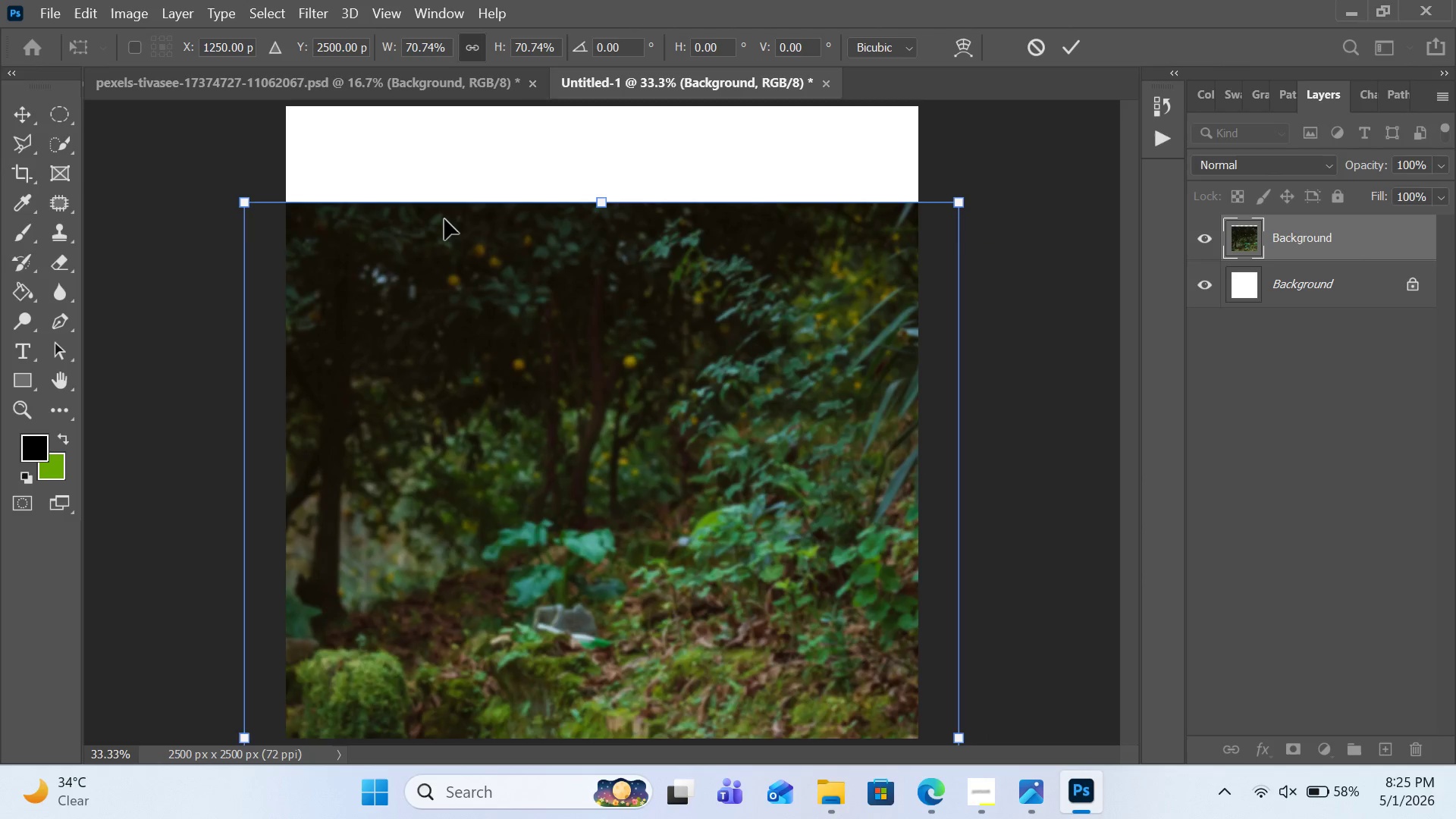 
key(Control+0)
 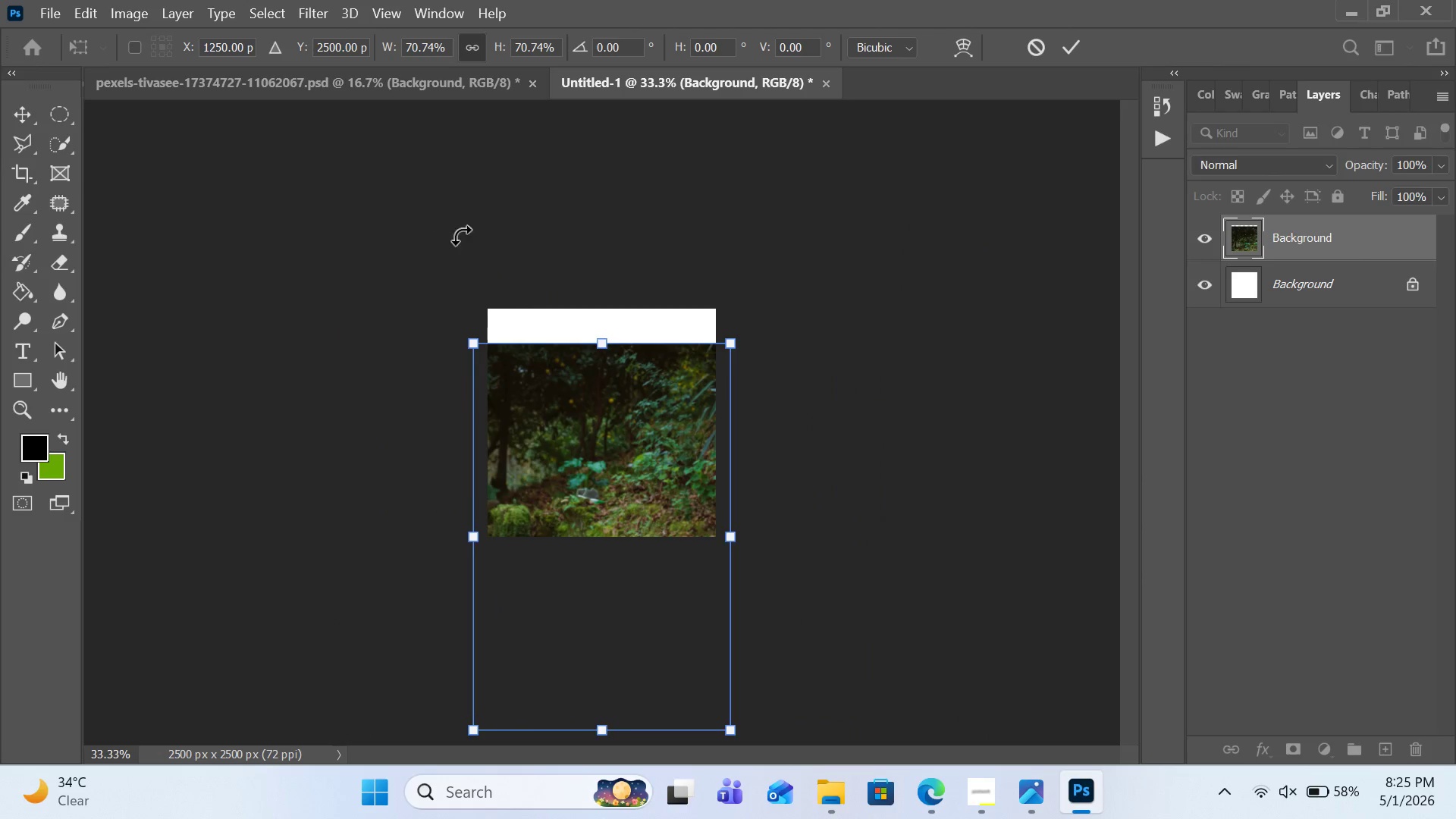 
key(Control+ControlRight)
 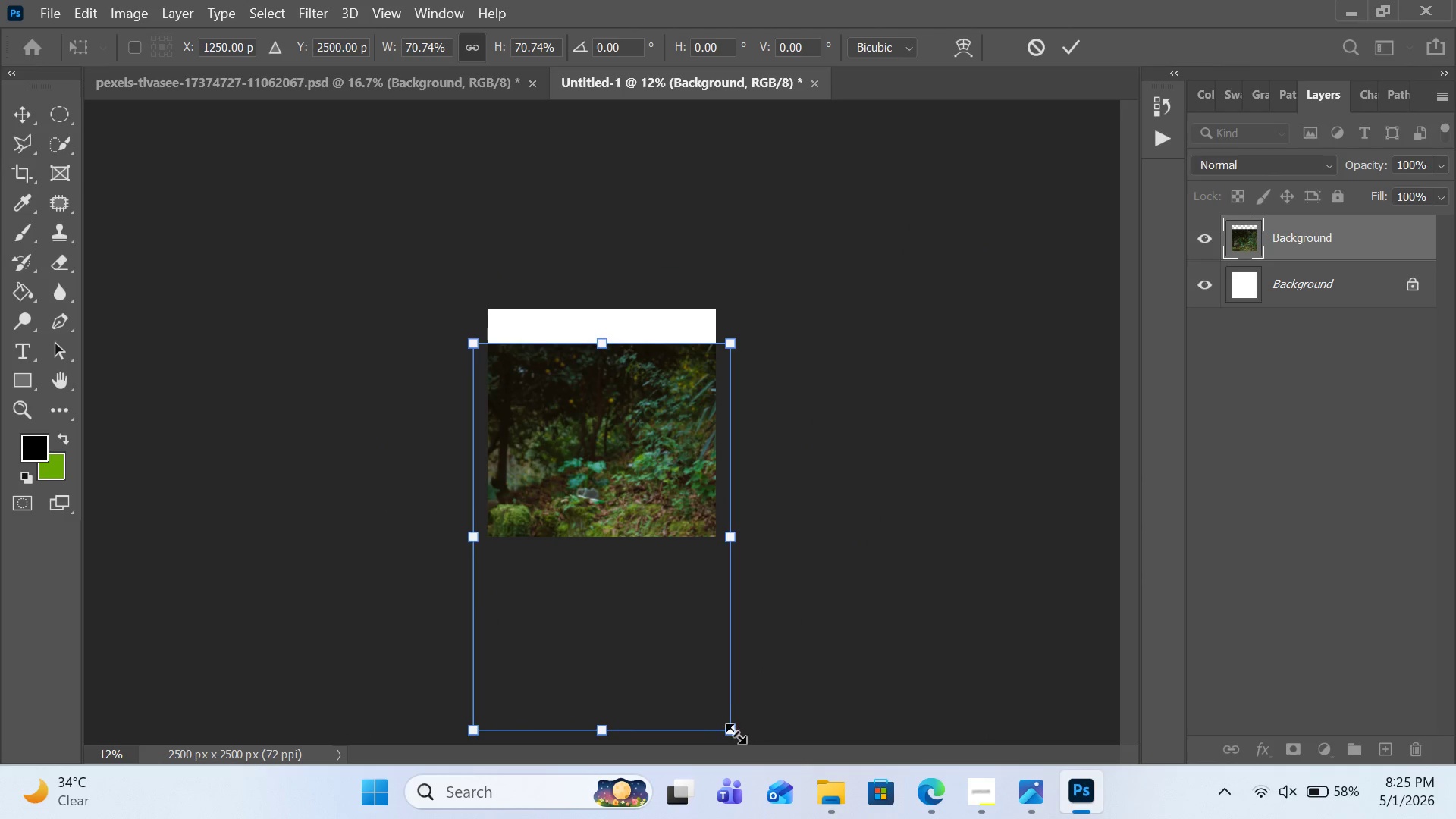 
left_click_drag(start_coordinate=[736, 732], to_coordinate=[692, 548])
 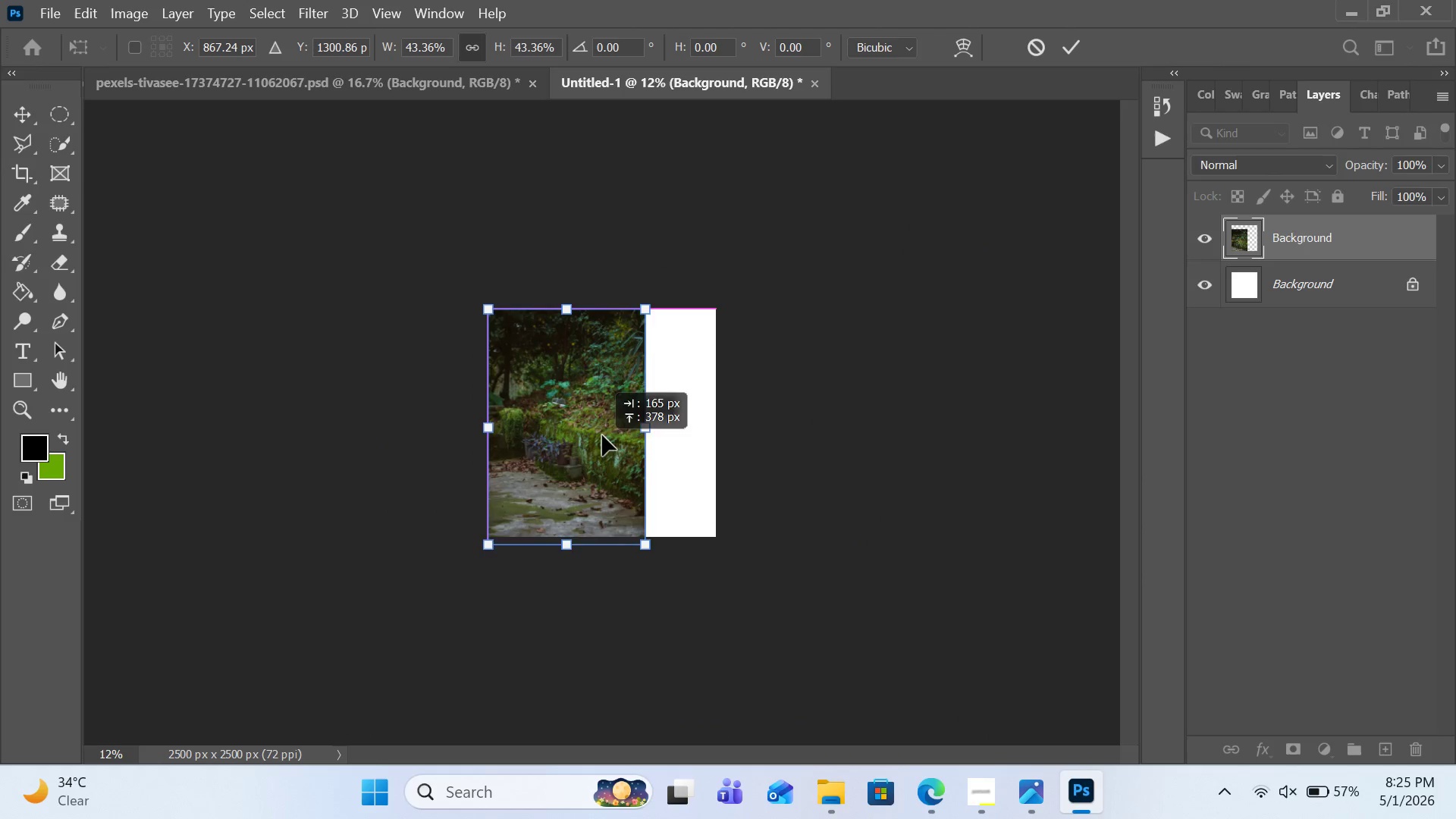 
left_click_drag(start_coordinate=[588, 478], to_coordinate=[652, 428])
 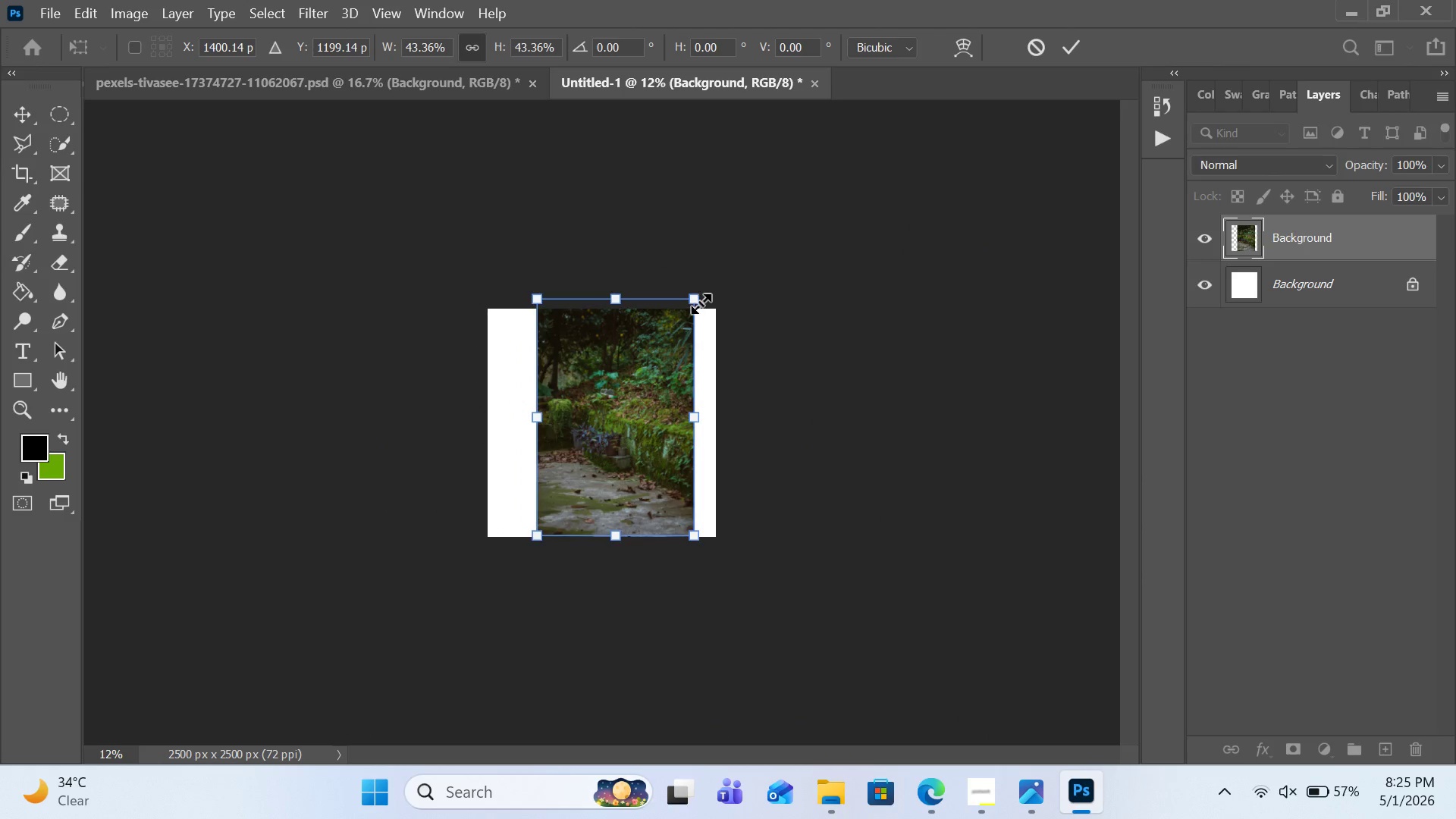 
left_click_drag(start_coordinate=[701, 303], to_coordinate=[748, 294])
 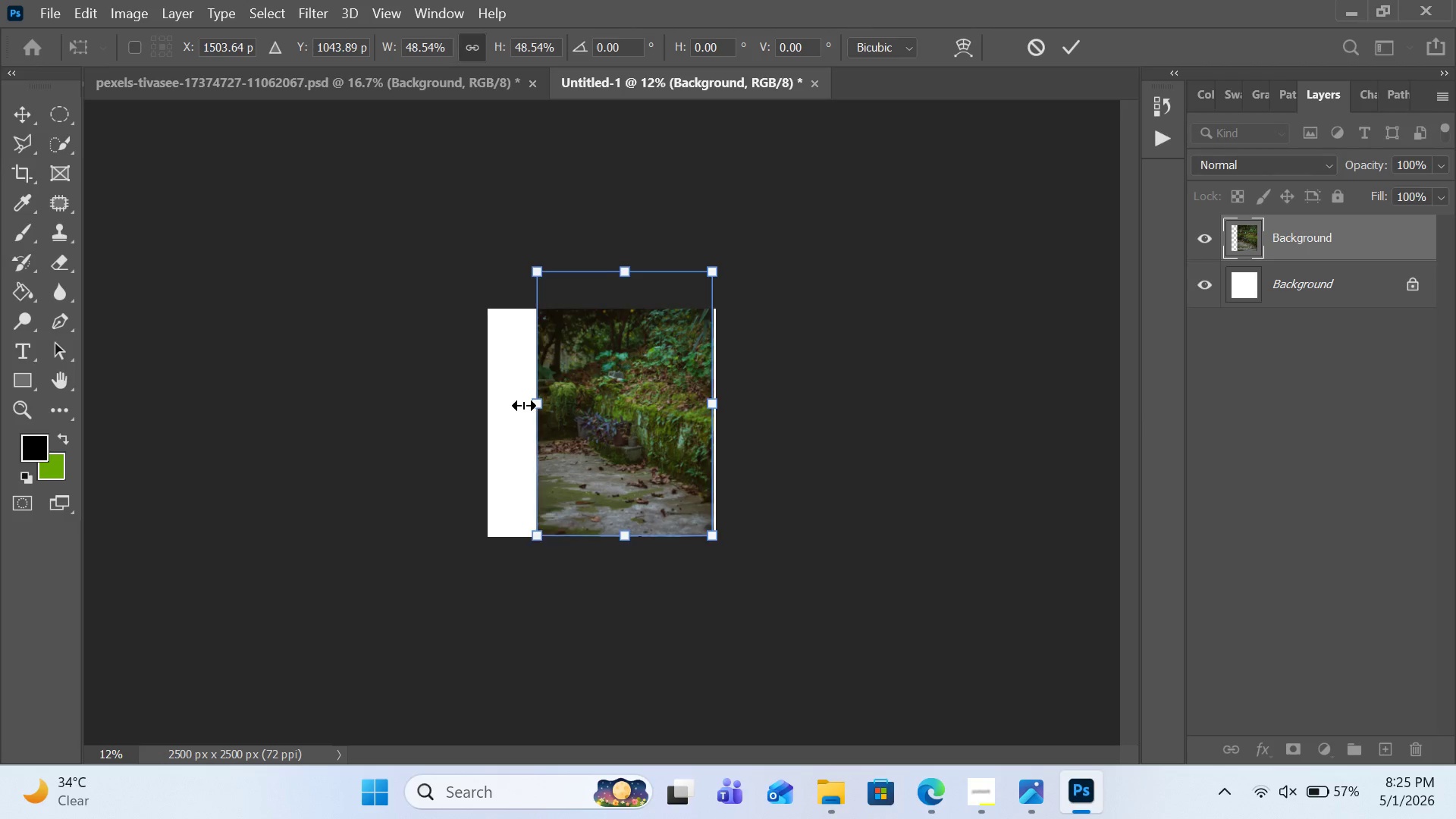 
double_click([536, 405])
 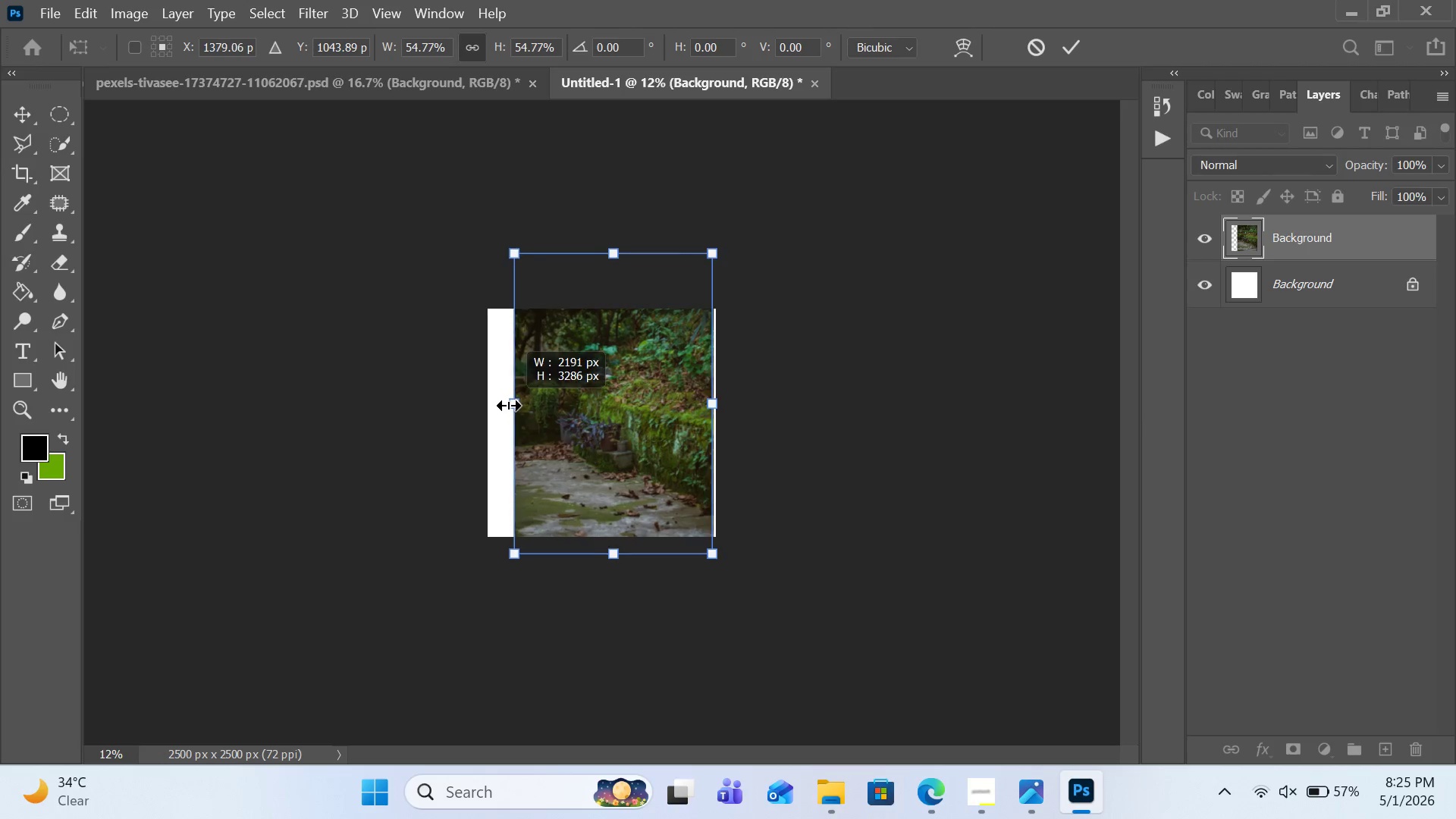 
left_click_drag(start_coordinate=[531, 405], to_coordinate=[483, 407])
 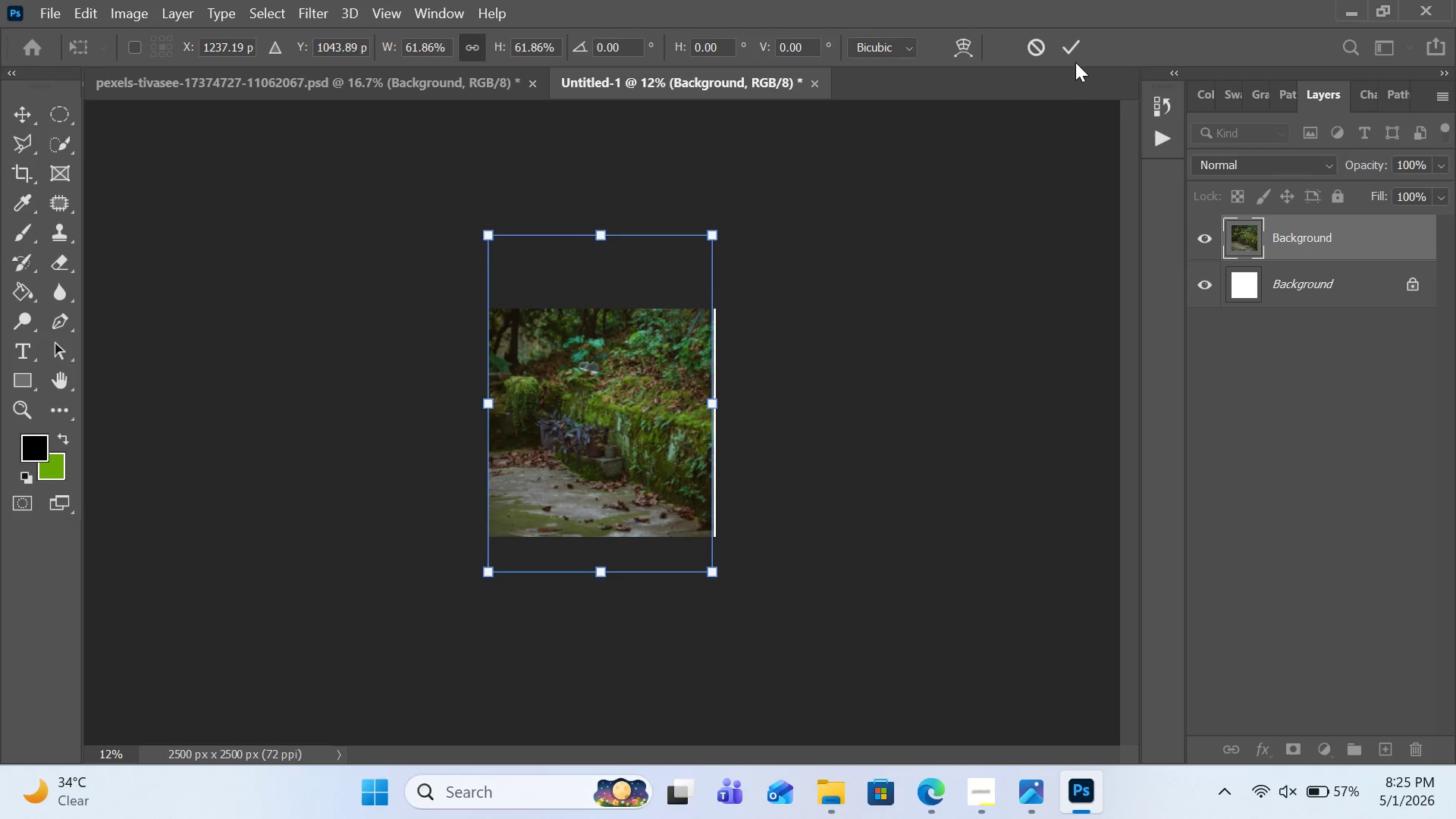 
left_click([1074, 53])
 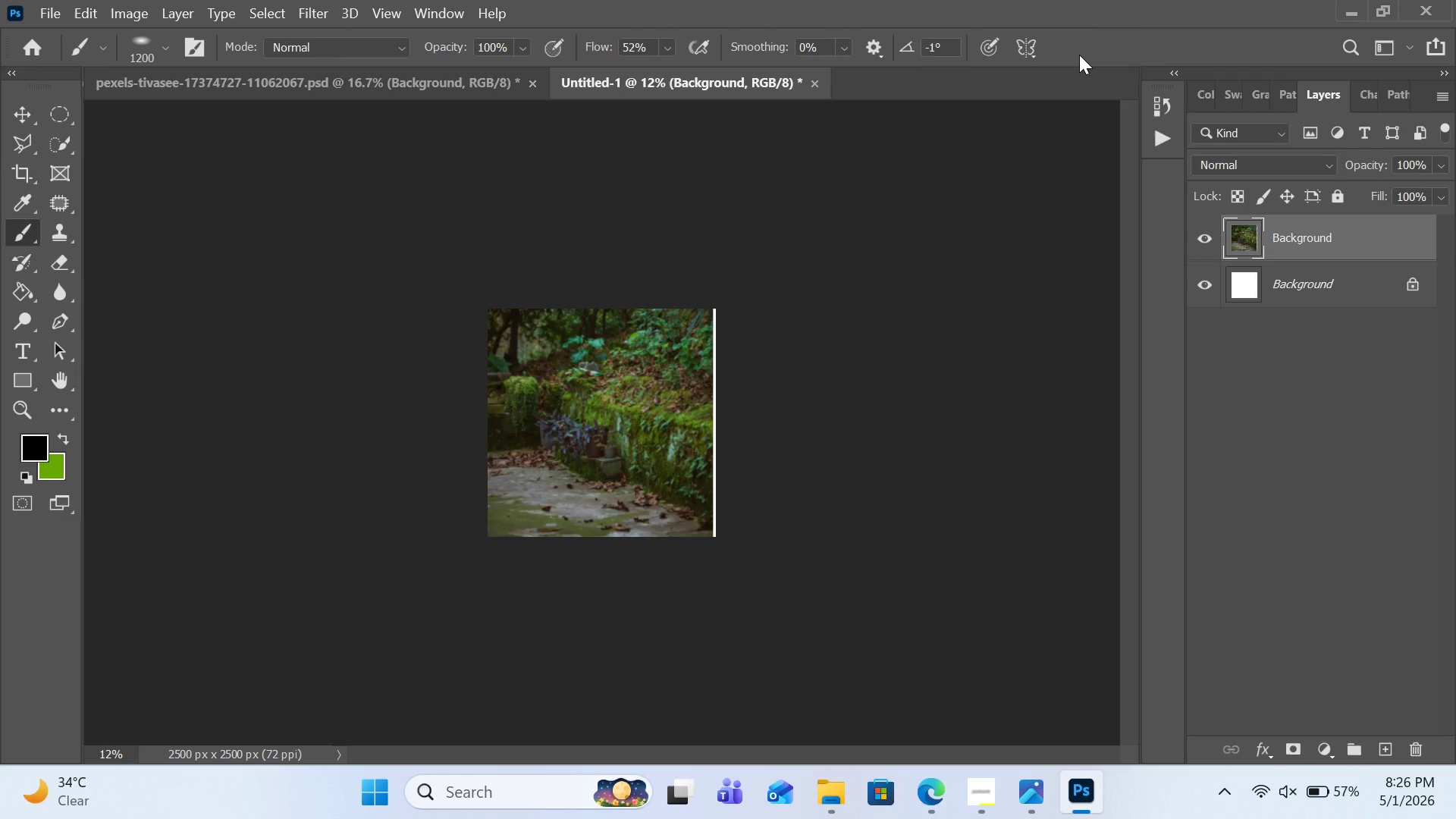 
key(Control+Z)
 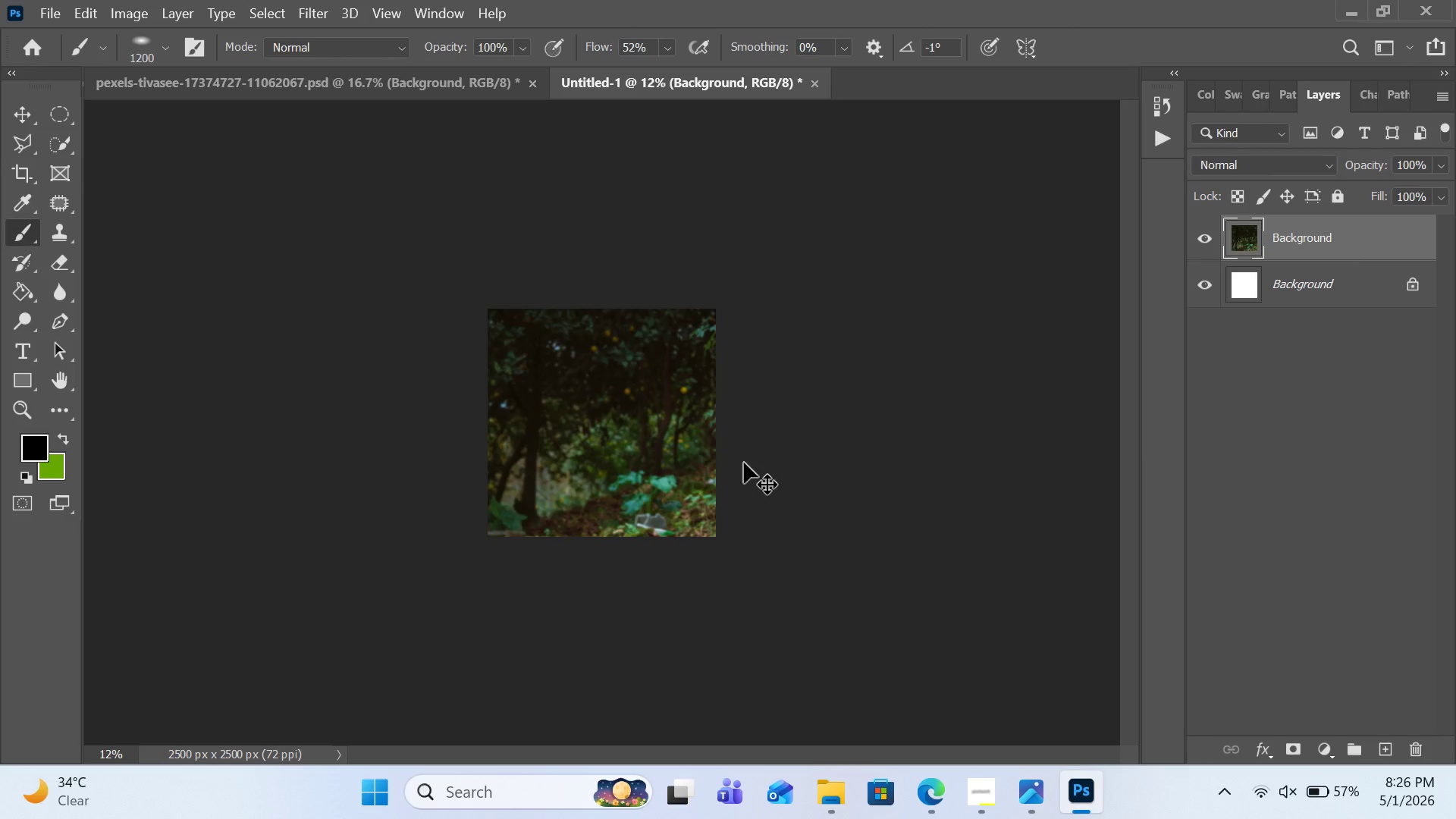 
hold_key(key=ControlLeft, duration=0.61)
 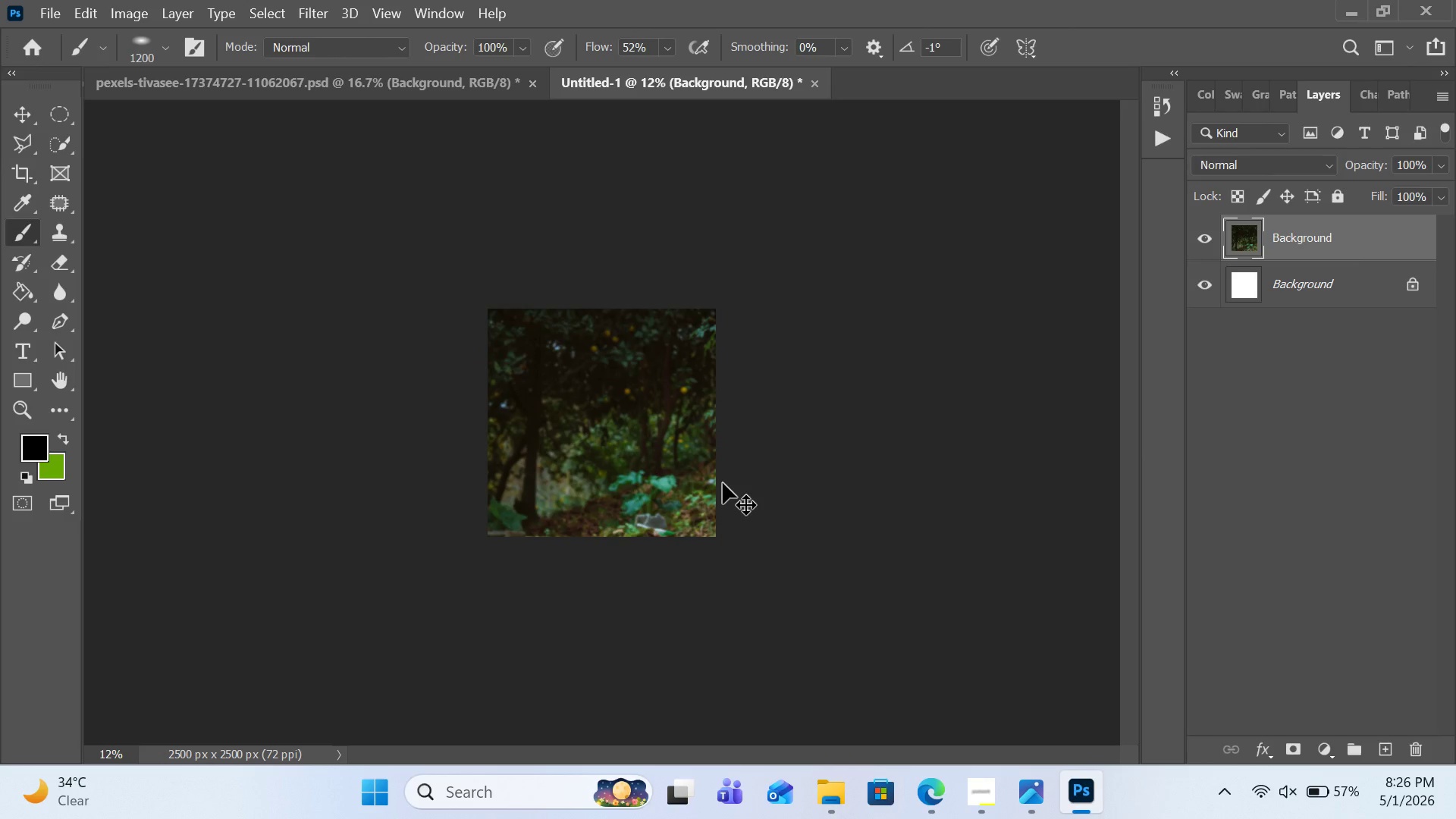 
key(Control+T)
 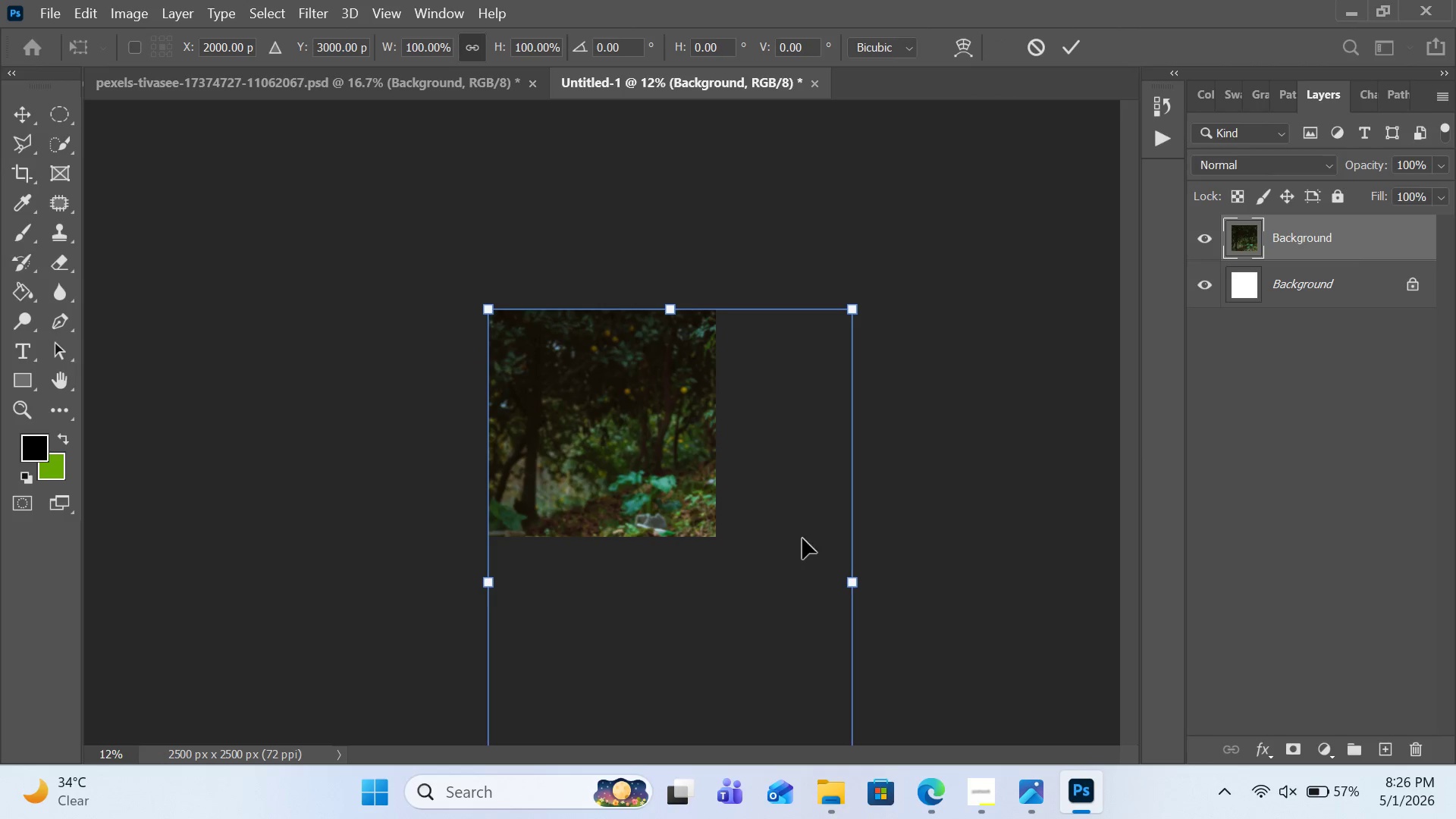 
scroll: coordinate [805, 535], scroll_direction: down, amount: 8.0
 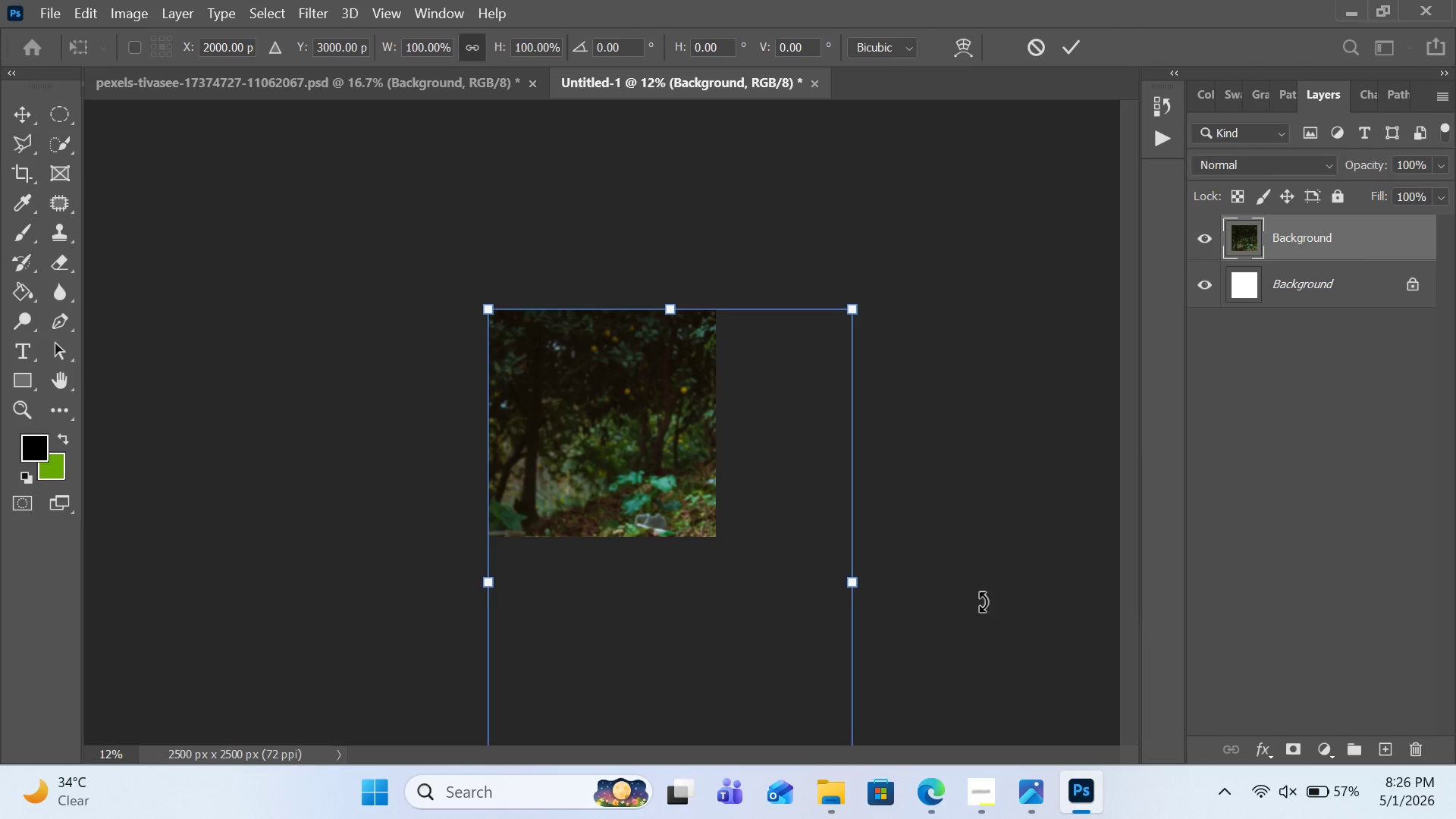 
scroll: coordinate [942, 215], scroll_direction: up, amount: 1.0
 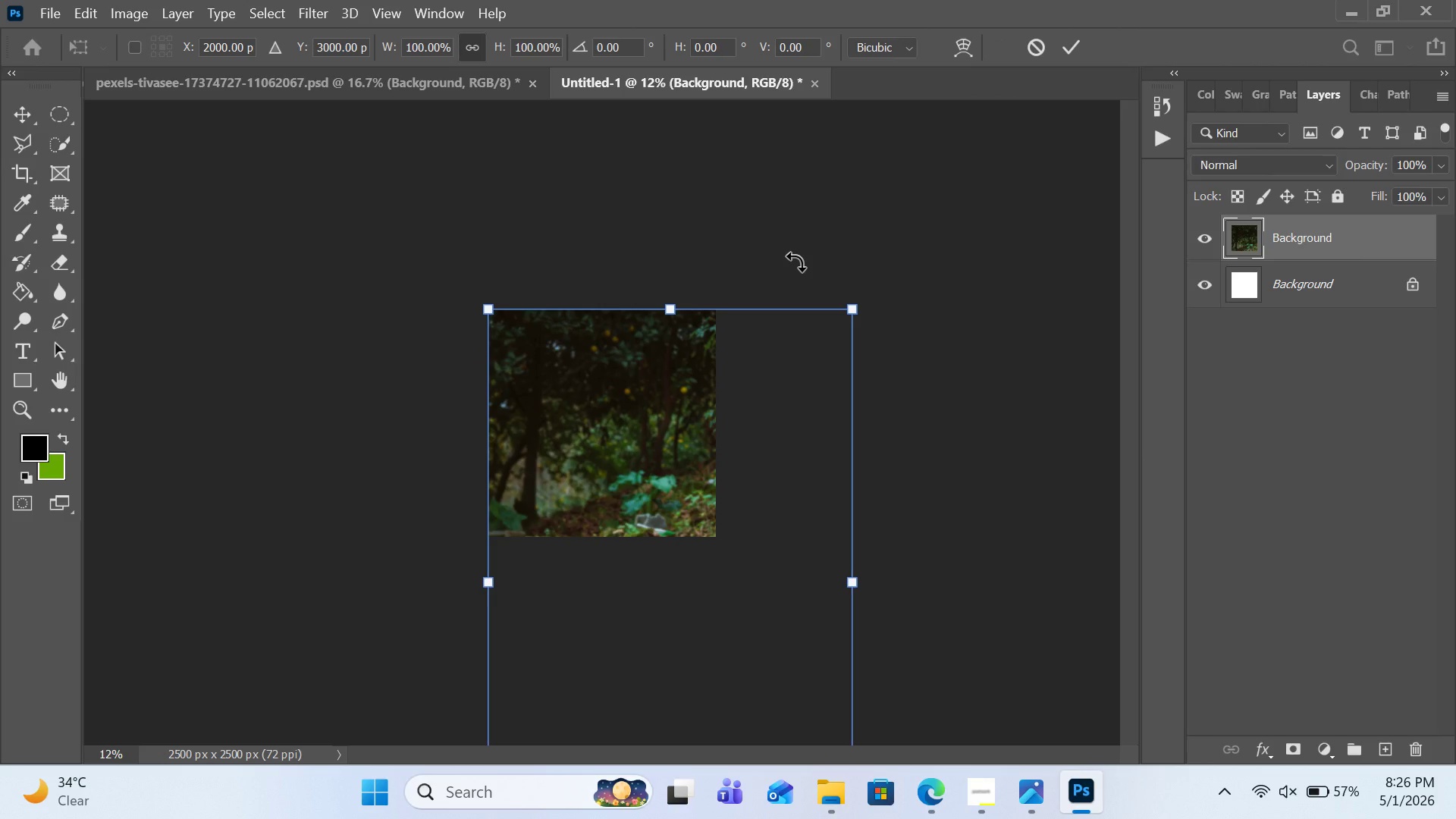 
key(Control+0)
 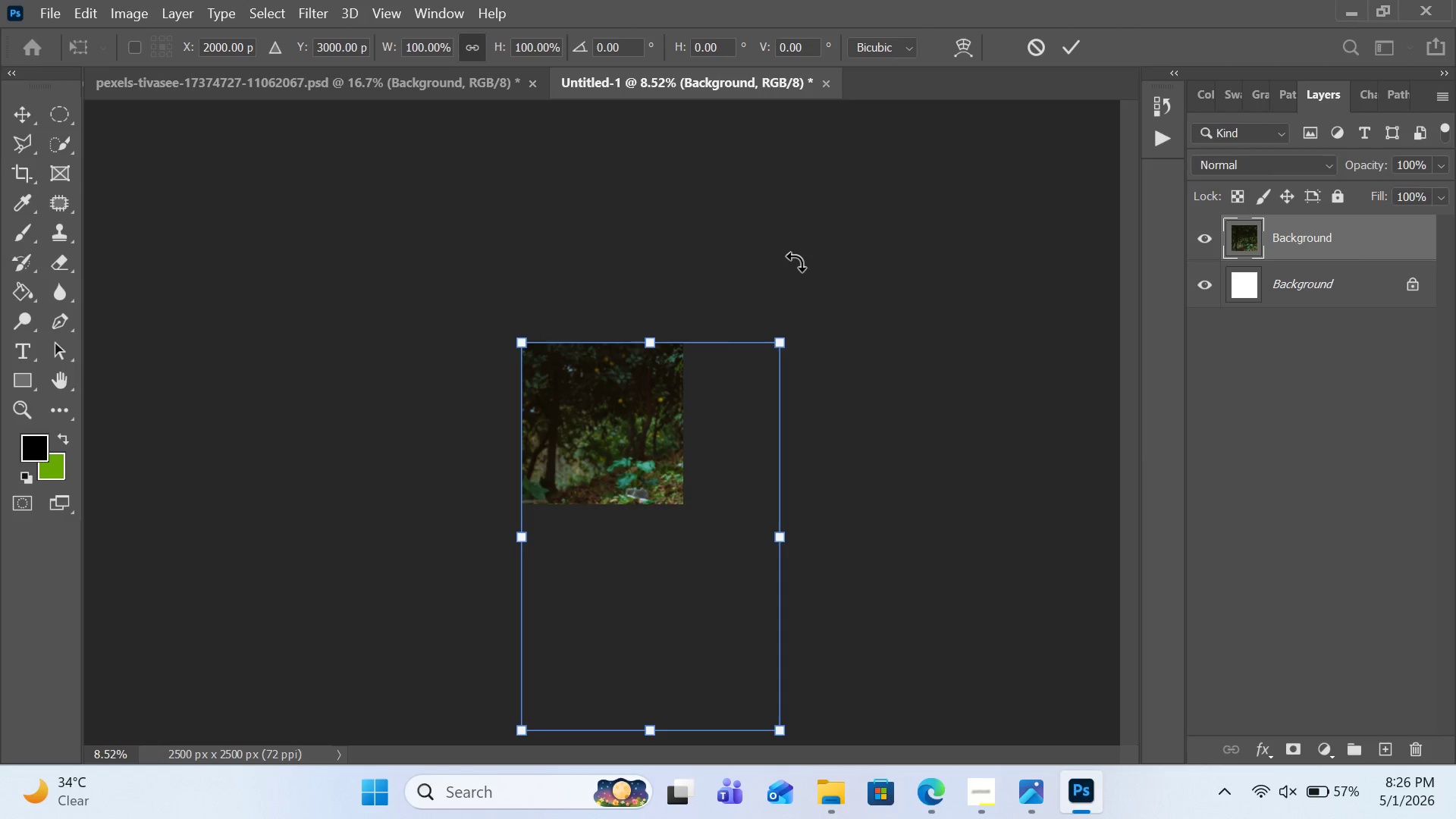 
key(Control+0)
 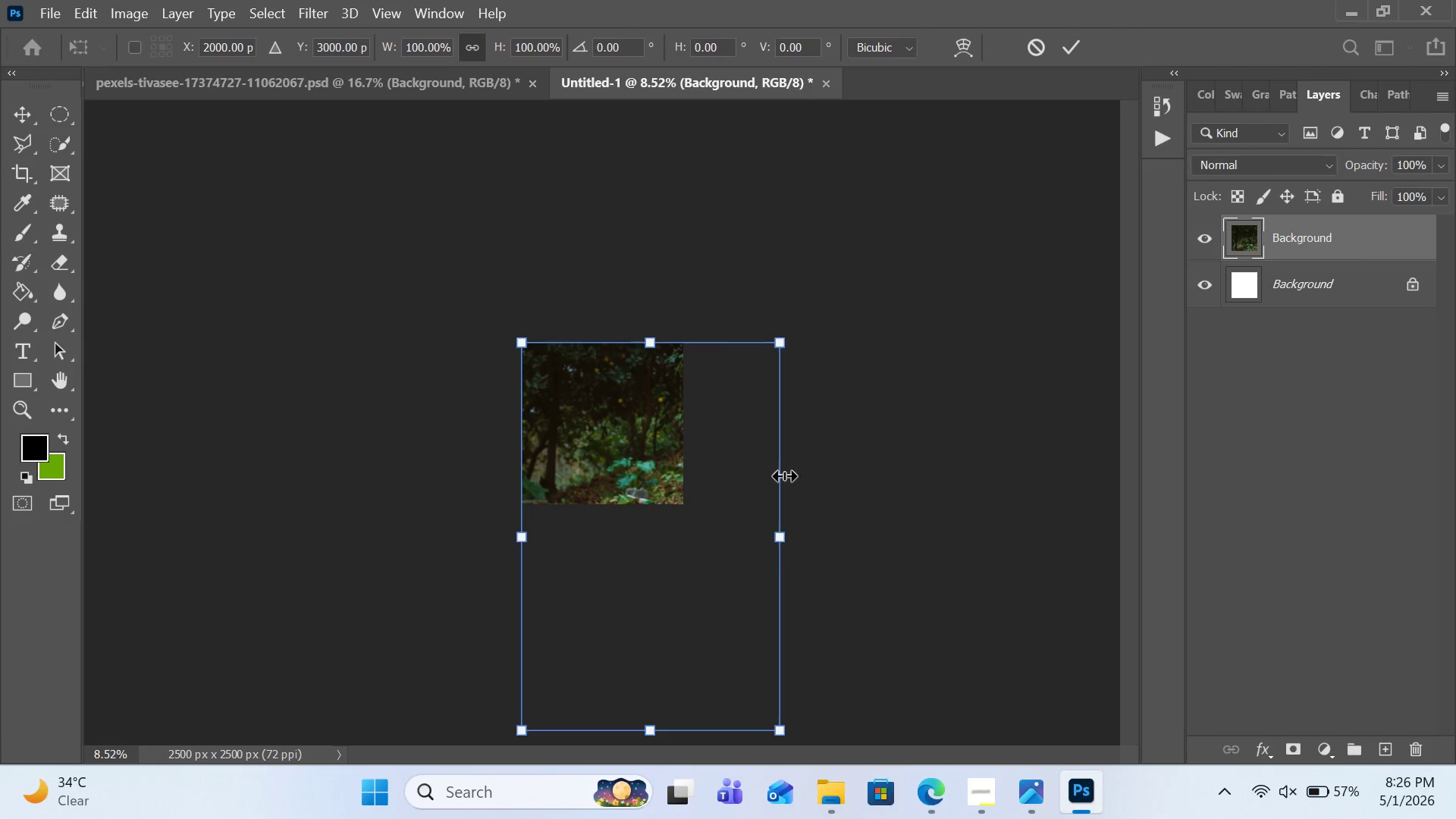 
key(Control+0)
 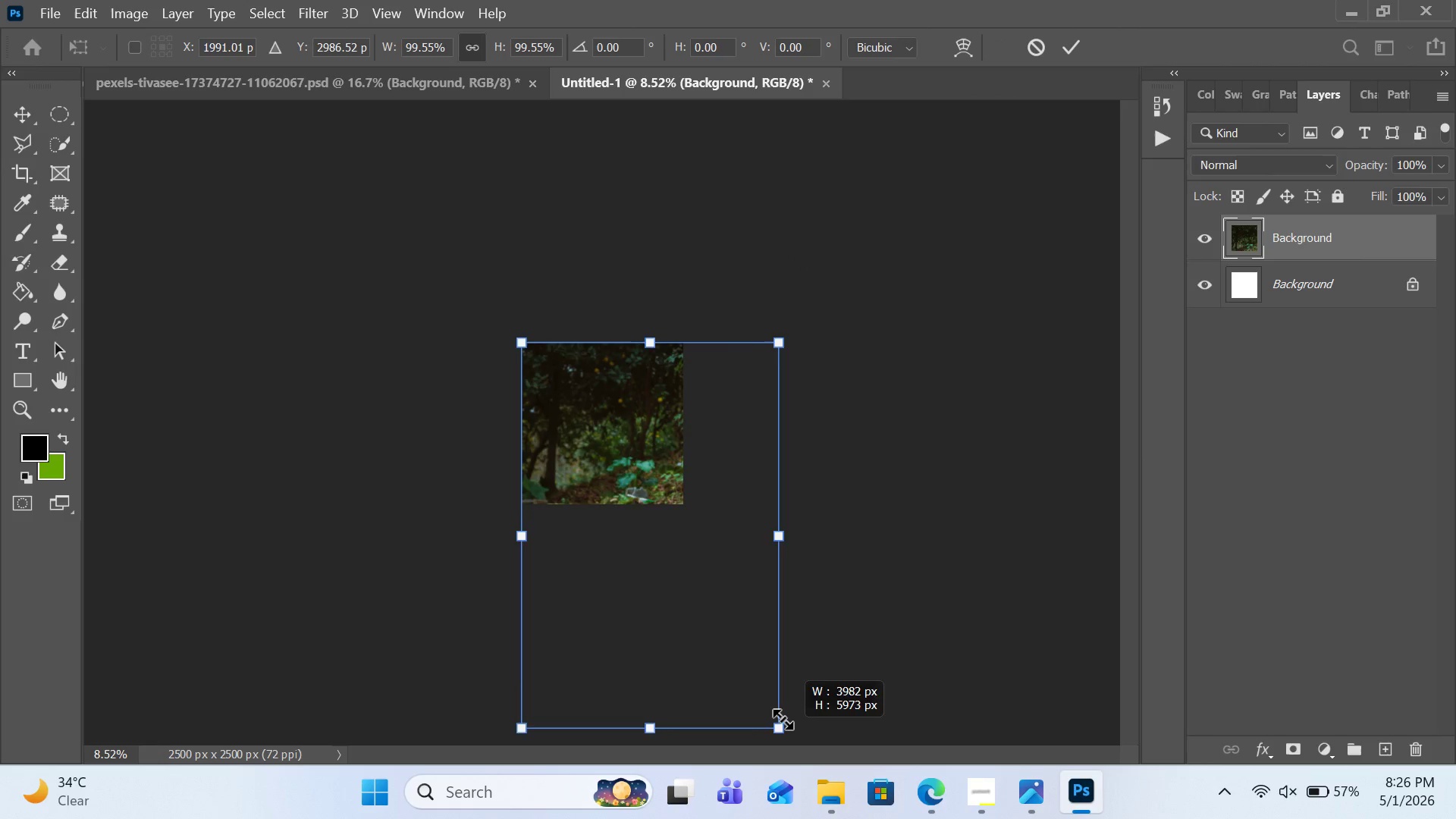 
left_click_drag(start_coordinate=[788, 736], to_coordinate=[677, 485])
 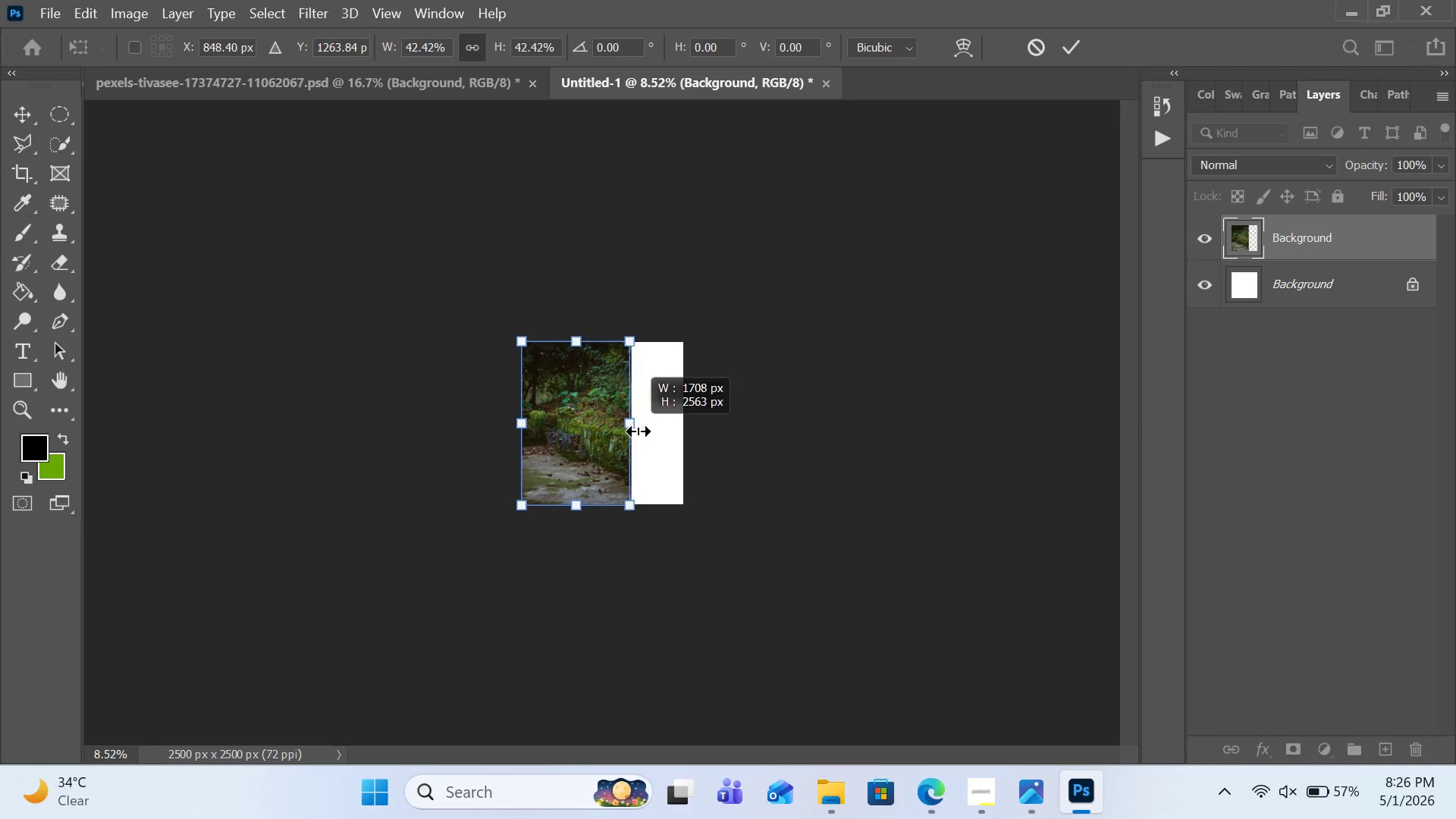 
left_click_drag(start_coordinate=[629, 431], to_coordinate=[684, 431])
 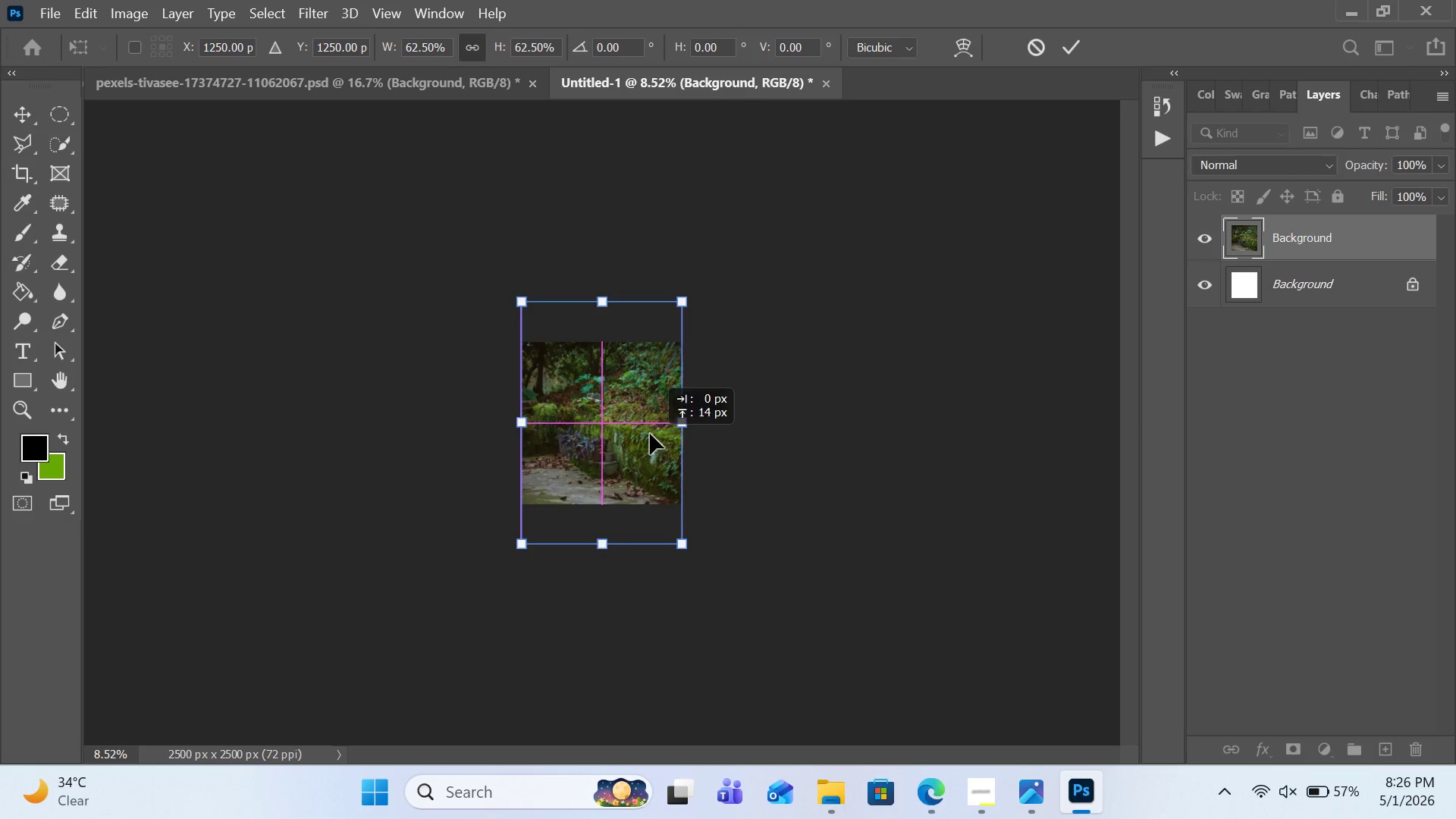 
left_click_drag(start_coordinate=[650, 444], to_coordinate=[650, 416])
 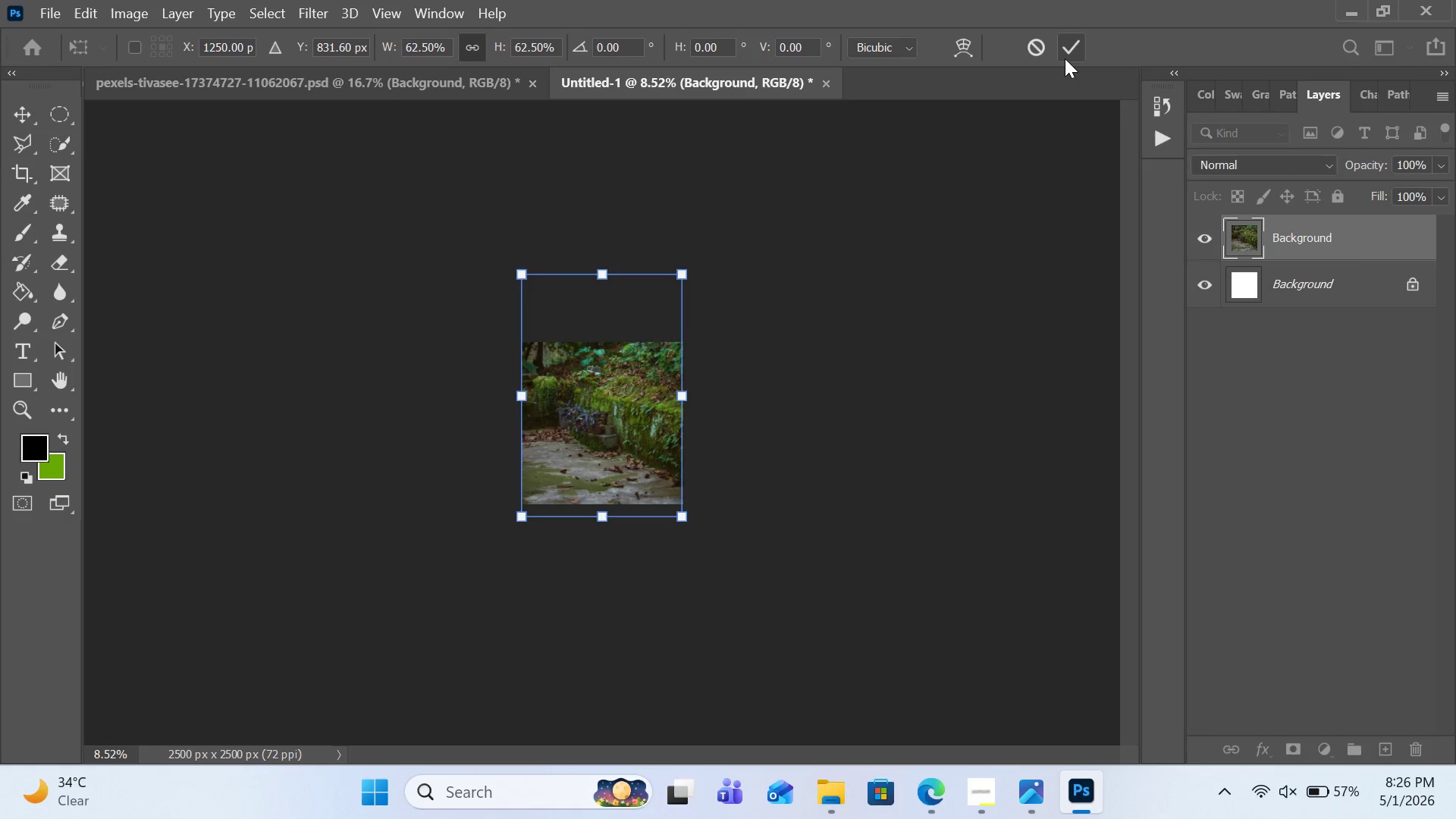 
left_click([1065, 58])
 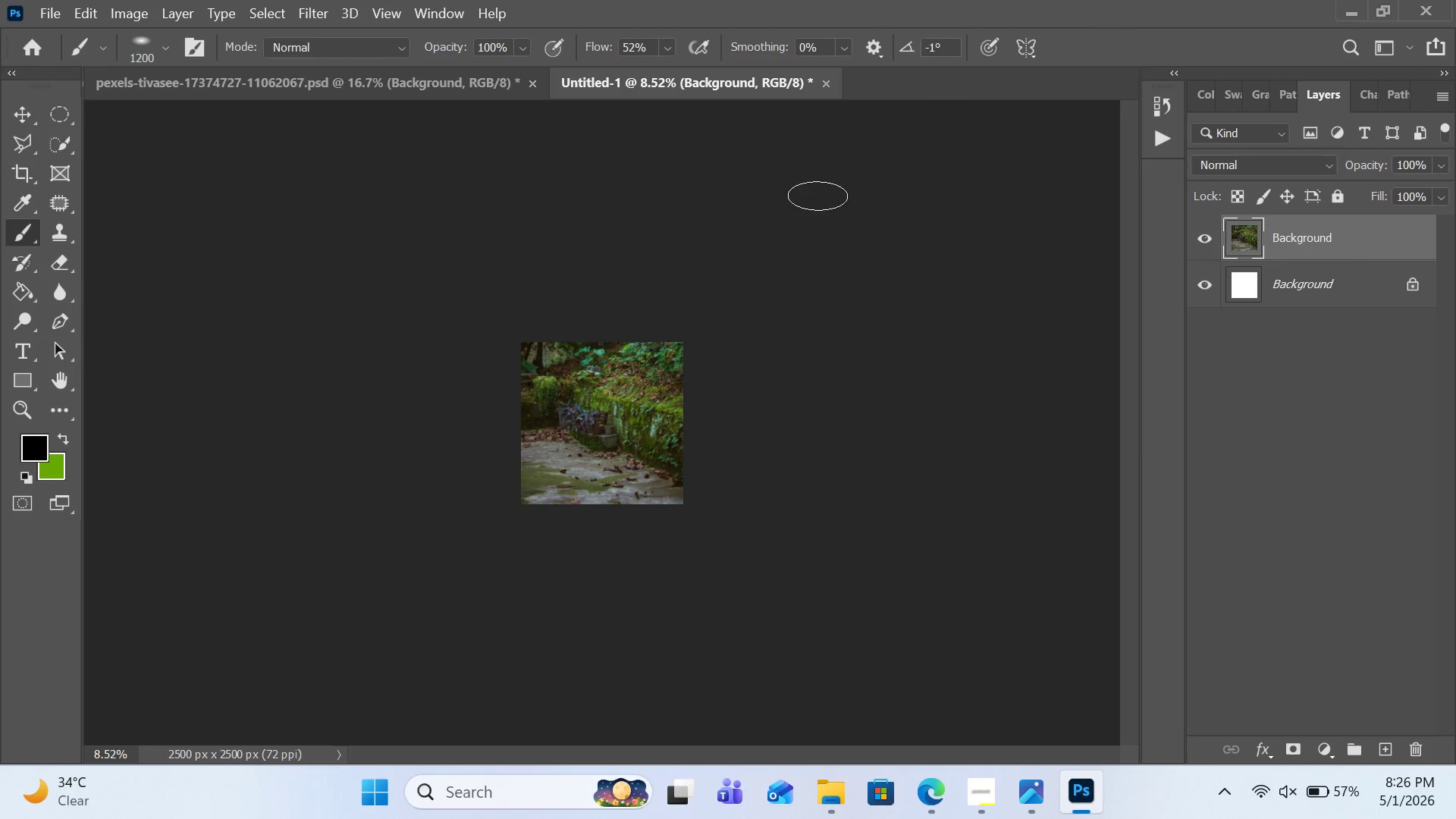 
left_click([642, 86])
 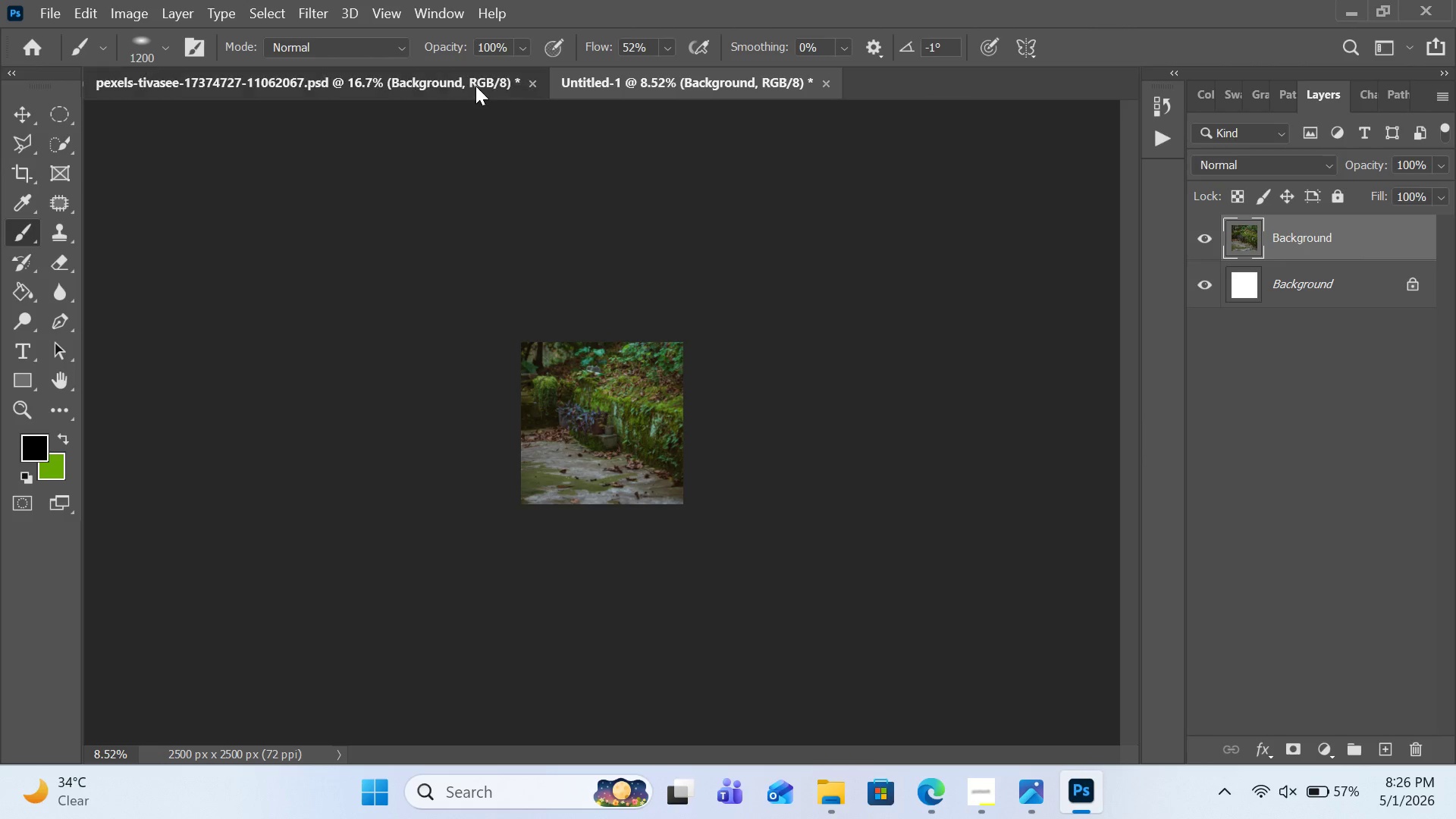 
left_click([475, 86])
 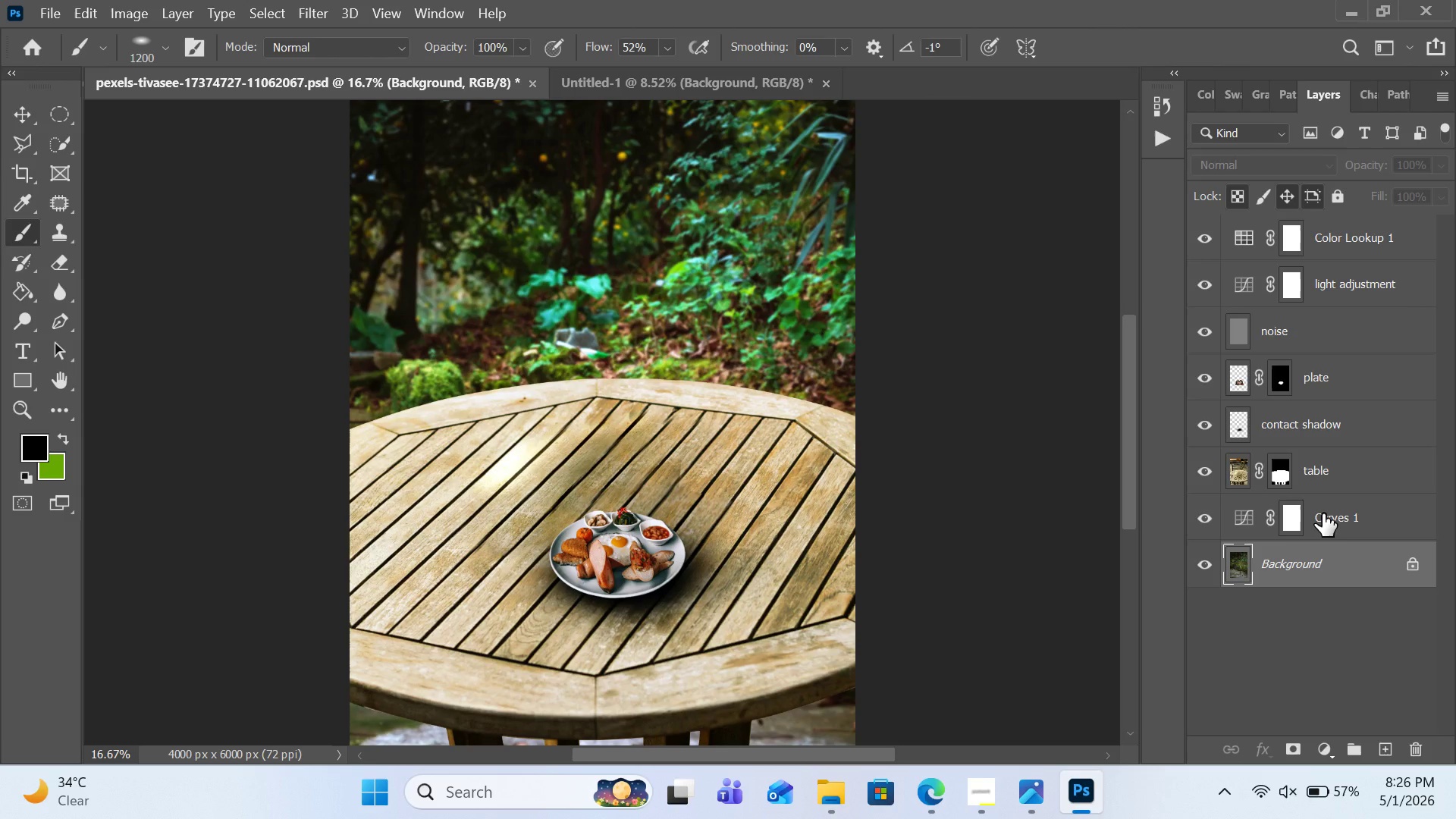 
left_click([1323, 513])
 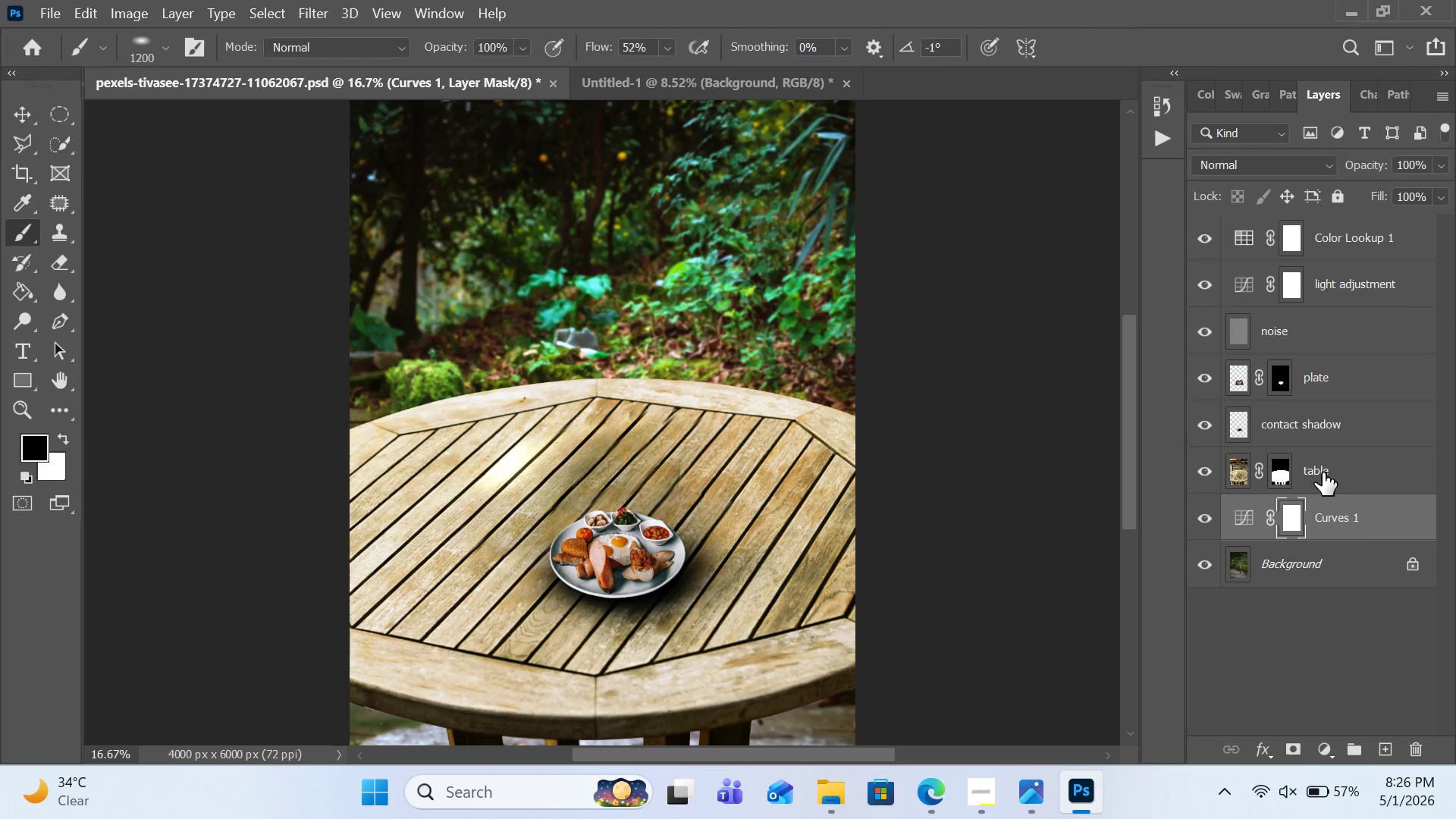 
left_click([1323, 472])
 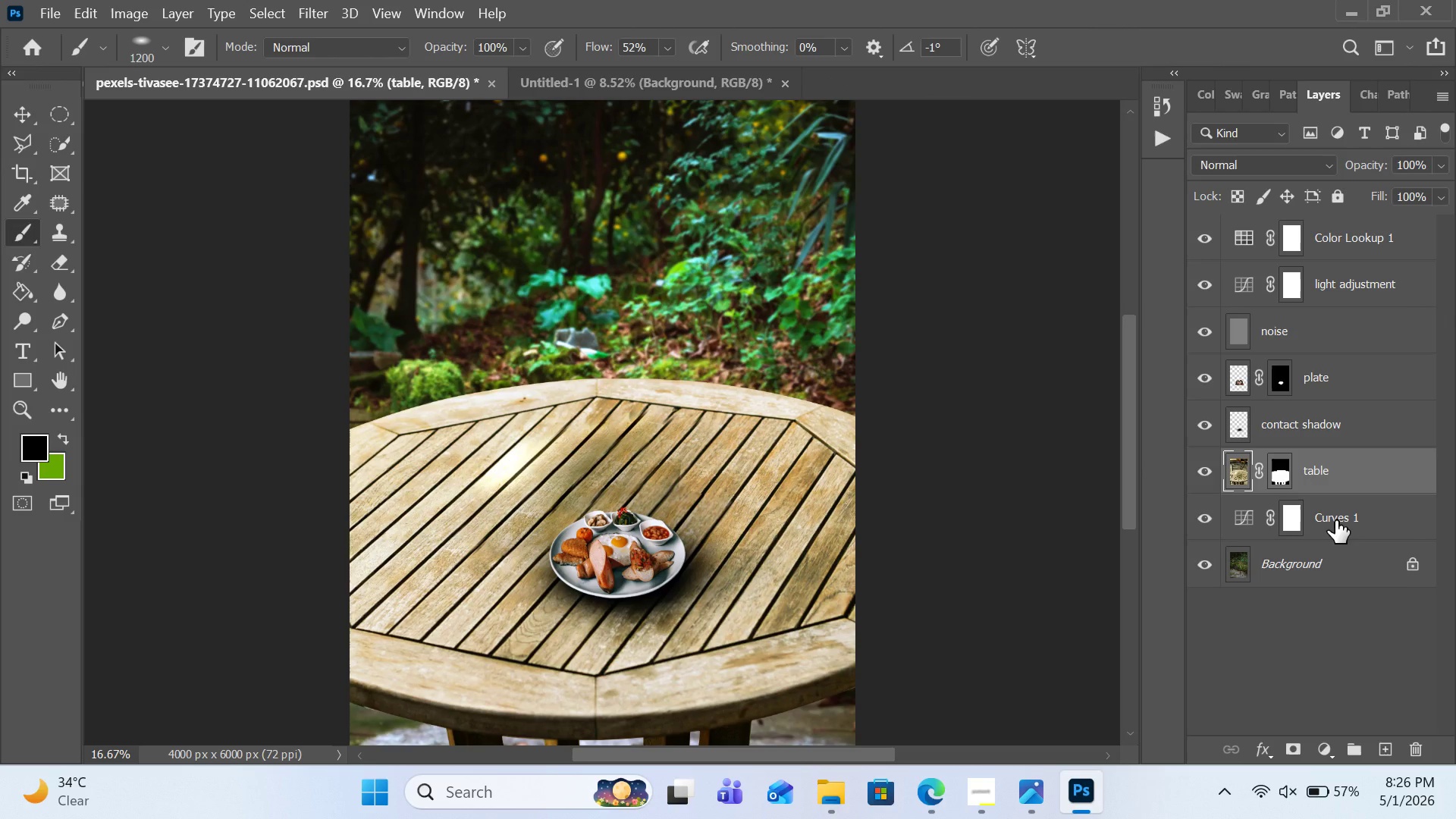 
left_click([1335, 520])
 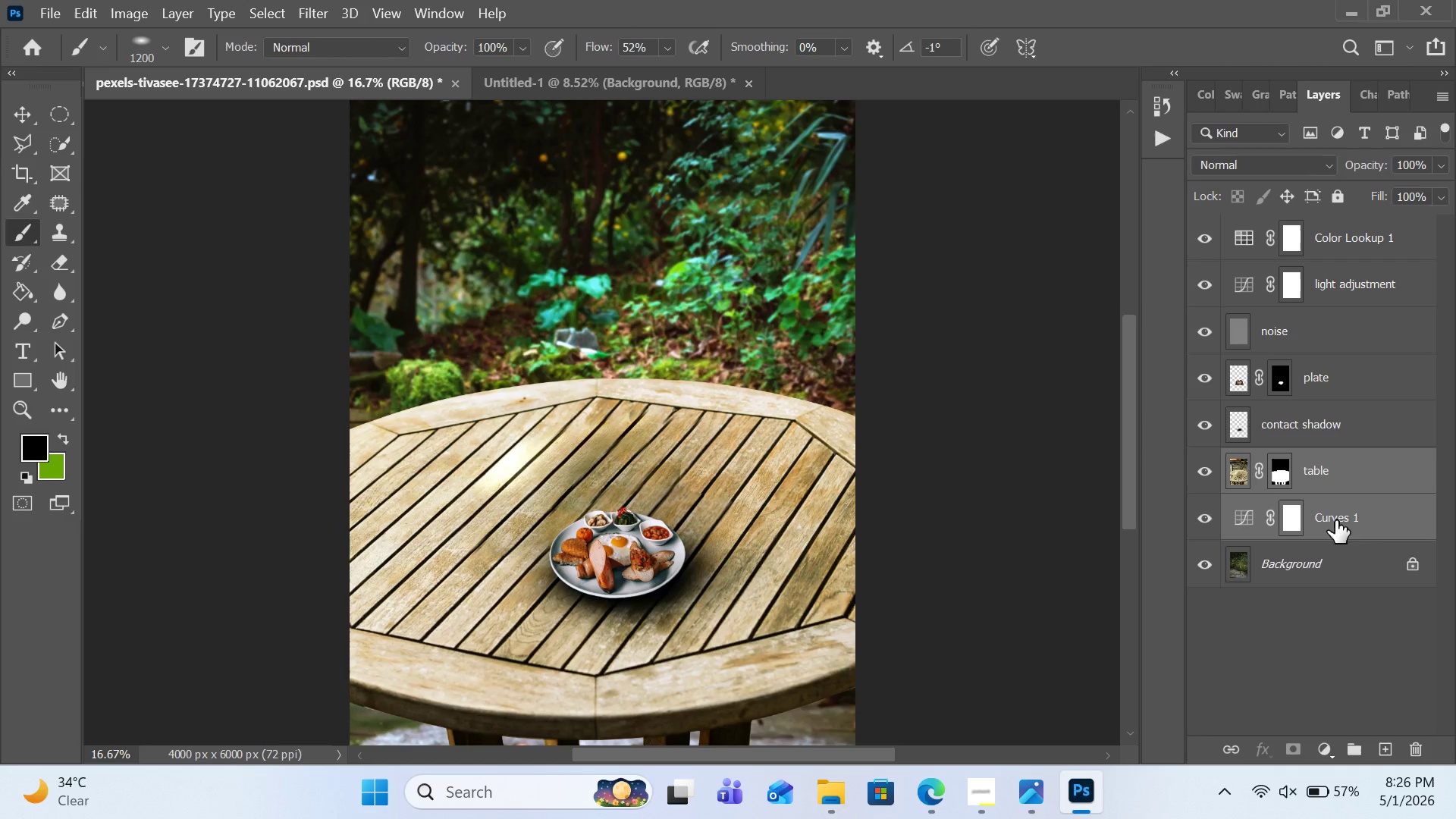 
key(Control+C)
 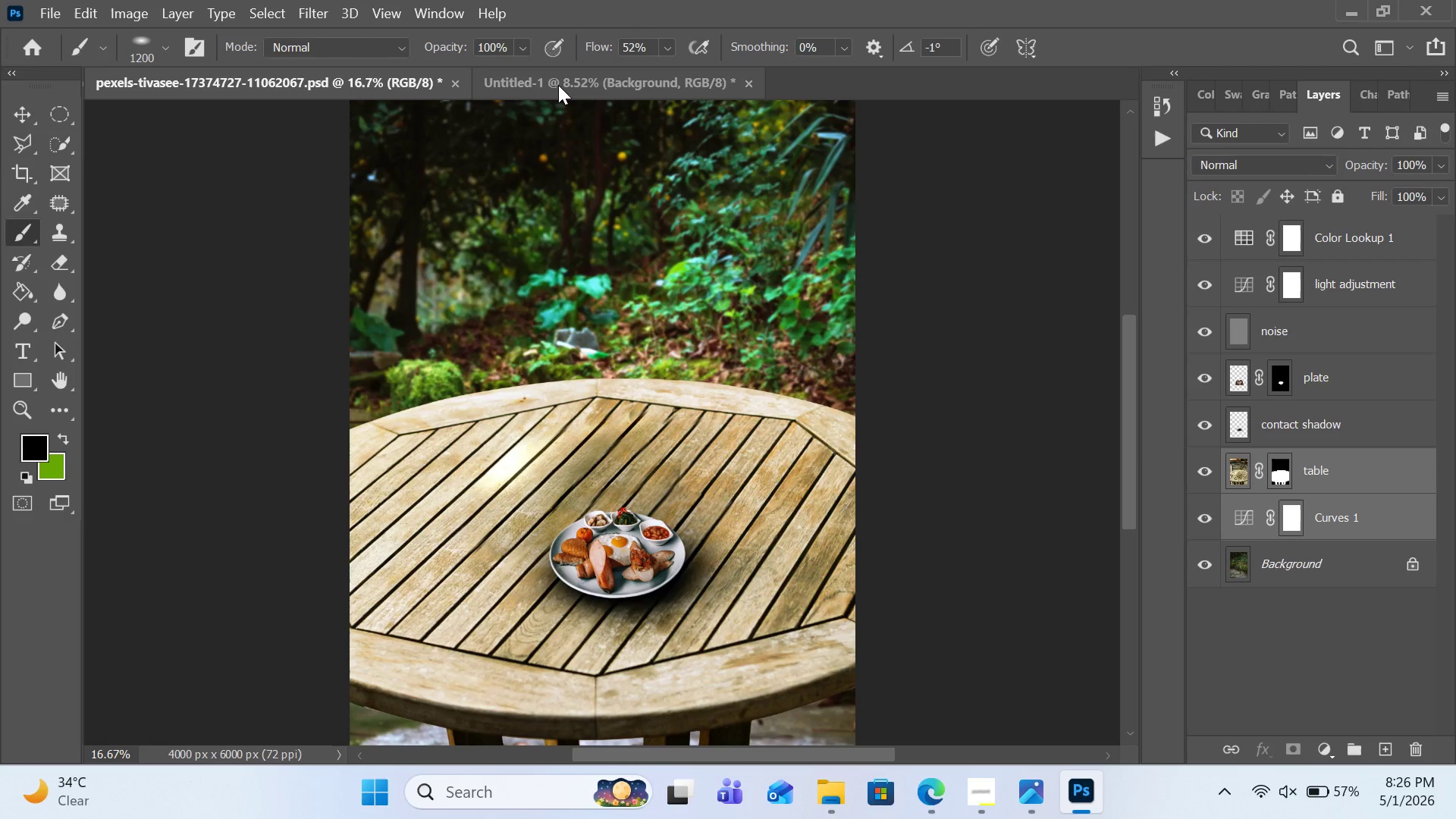 
left_click([558, 85])
 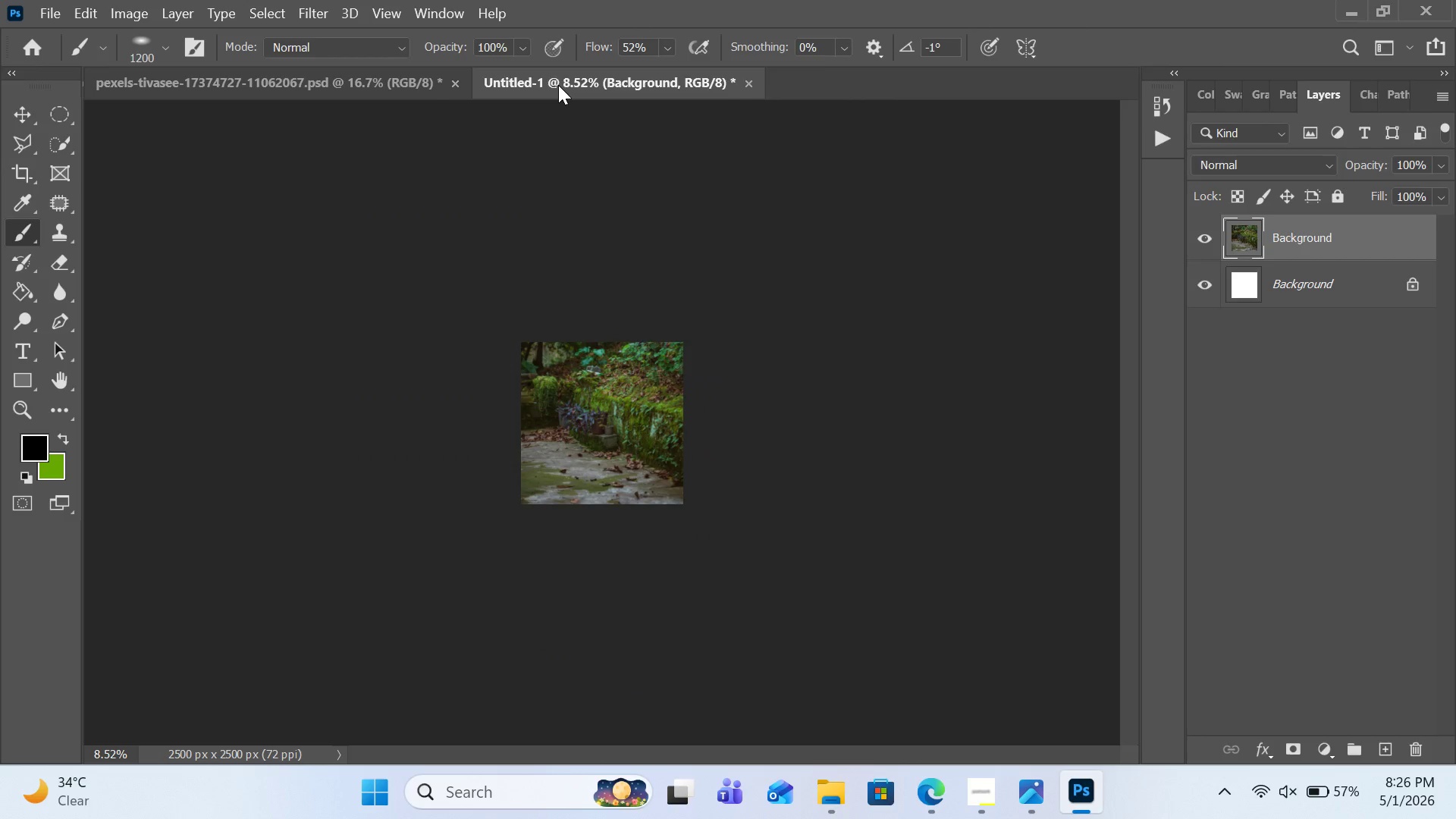 
key(Control+V)
 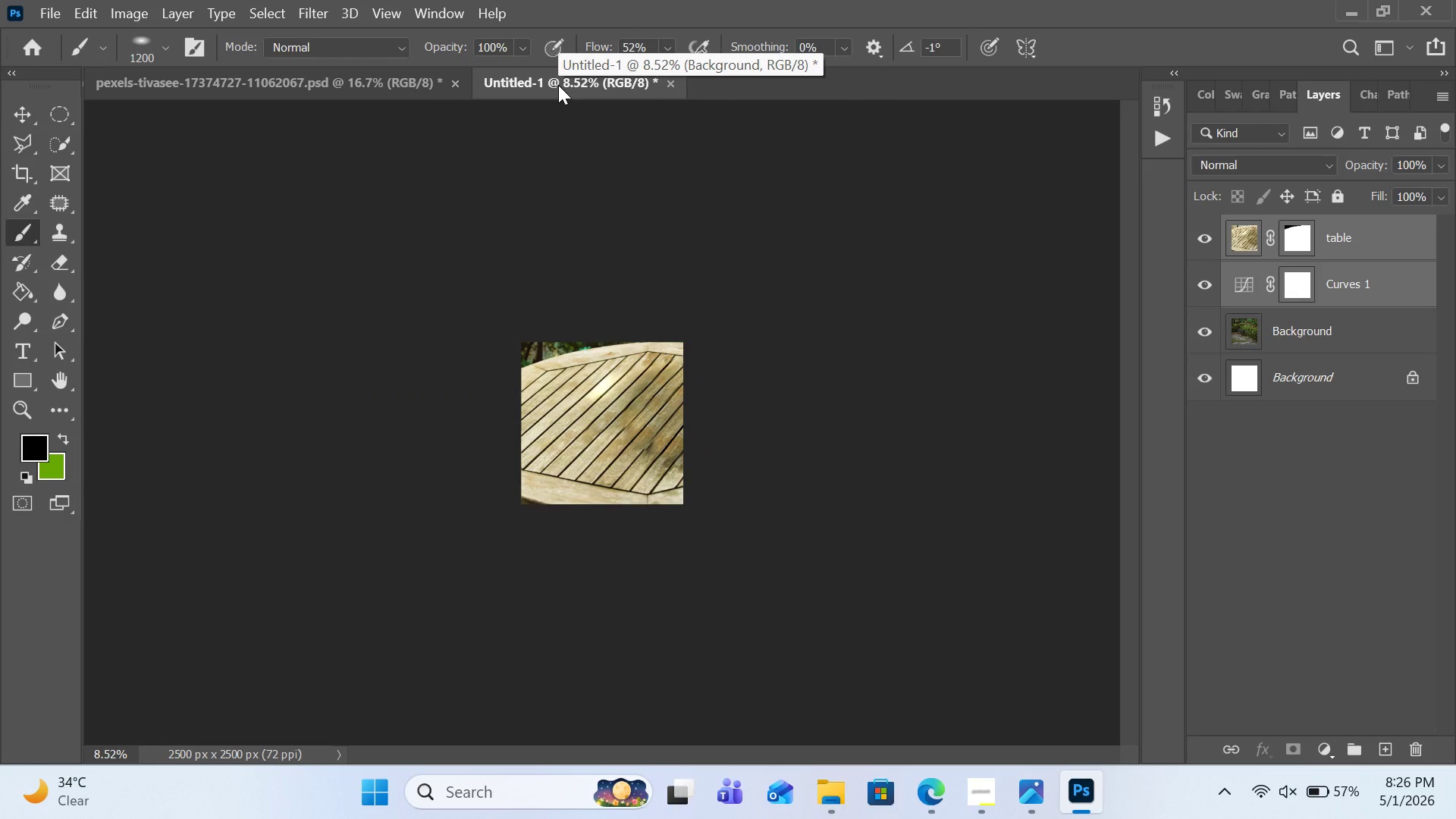 
key(Control+T)
 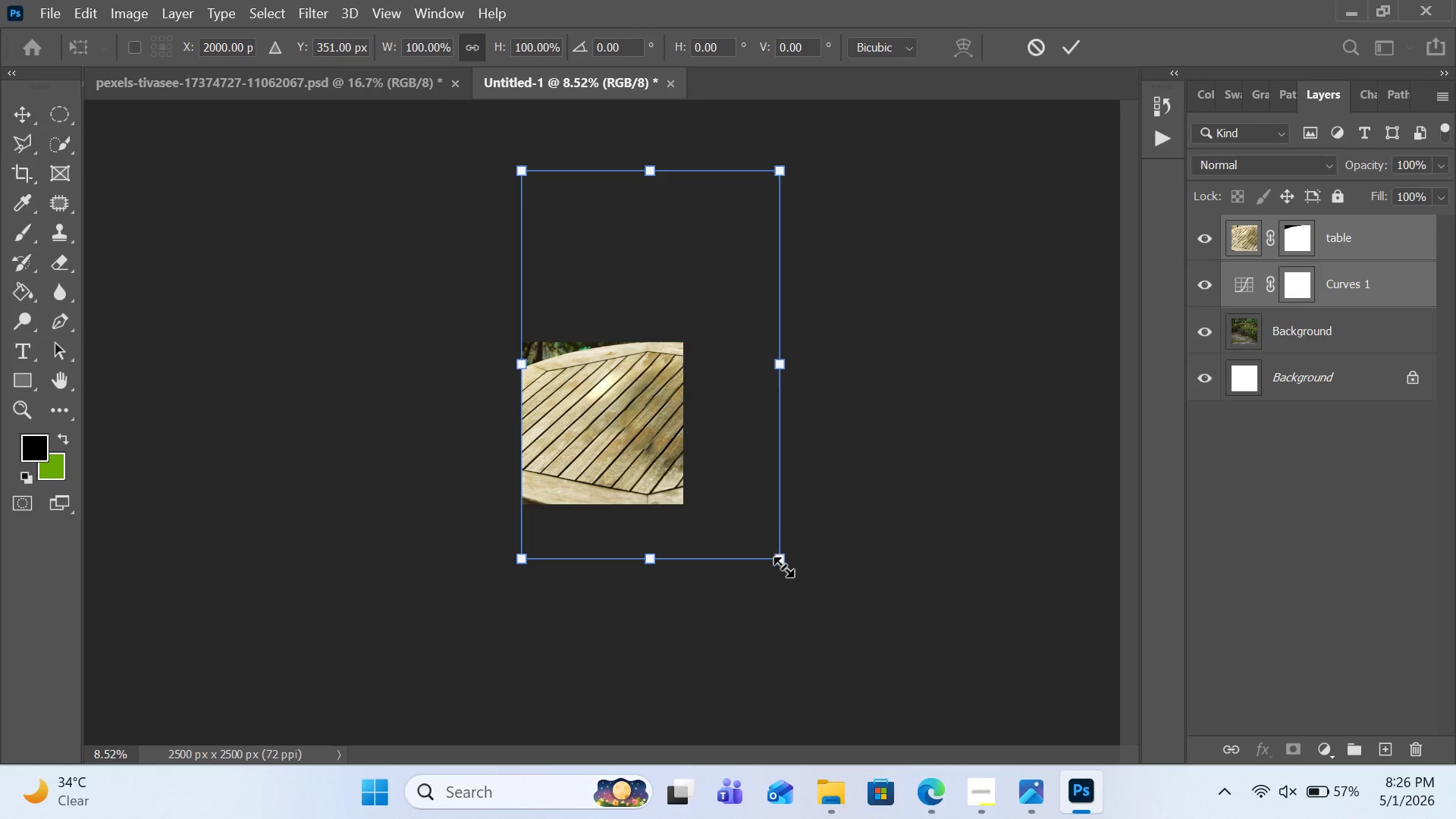 
left_click_drag(start_coordinate=[783, 566], to_coordinate=[704, 439])
 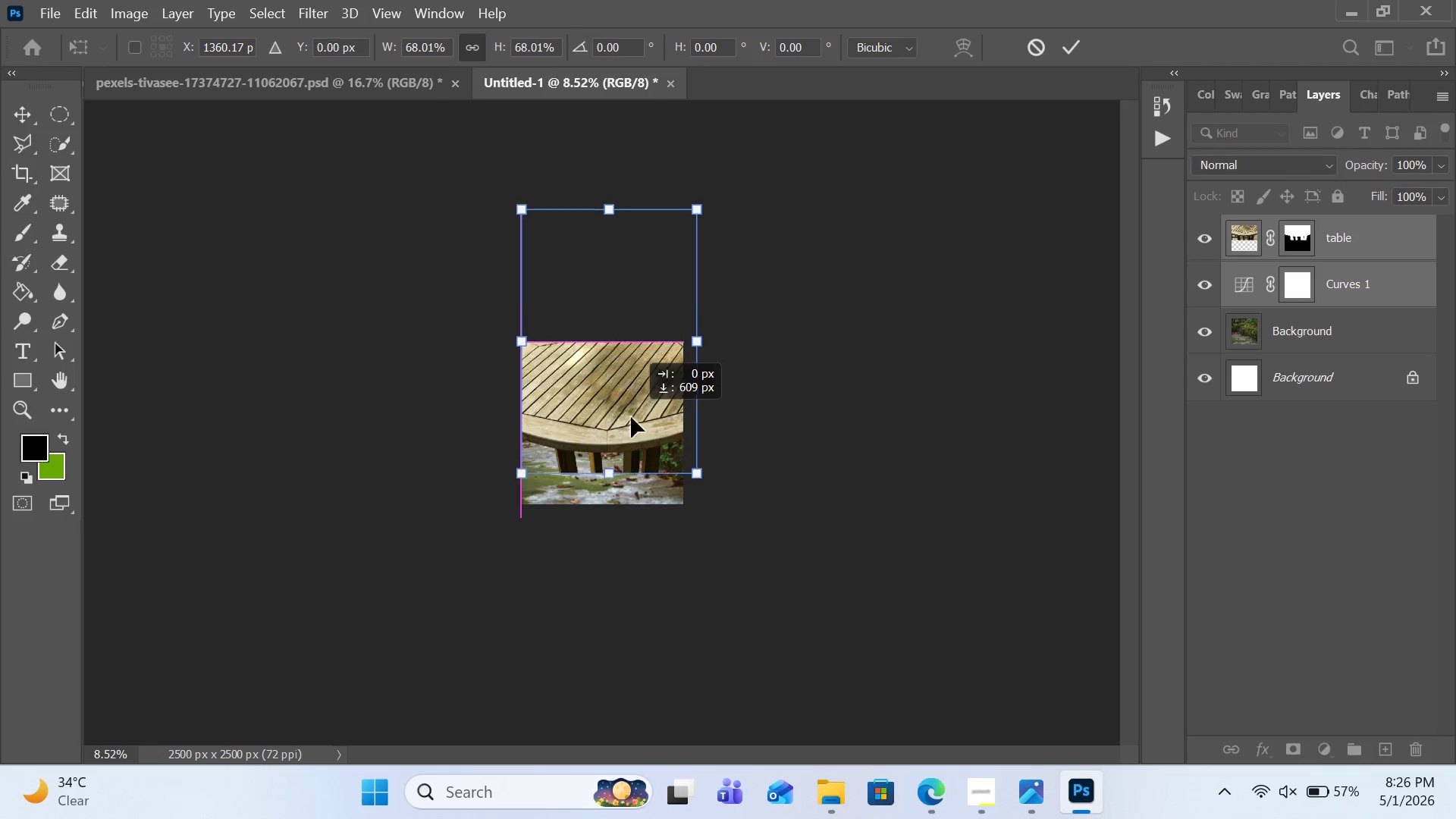 
left_click_drag(start_coordinate=[628, 369], to_coordinate=[631, 439])
 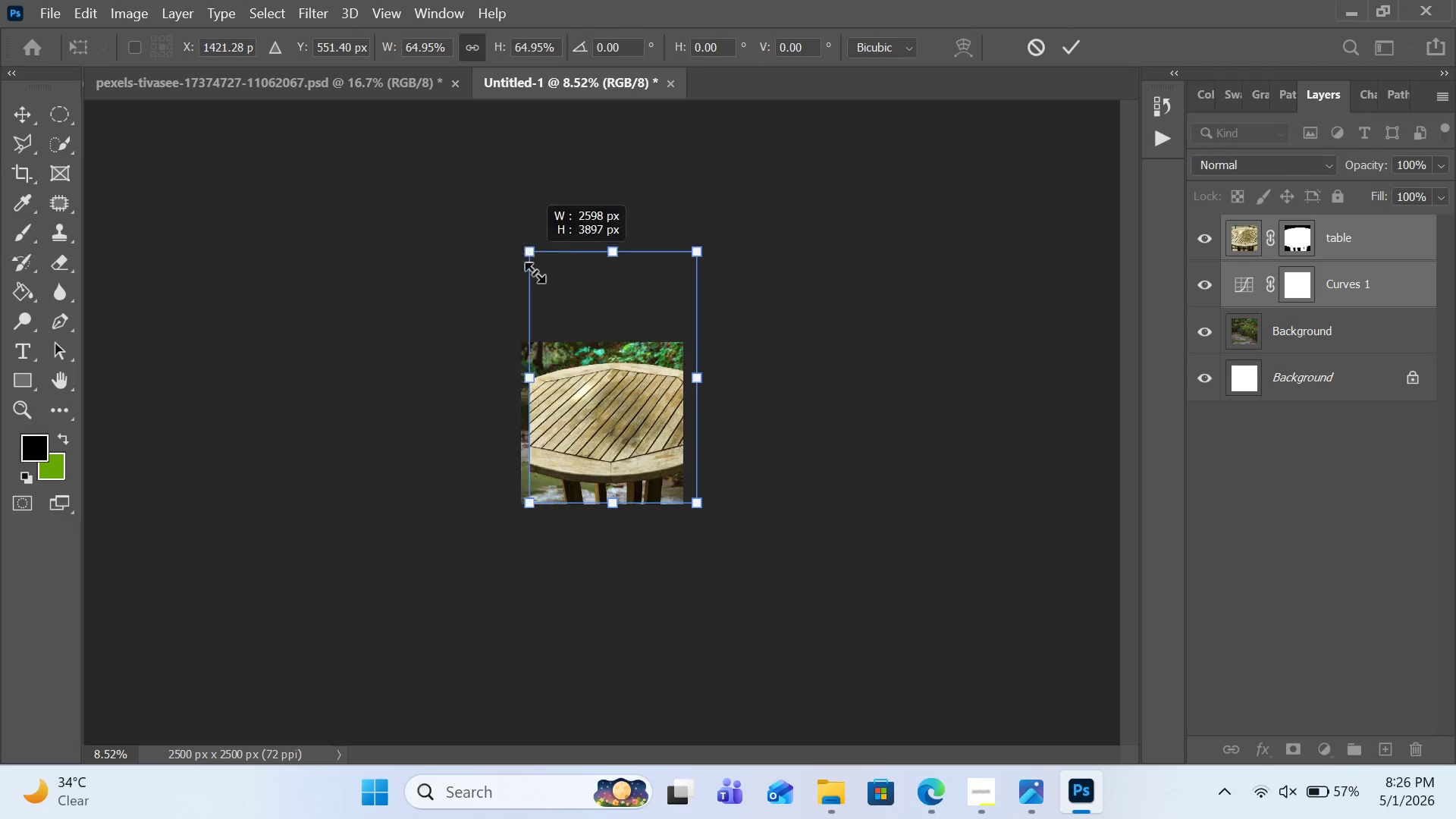 
left_click_drag(start_coordinate=[519, 240], to_coordinate=[555, 308])
 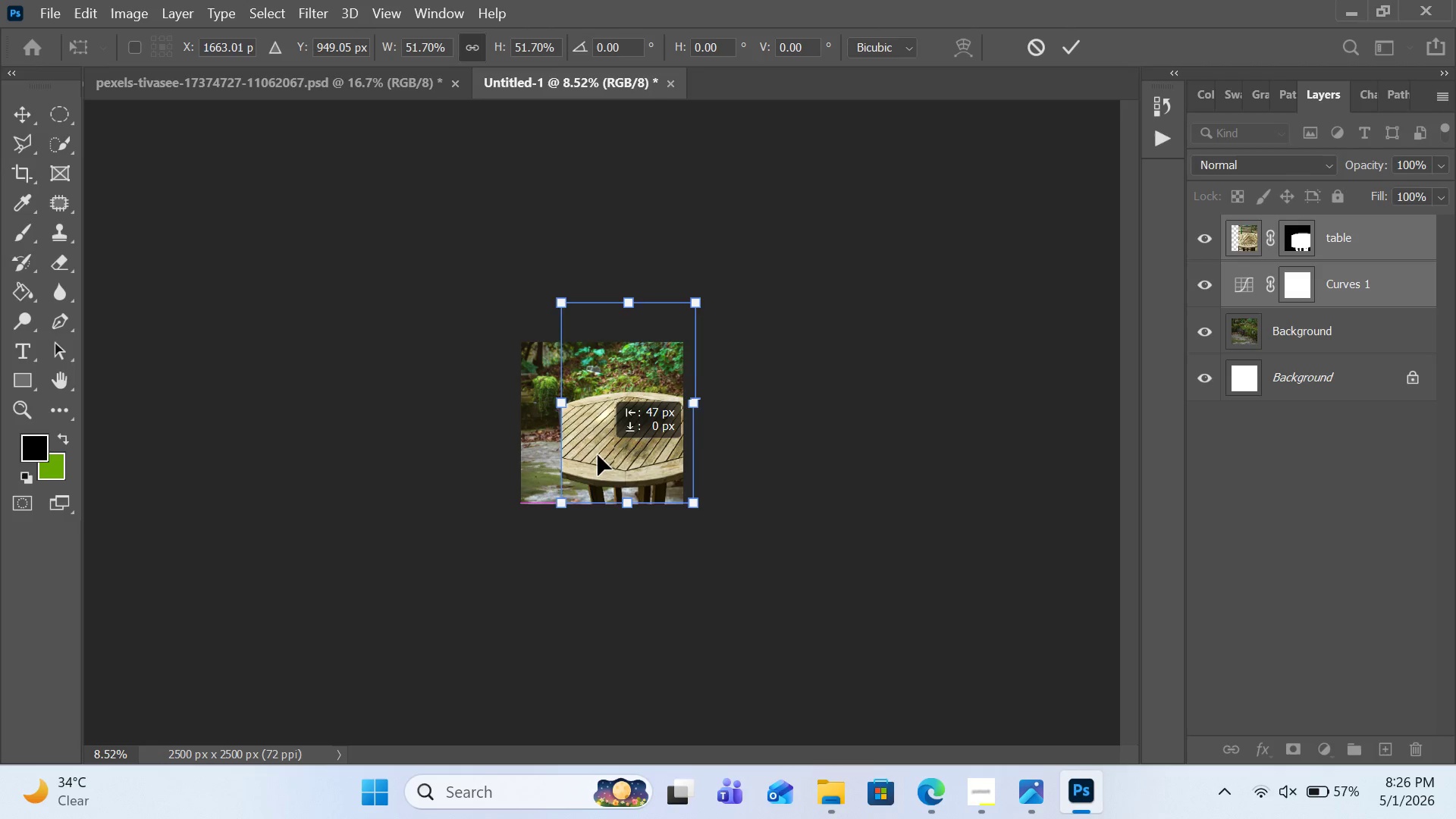 
left_click_drag(start_coordinate=[601, 455], to_coordinate=[587, 458])
 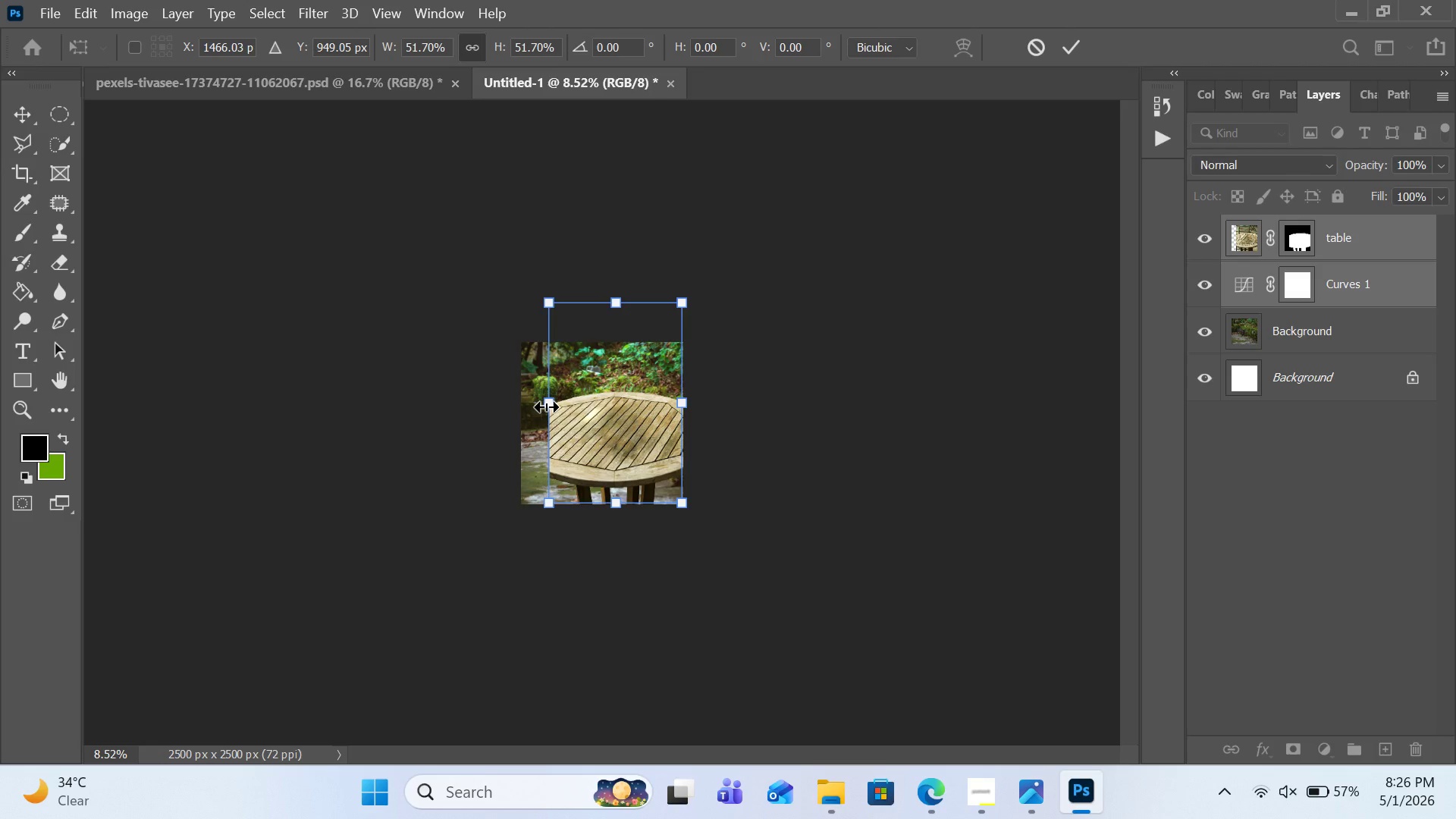 
left_click_drag(start_coordinate=[546, 406], to_coordinate=[520, 409])
 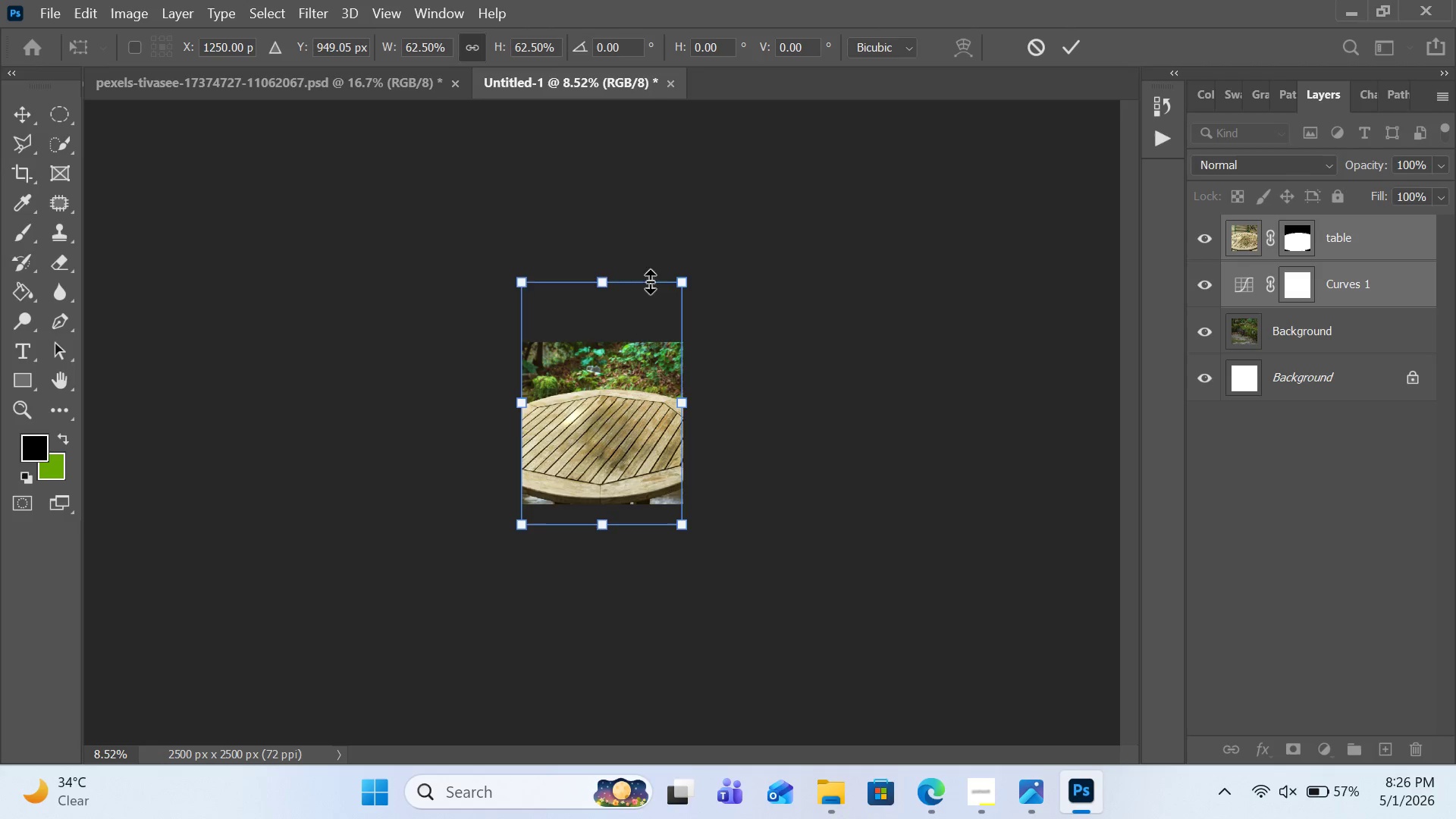 
left_click_drag(start_coordinate=[650, 281], to_coordinate=[651, 331])
 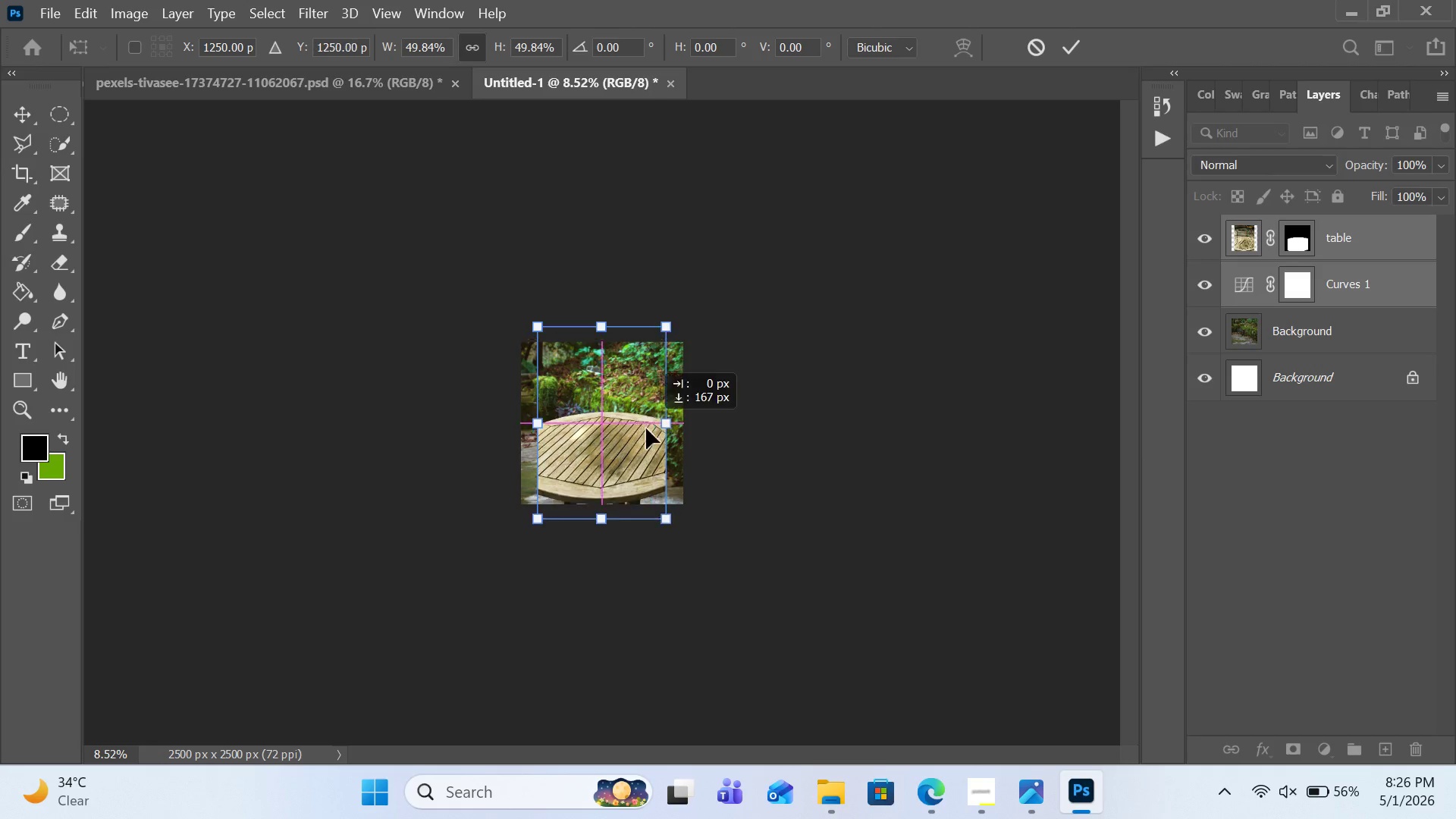 
left_click_drag(start_coordinate=[642, 420], to_coordinate=[648, 429])
 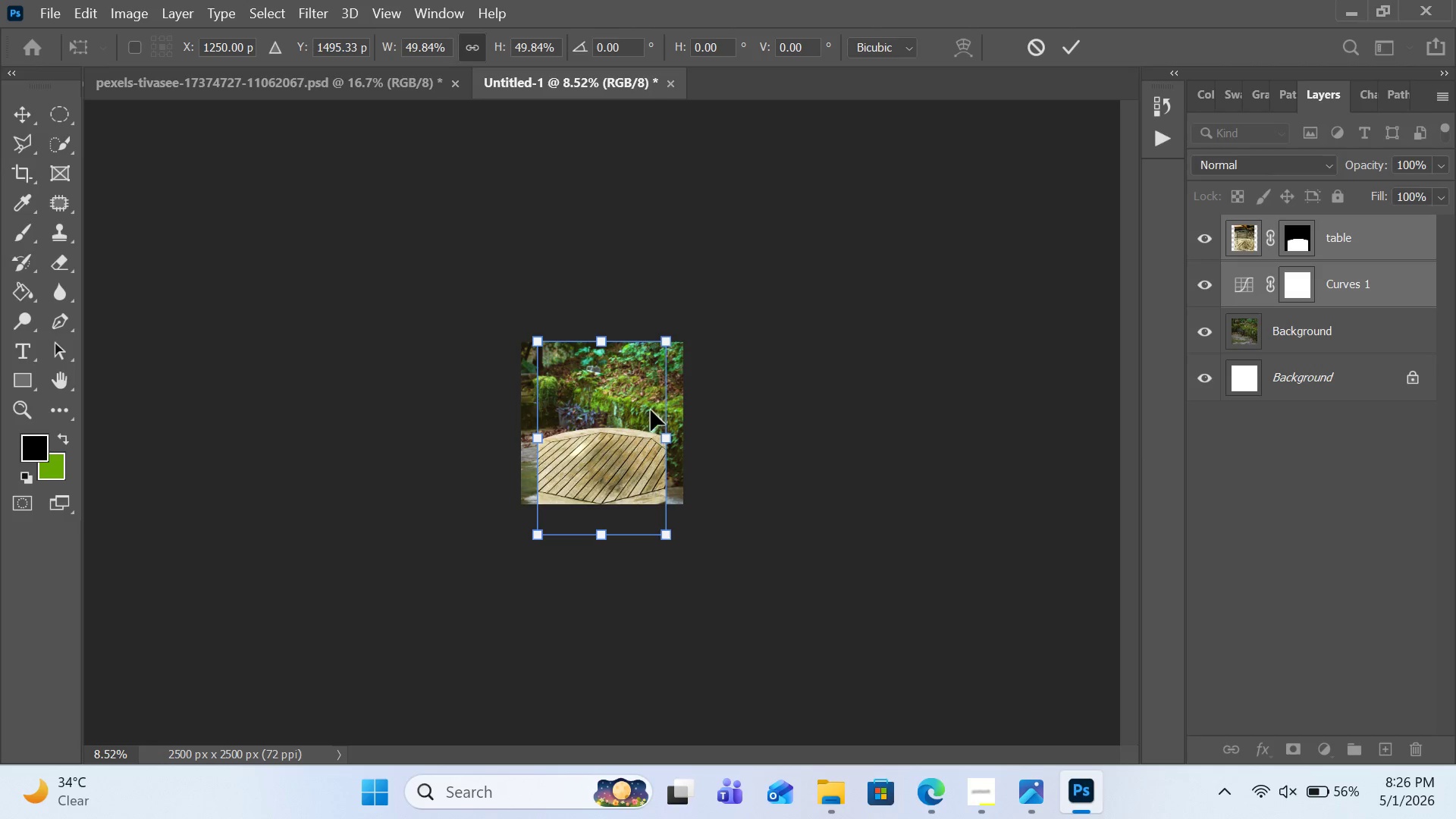 
left_click_drag(start_coordinate=[651, 410], to_coordinate=[664, 409])
 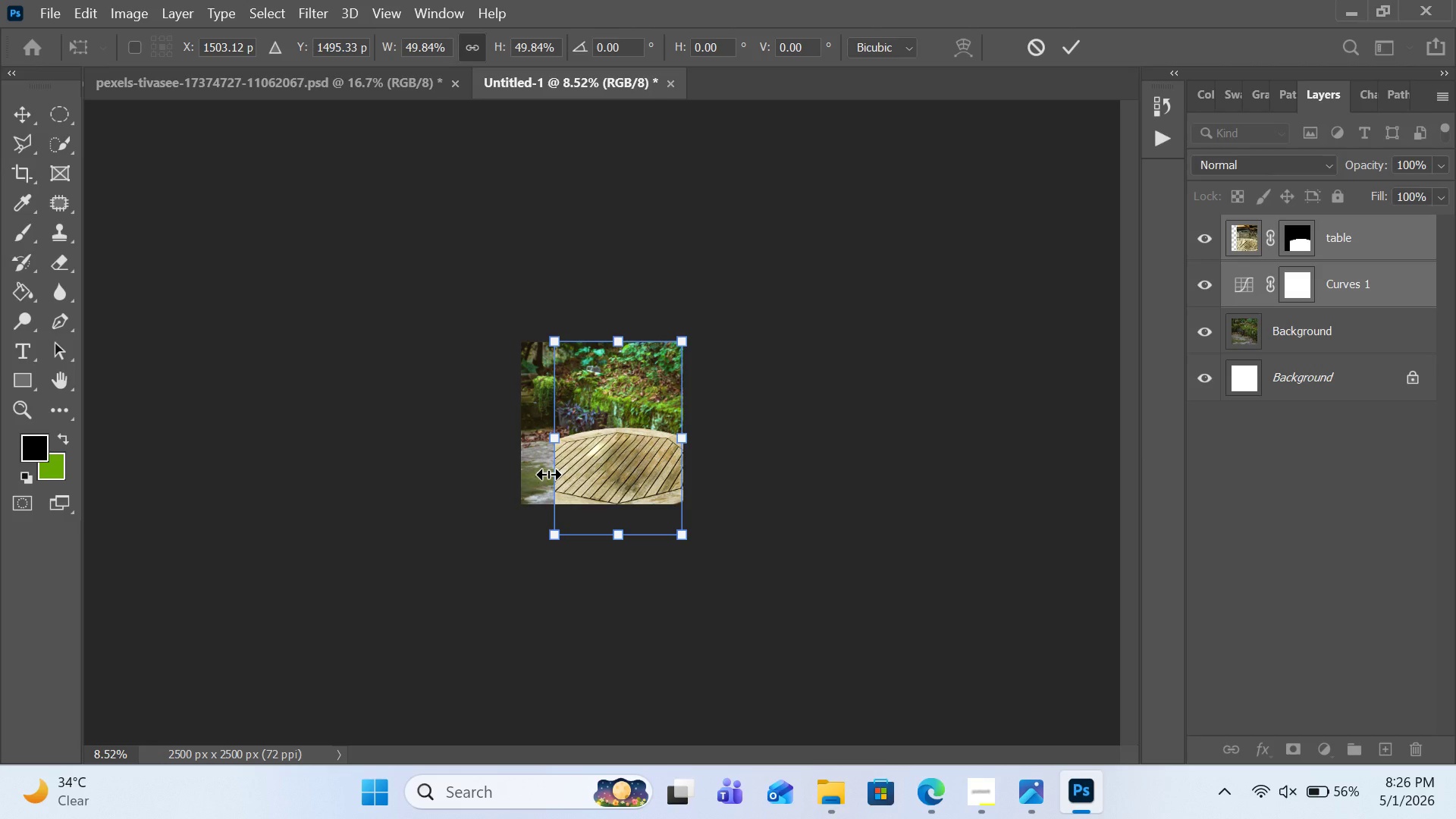 
left_click_drag(start_coordinate=[548, 474], to_coordinate=[535, 489])
 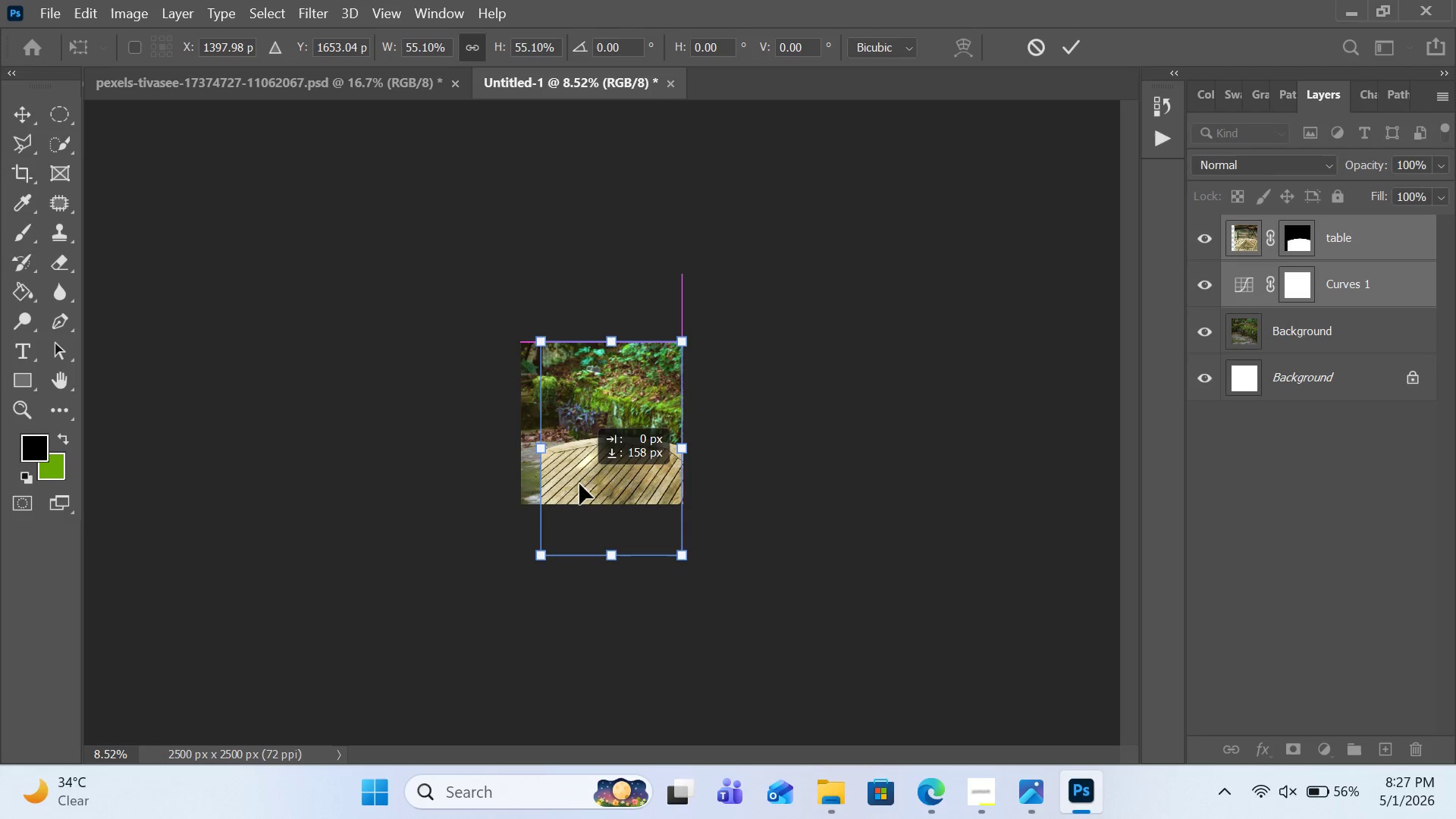 
left_click_drag(start_coordinate=[579, 469], to_coordinate=[579, 486])
 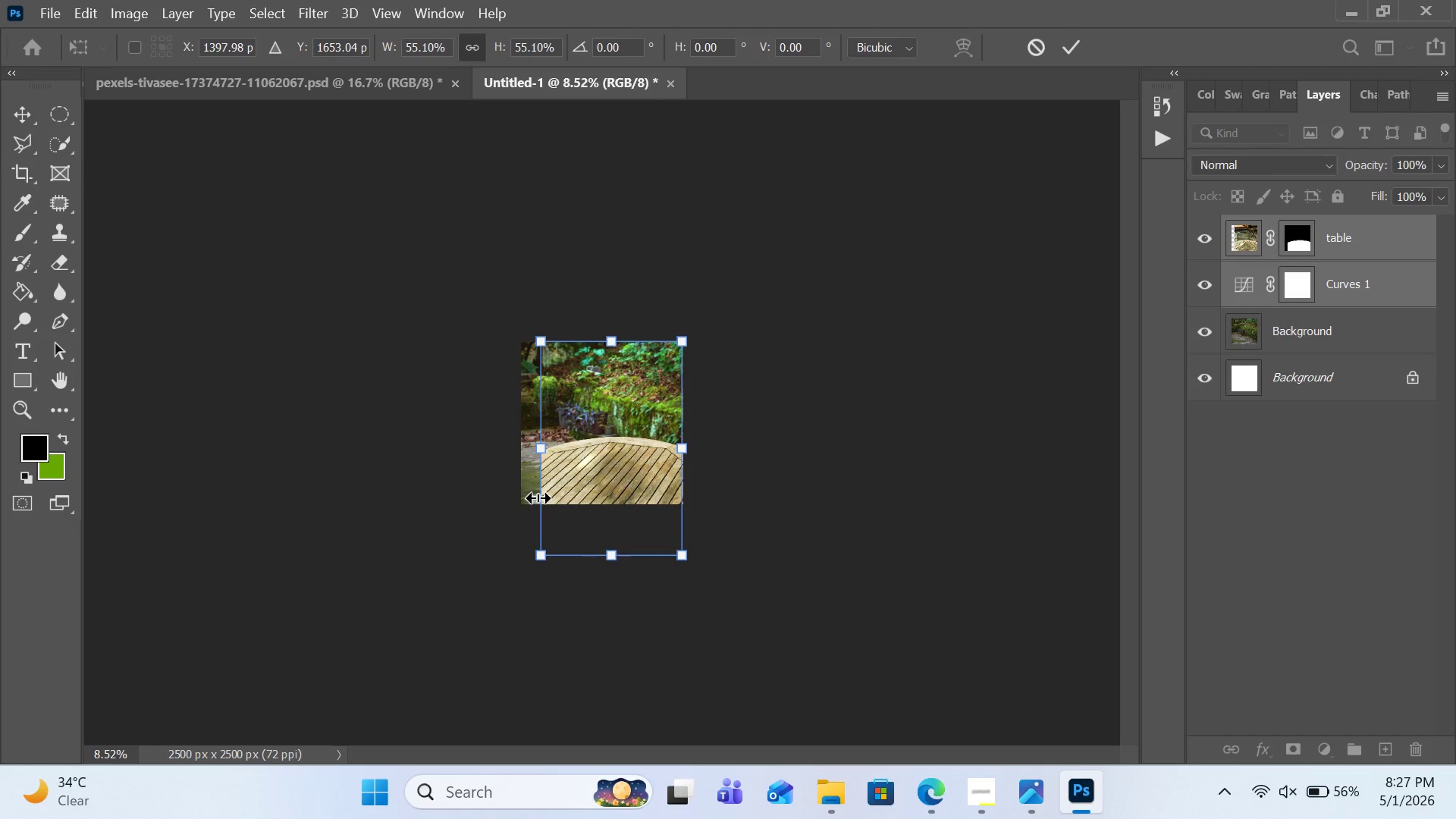 
left_click_drag(start_coordinate=[538, 497], to_coordinate=[528, 505])
 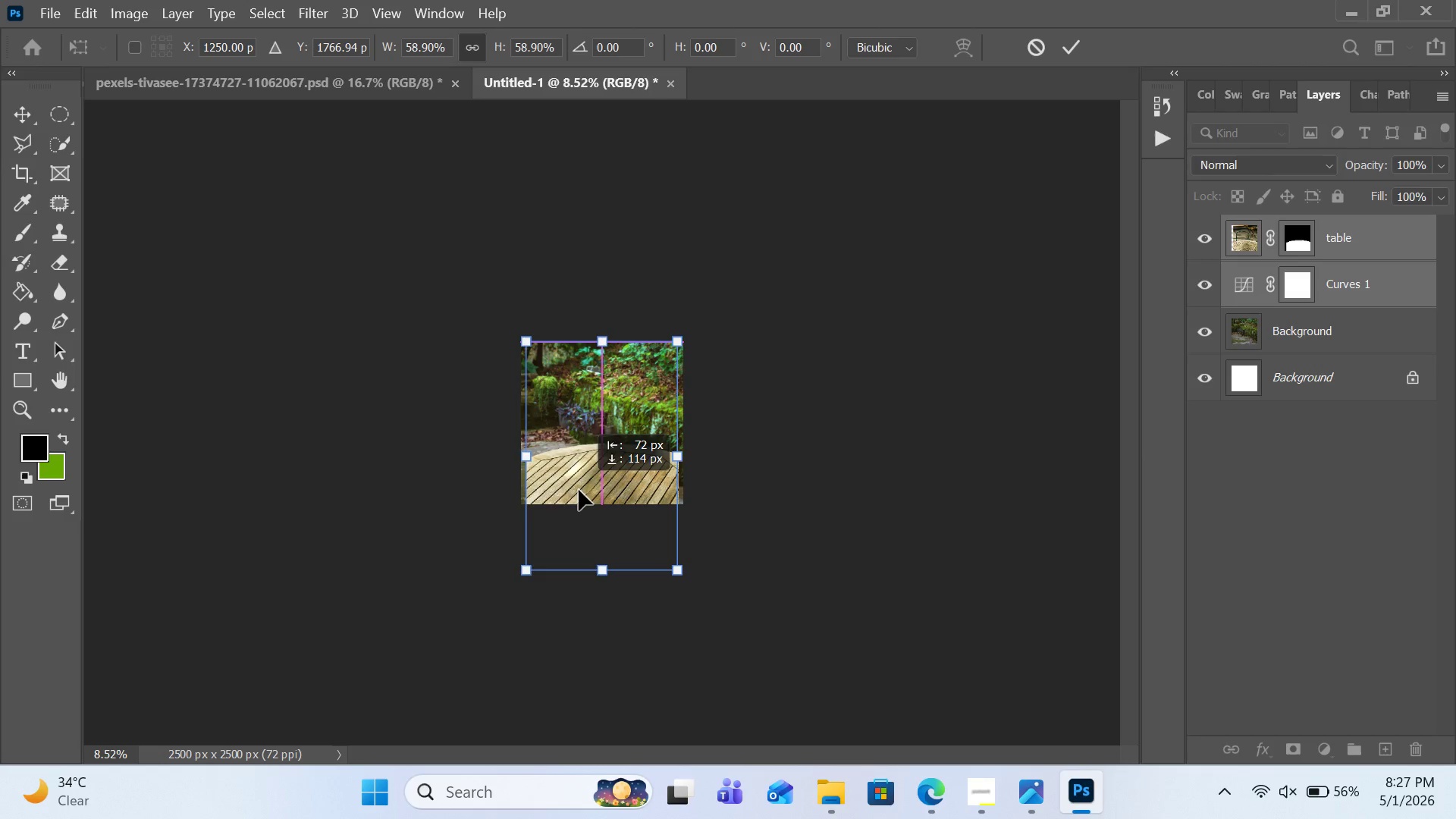 
left_click_drag(start_coordinate=[585, 479], to_coordinate=[579, 490])
 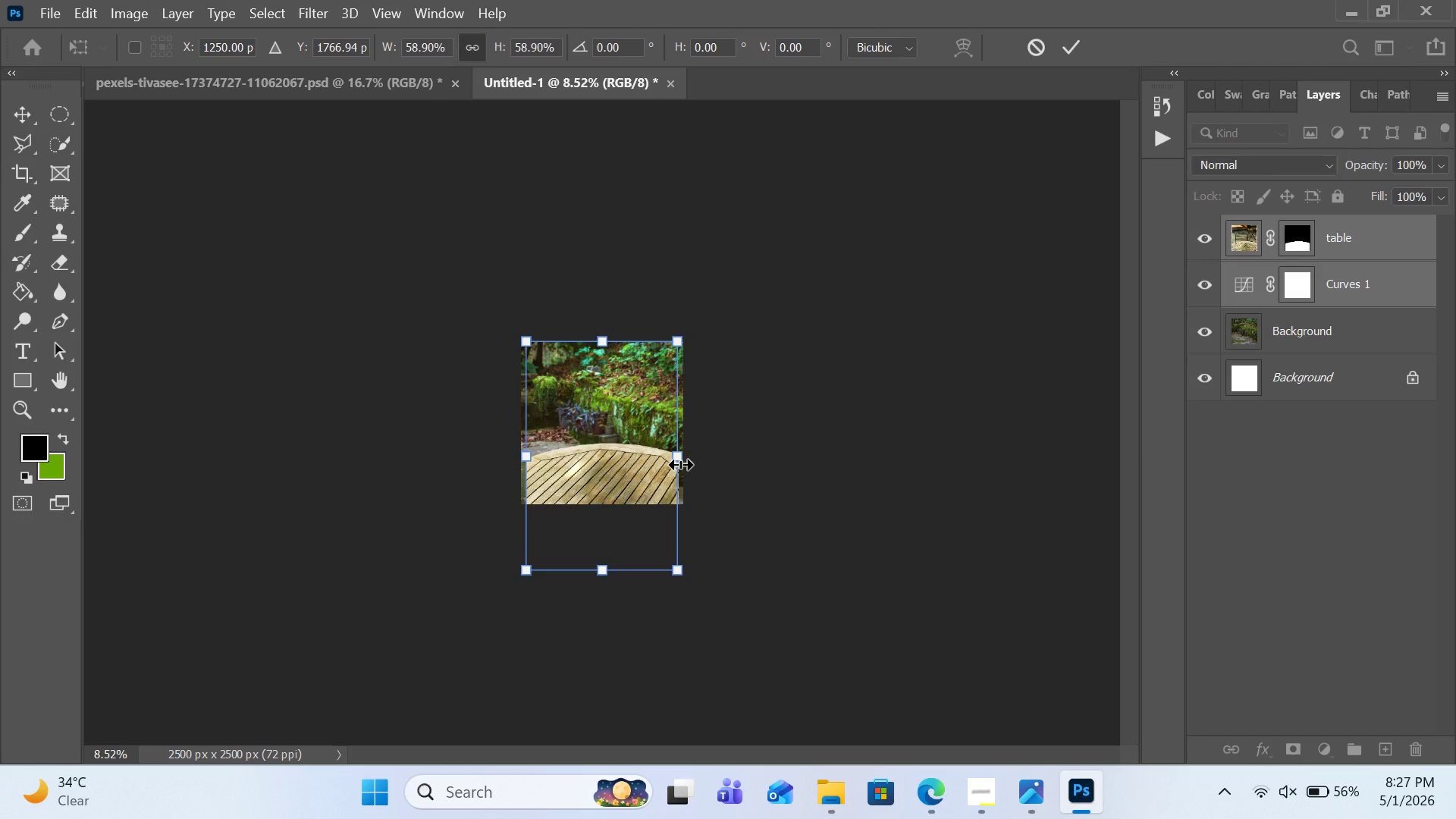 
left_click_drag(start_coordinate=[680, 464], to_coordinate=[692, 466])
 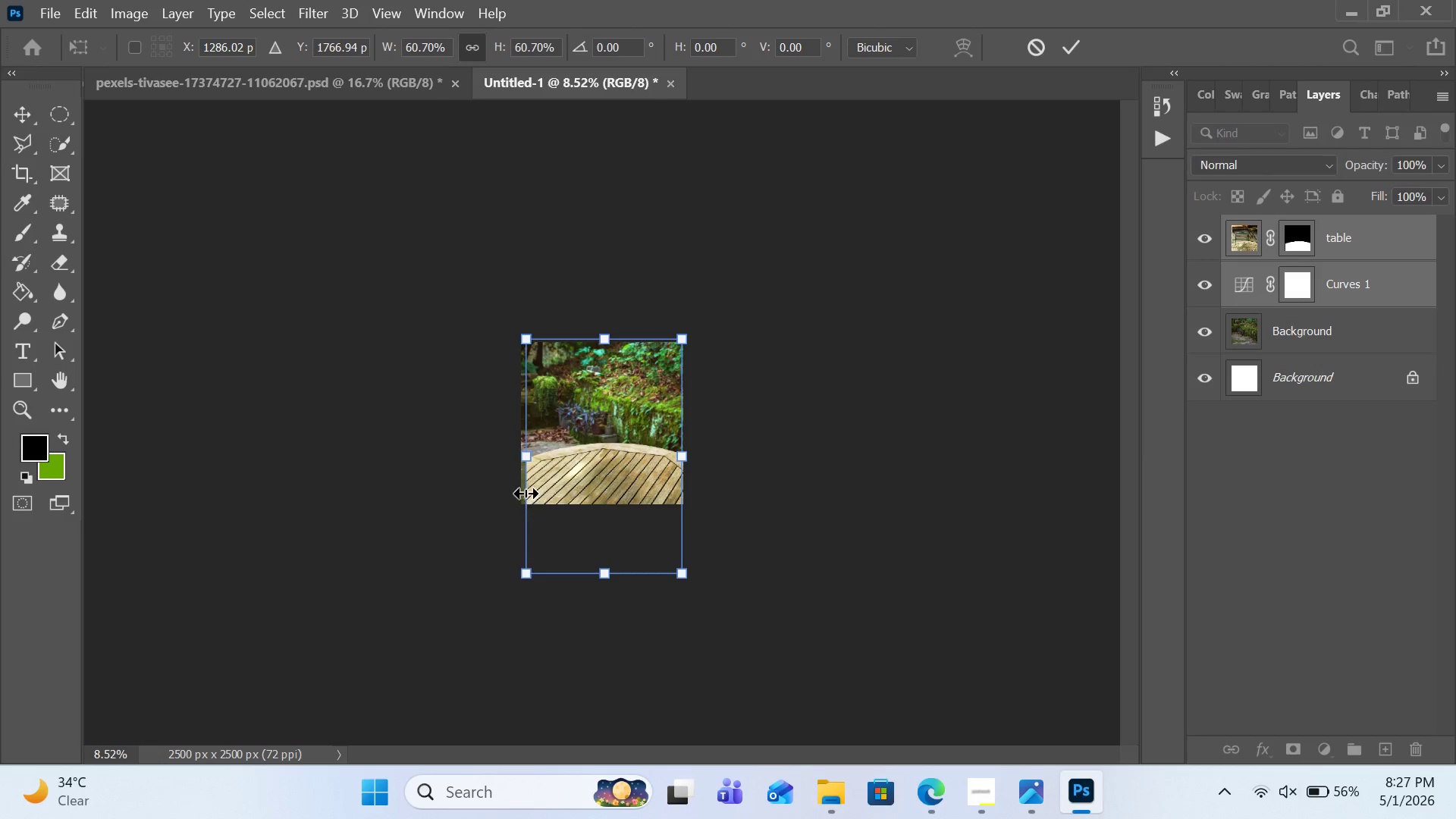 
left_click_drag(start_coordinate=[526, 493], to_coordinate=[522, 494])
 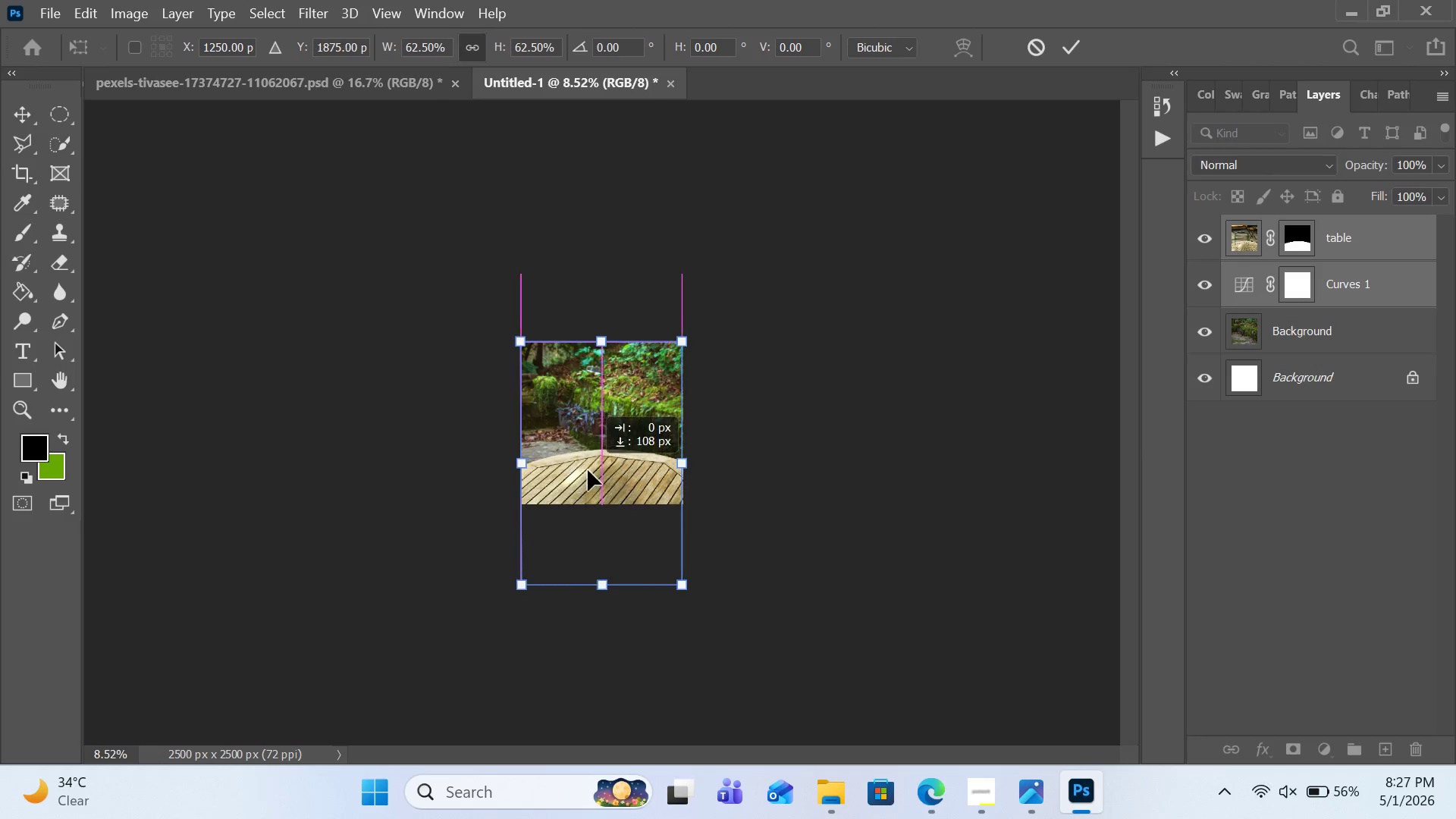 
left_click_drag(start_coordinate=[582, 460], to_coordinate=[588, 470])
 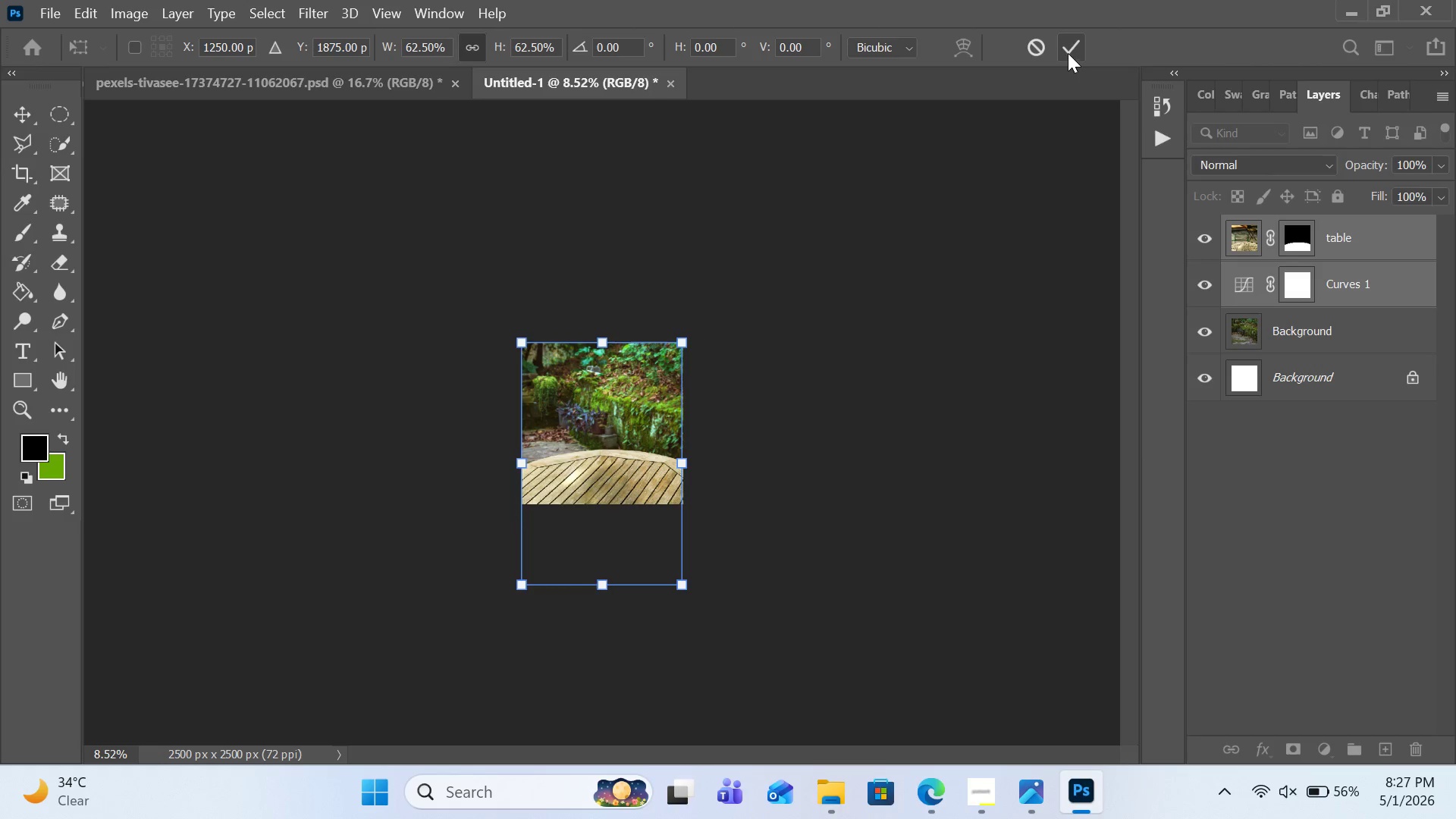 
left_click([1068, 53])
 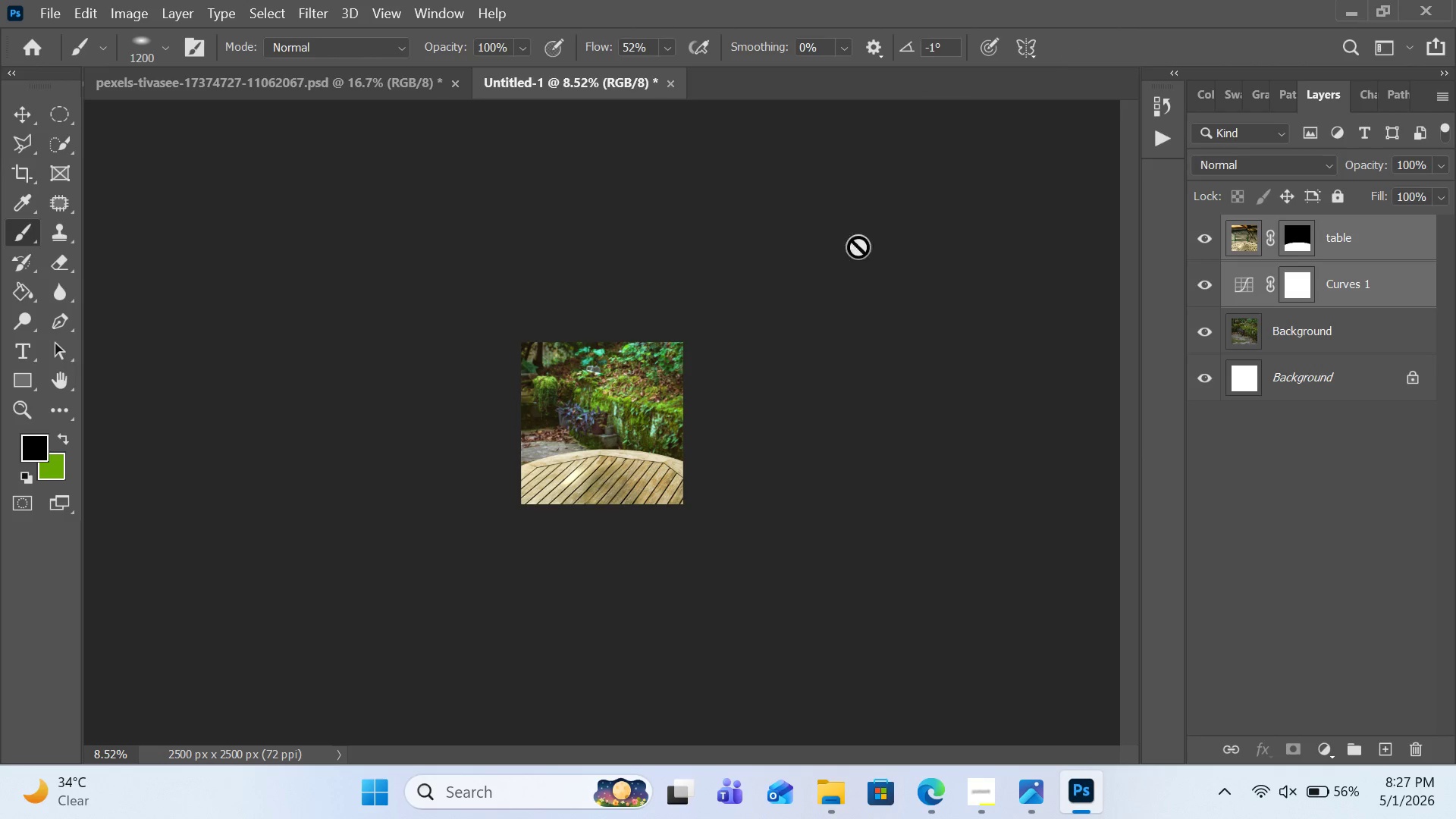 
wait(7.03)
 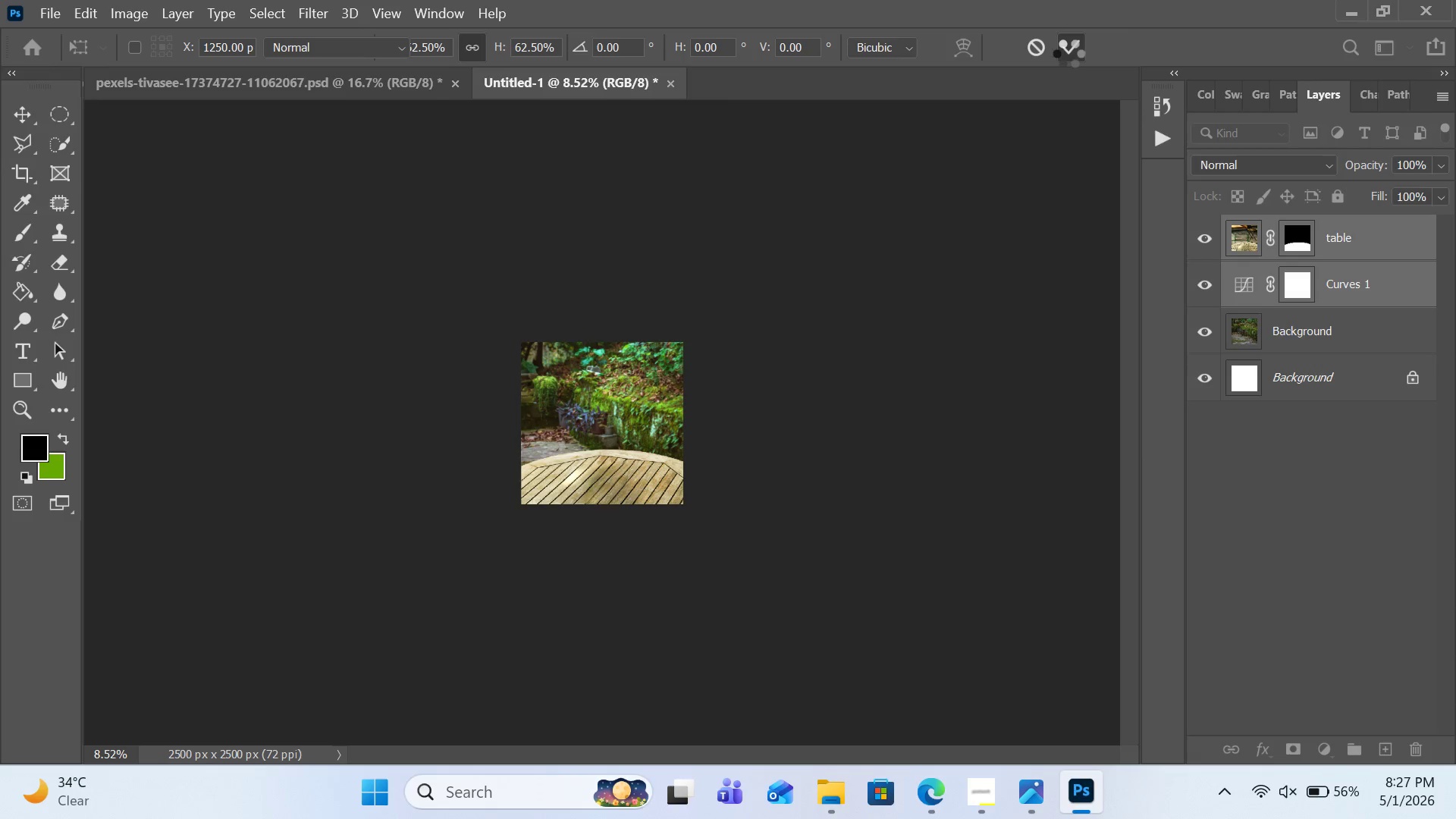 
double_click([323, 80])
 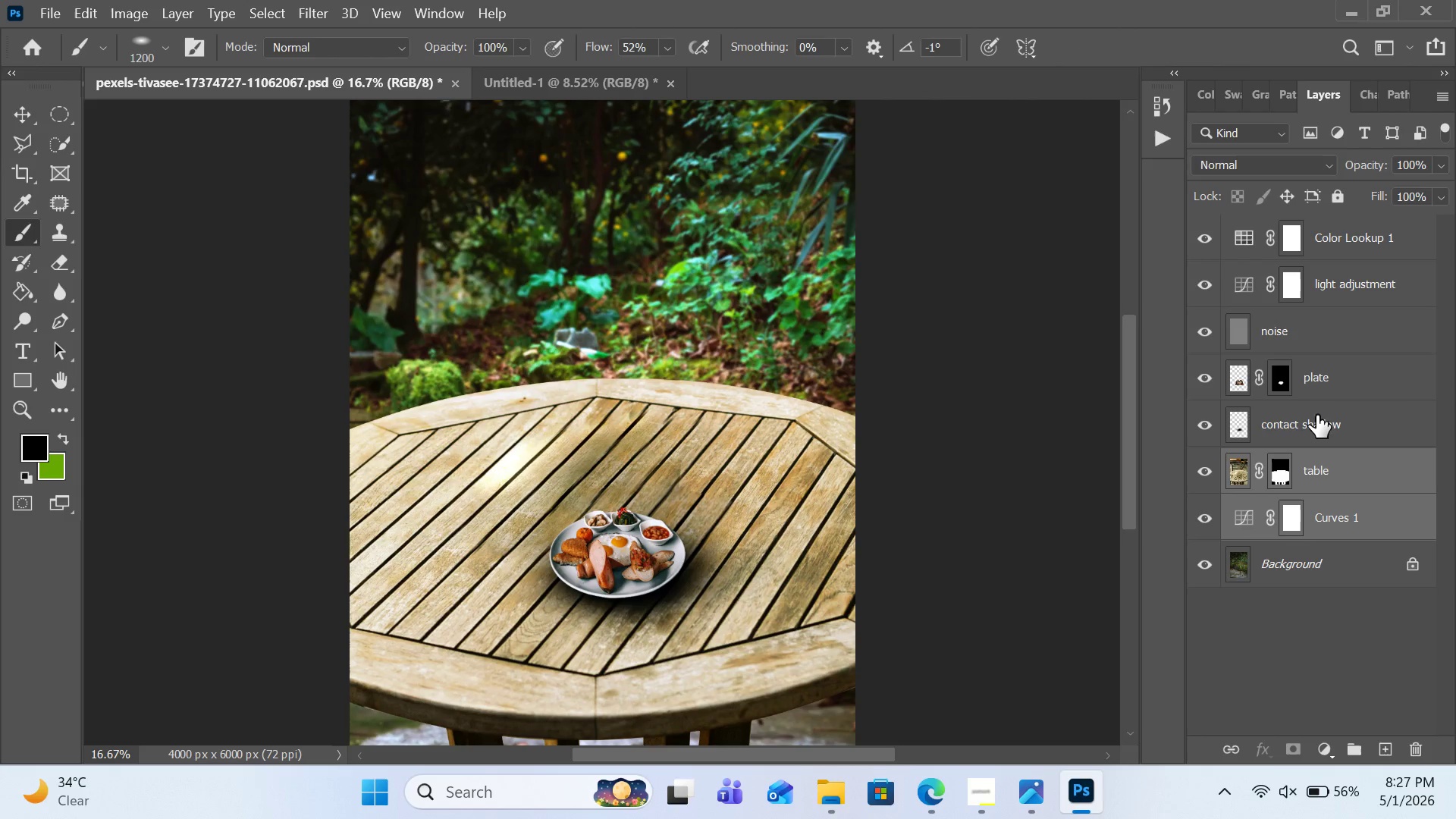 
left_click([1320, 383])
 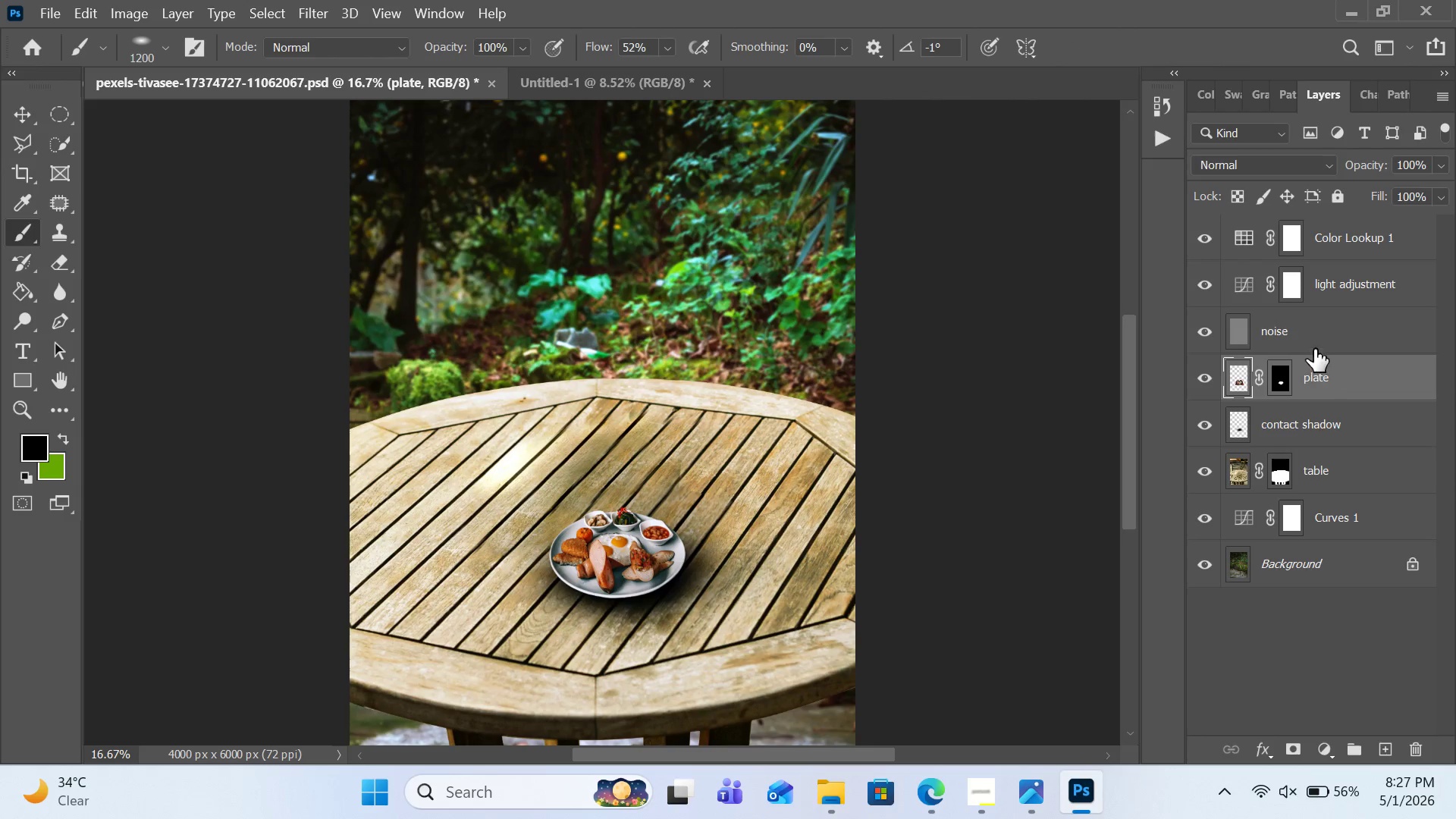 
left_click([1313, 334])
 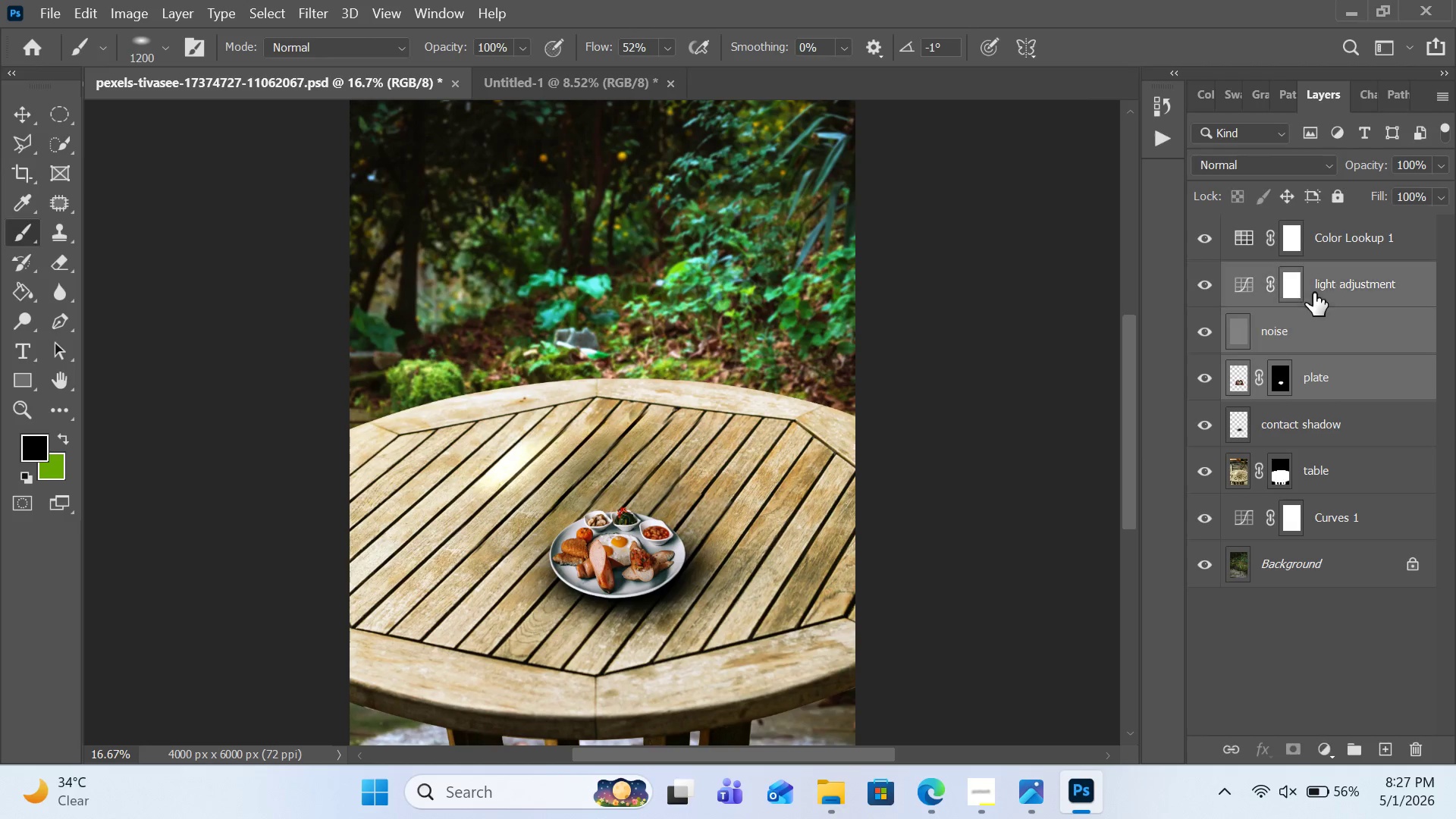 
left_click([1313, 293])
 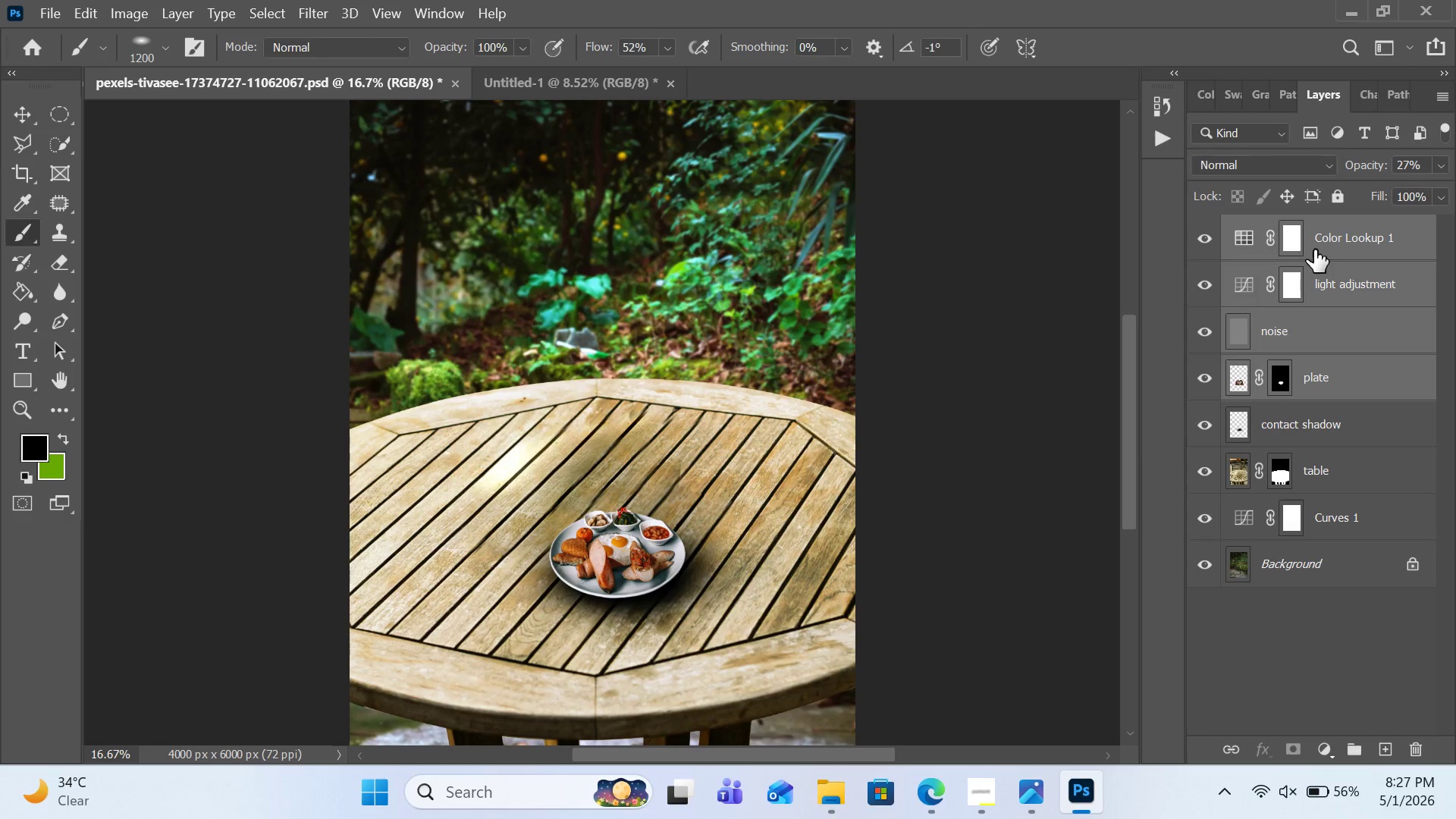 
left_click([1314, 249])
 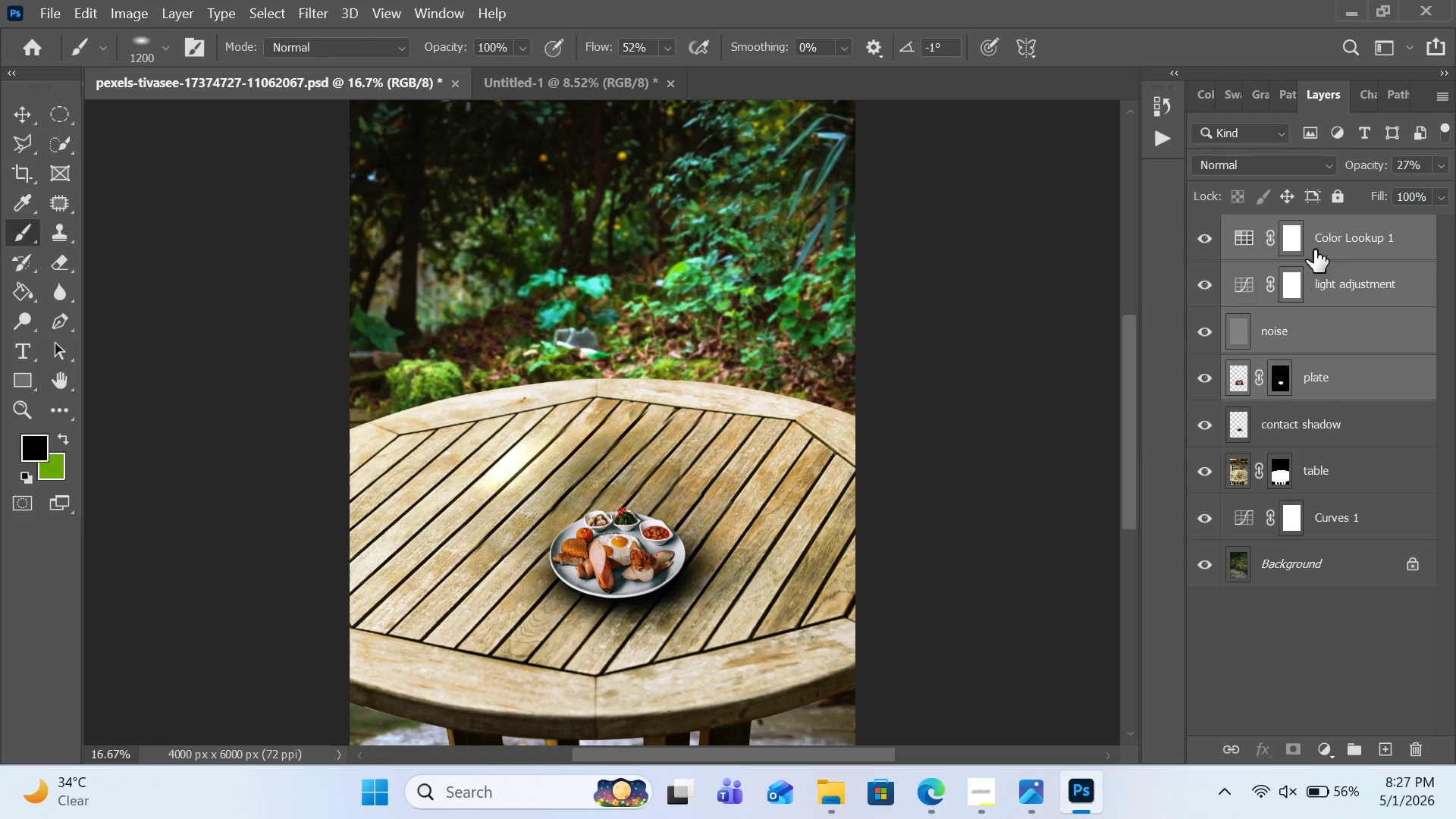 
key(Control+C)
 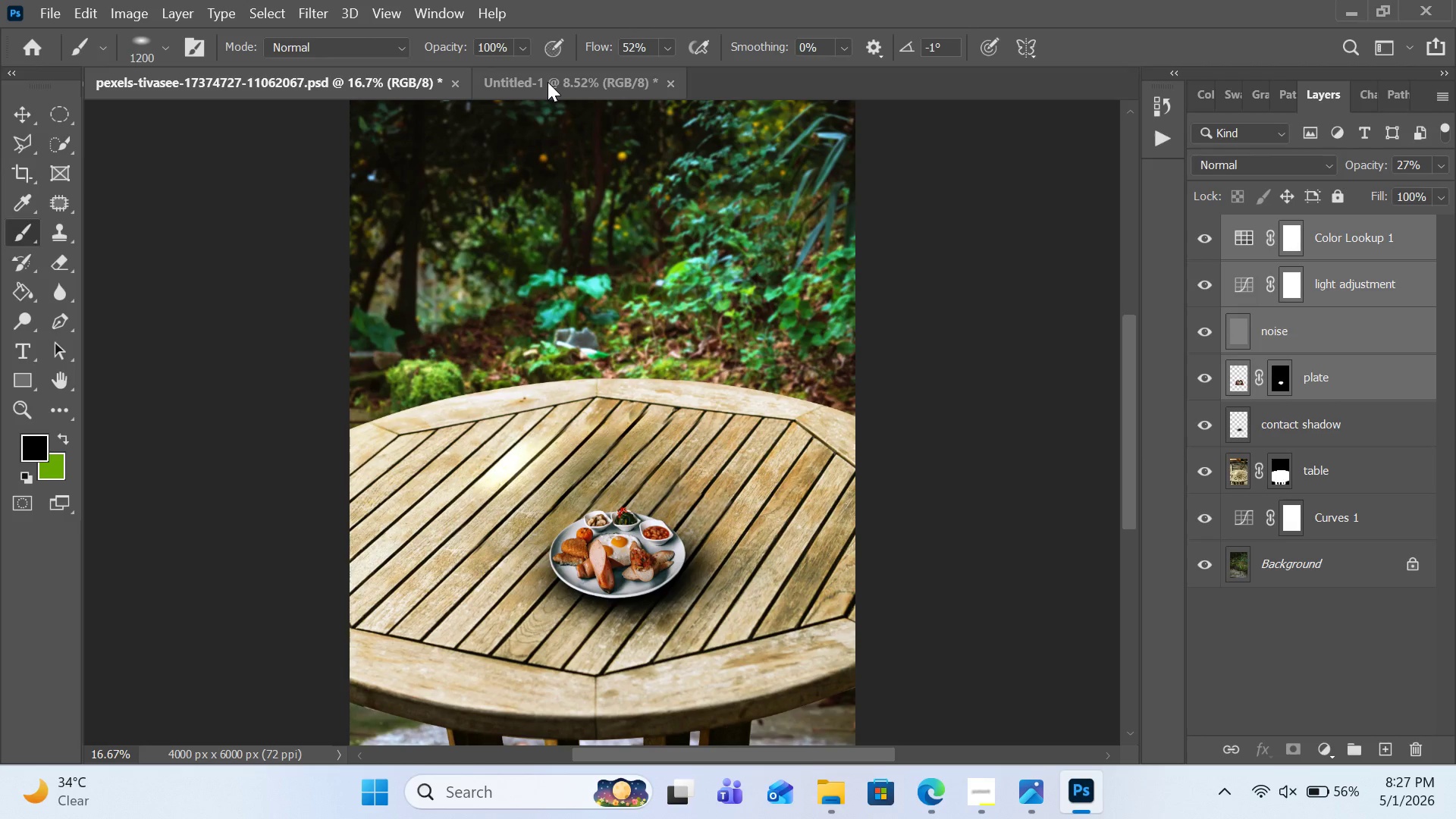 
double_click([548, 82])
 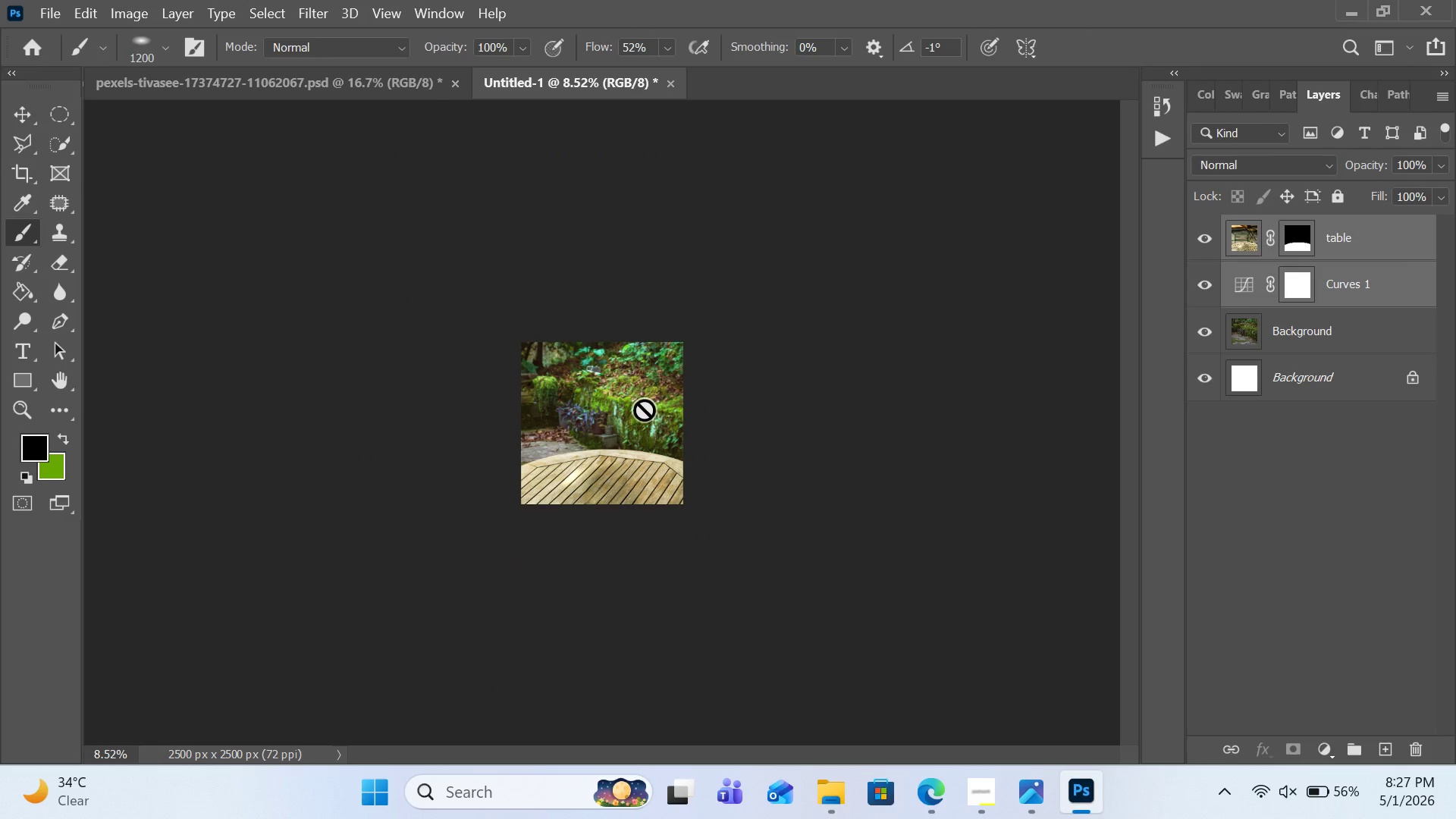 
key(Control+V)
 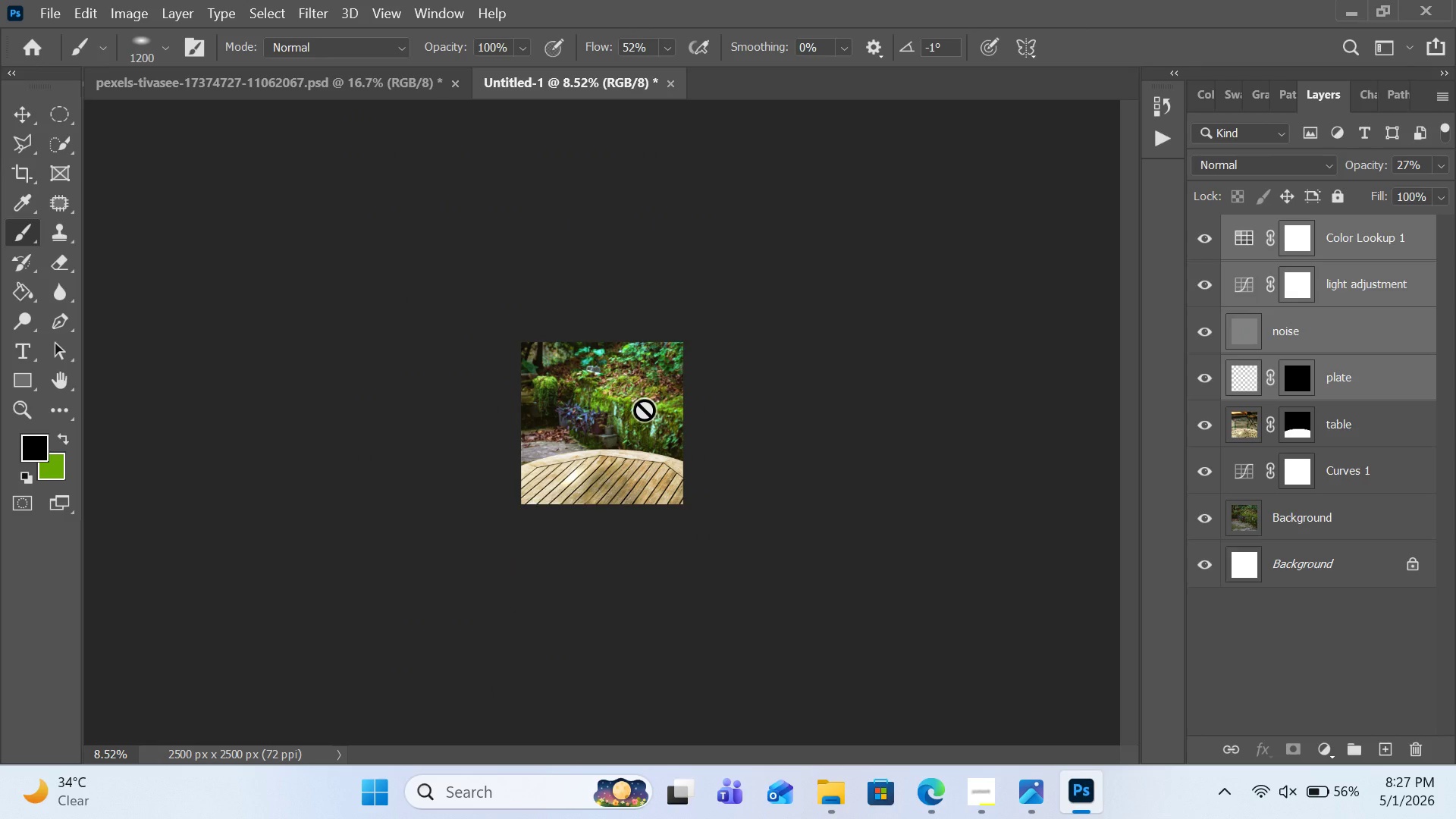 
wait(9.69)
 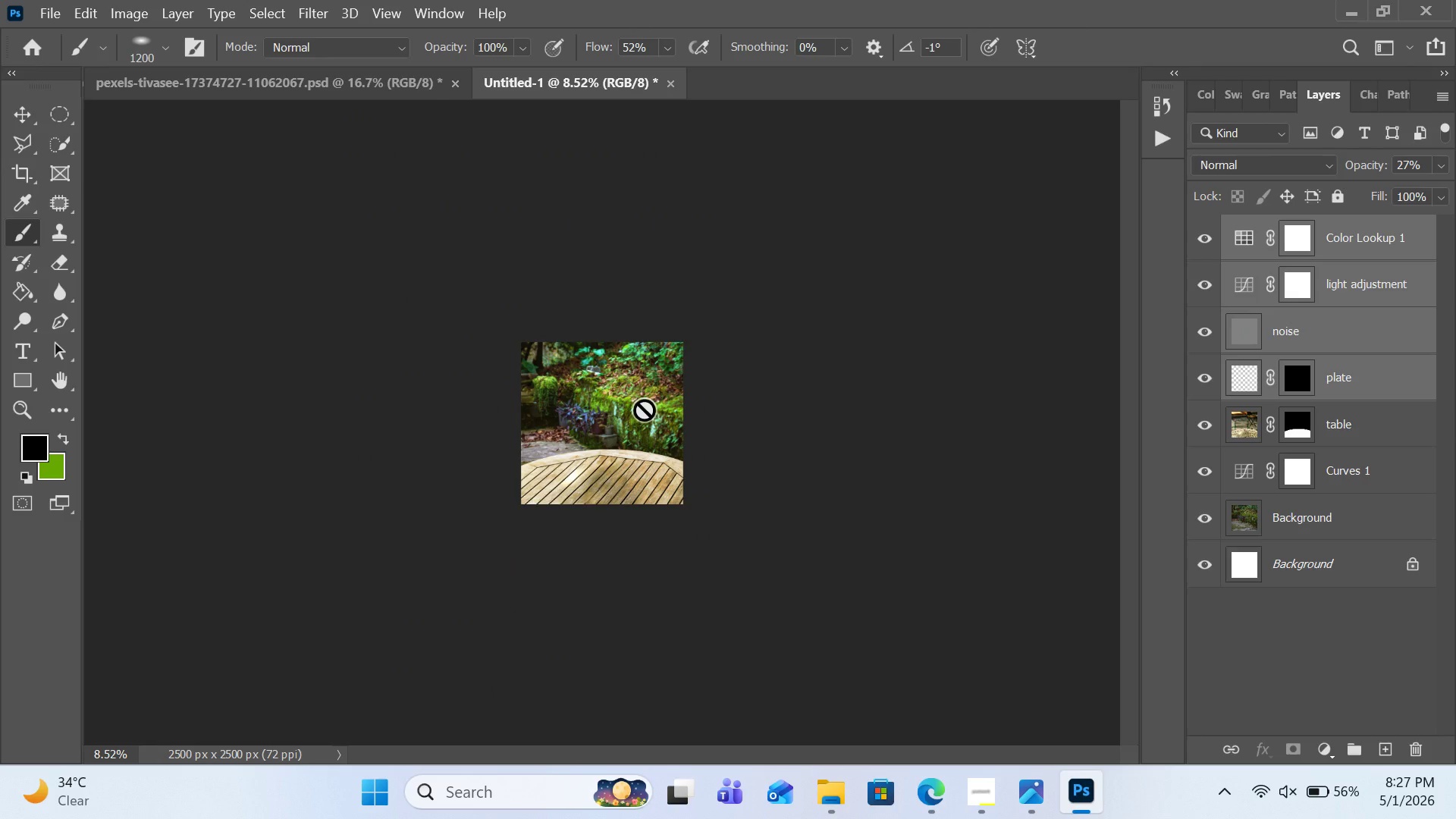 
double_click([1195, 385])
 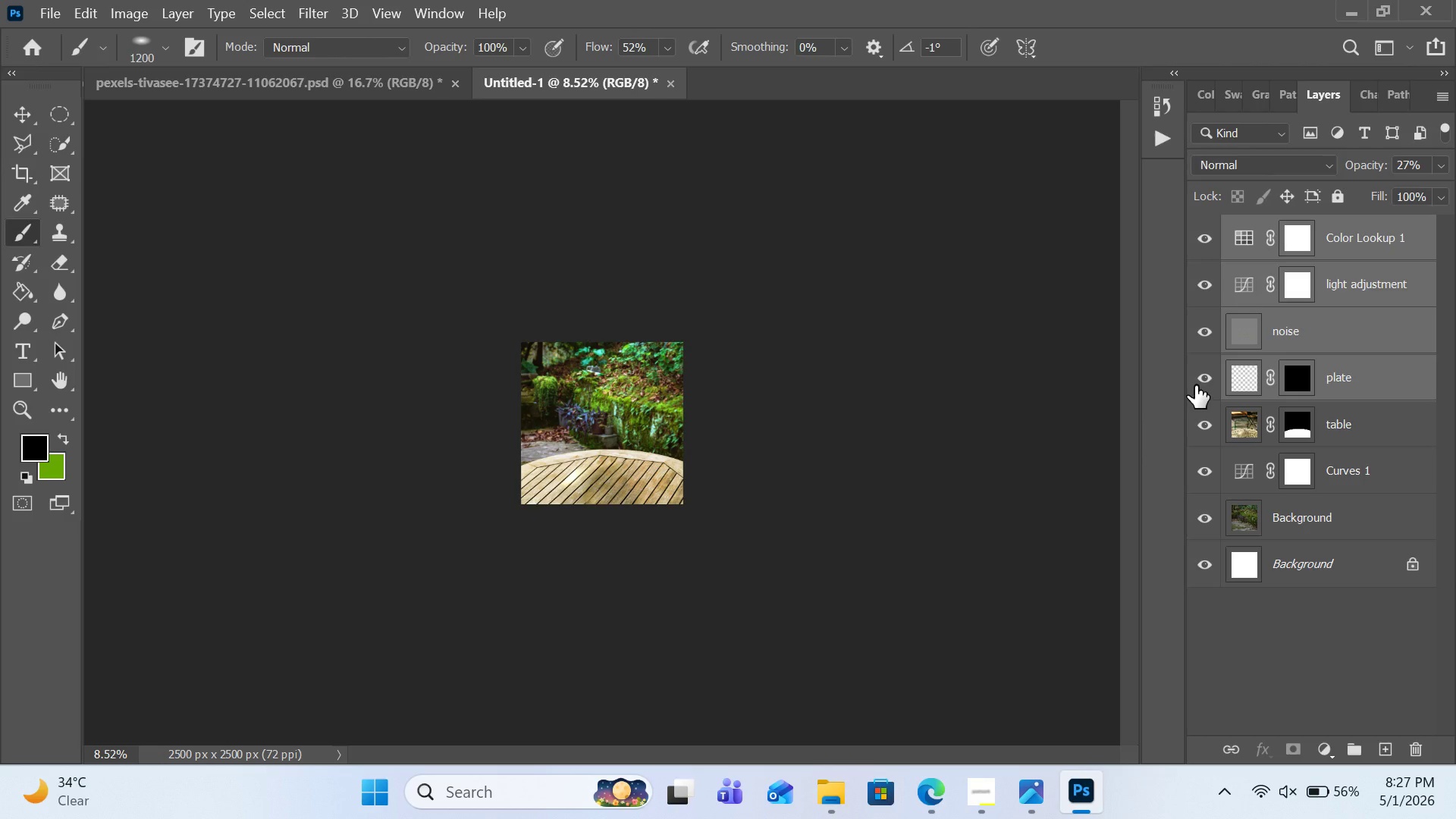 
key(Control+Z)
 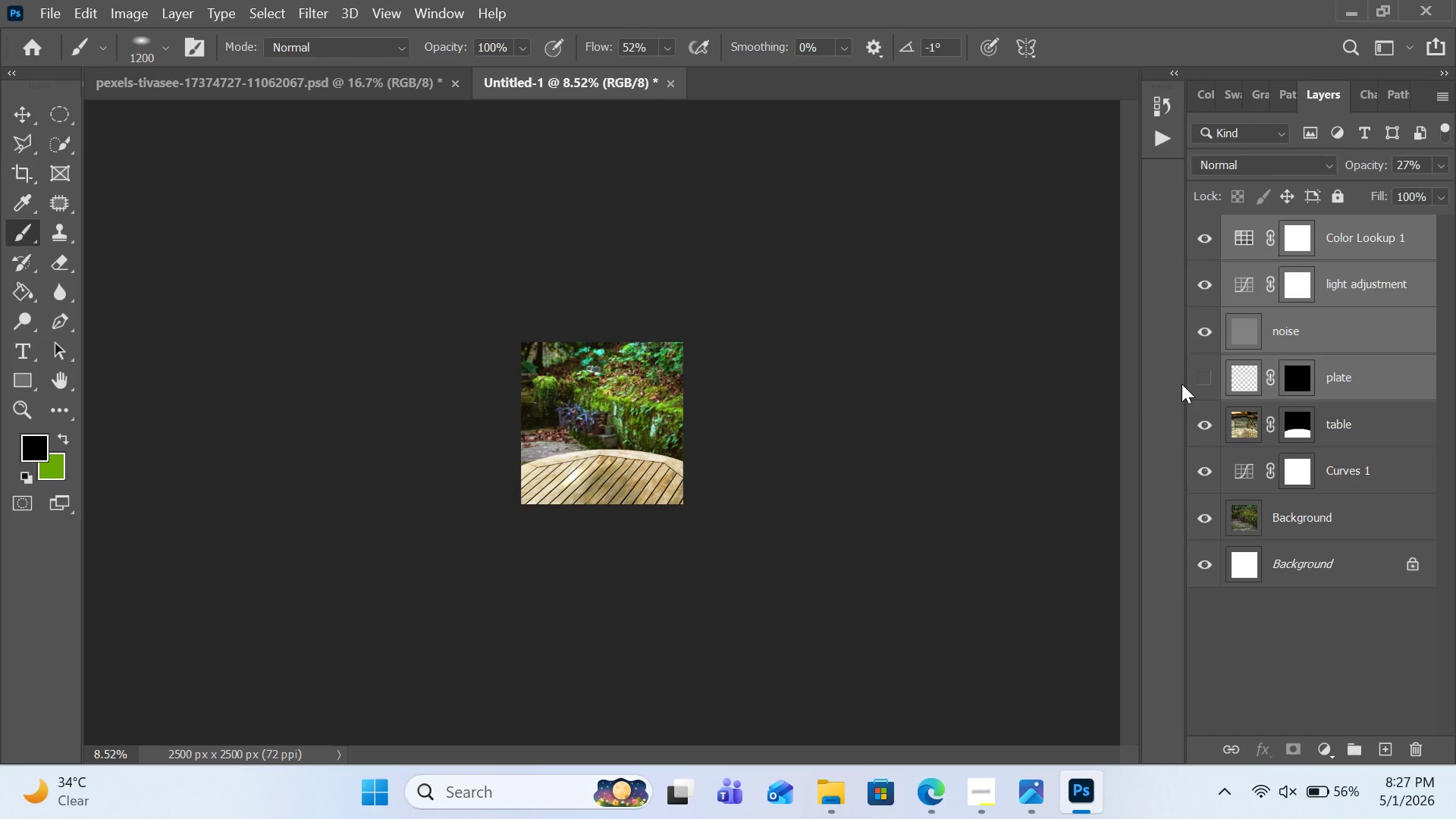 
double_click([1203, 383])
 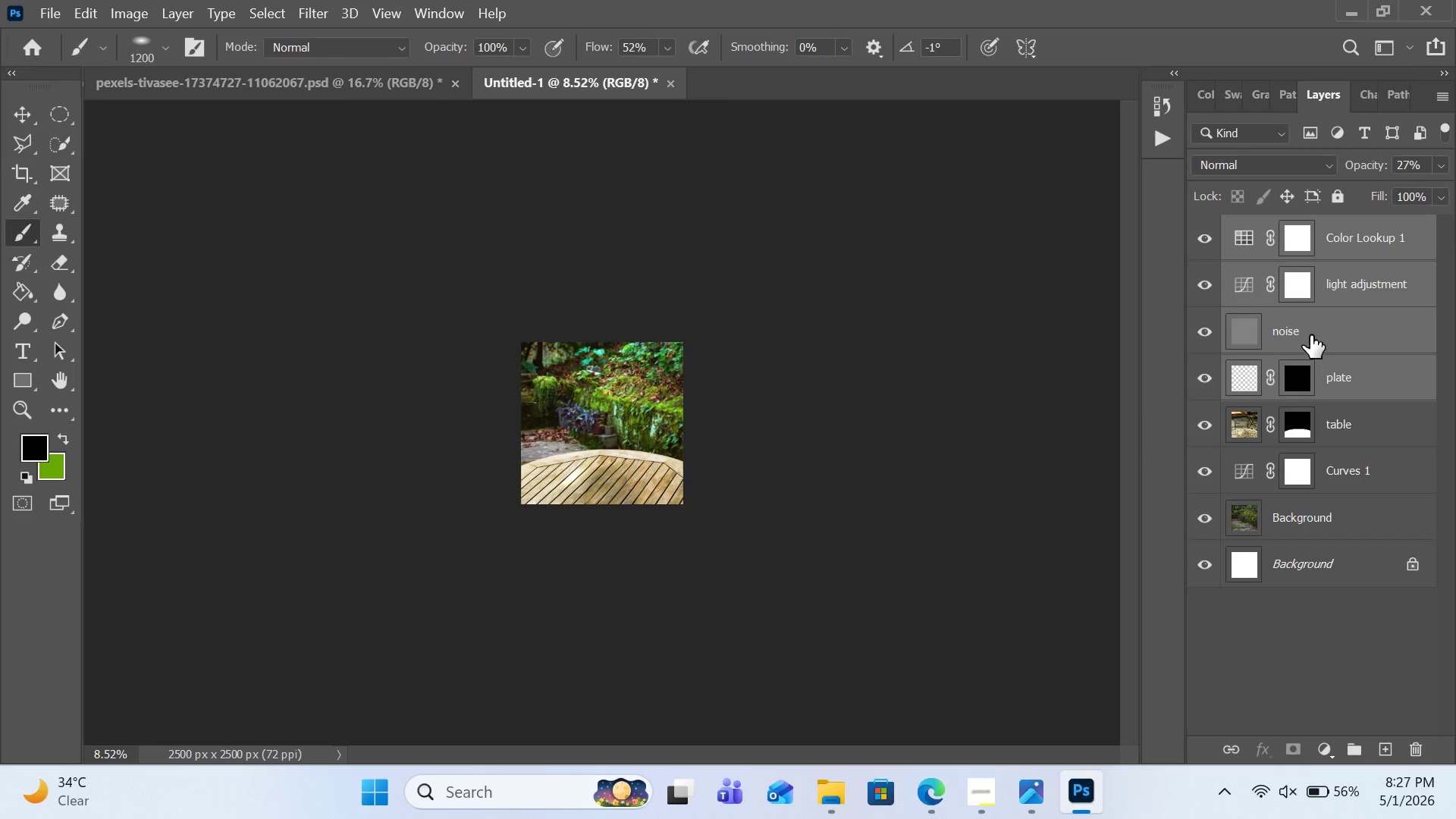 
left_click([1310, 334])
 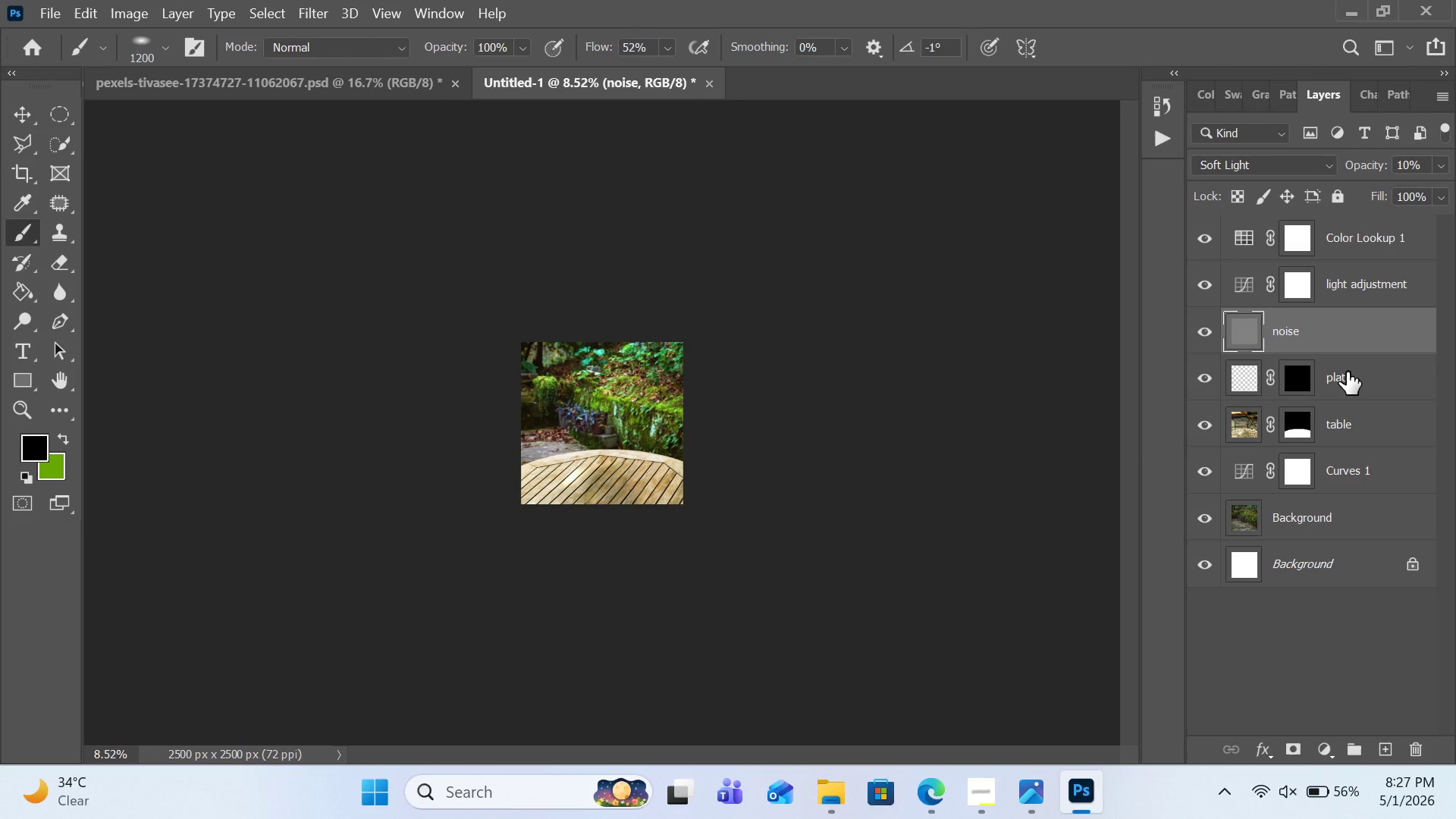 
hold_key(key=ControlLeft, duration=1.53)
left_click([1347, 372])
 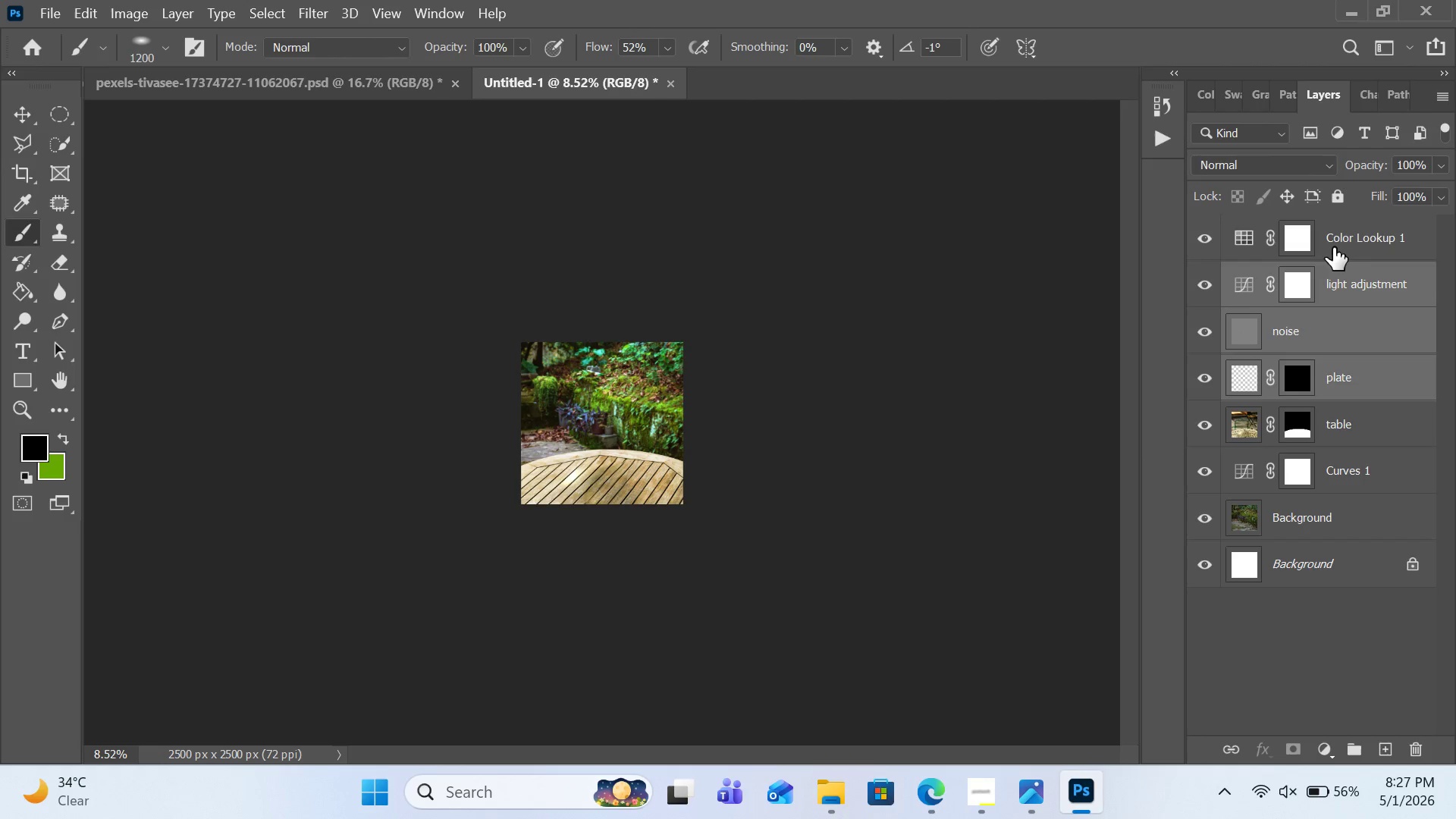 
double_click([1333, 247])
 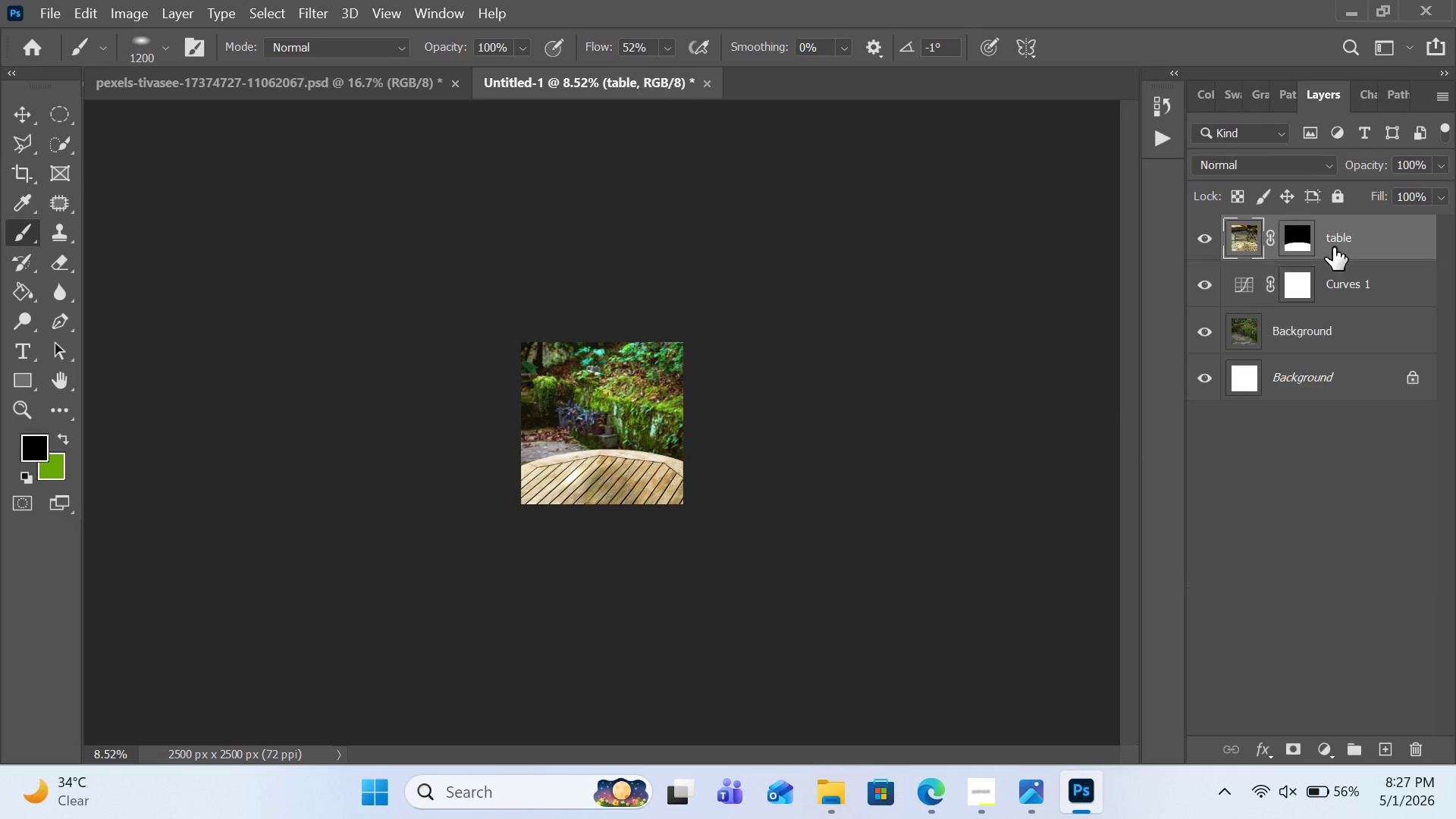 
key(Delete)
 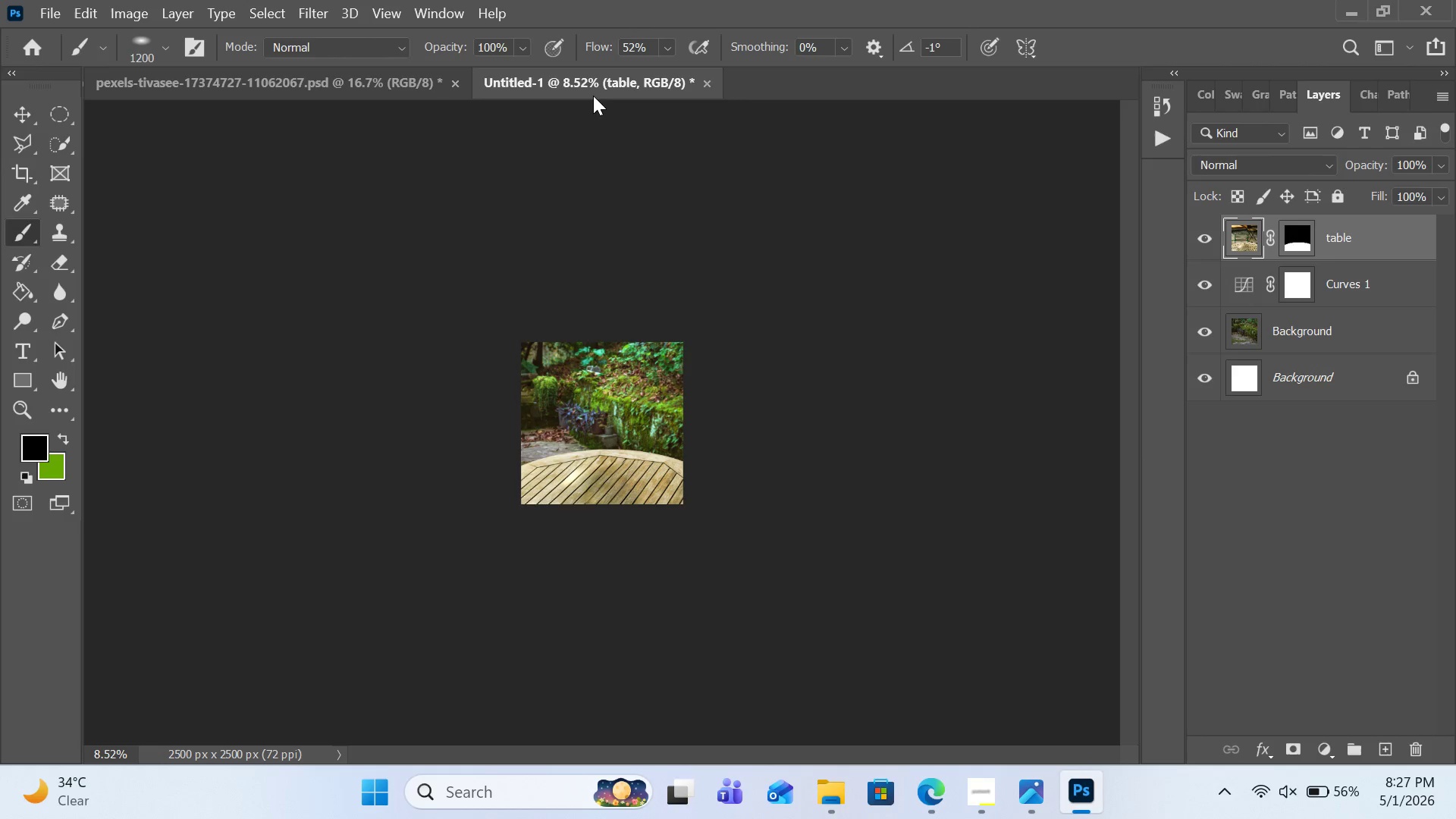 
left_click([593, 93])
 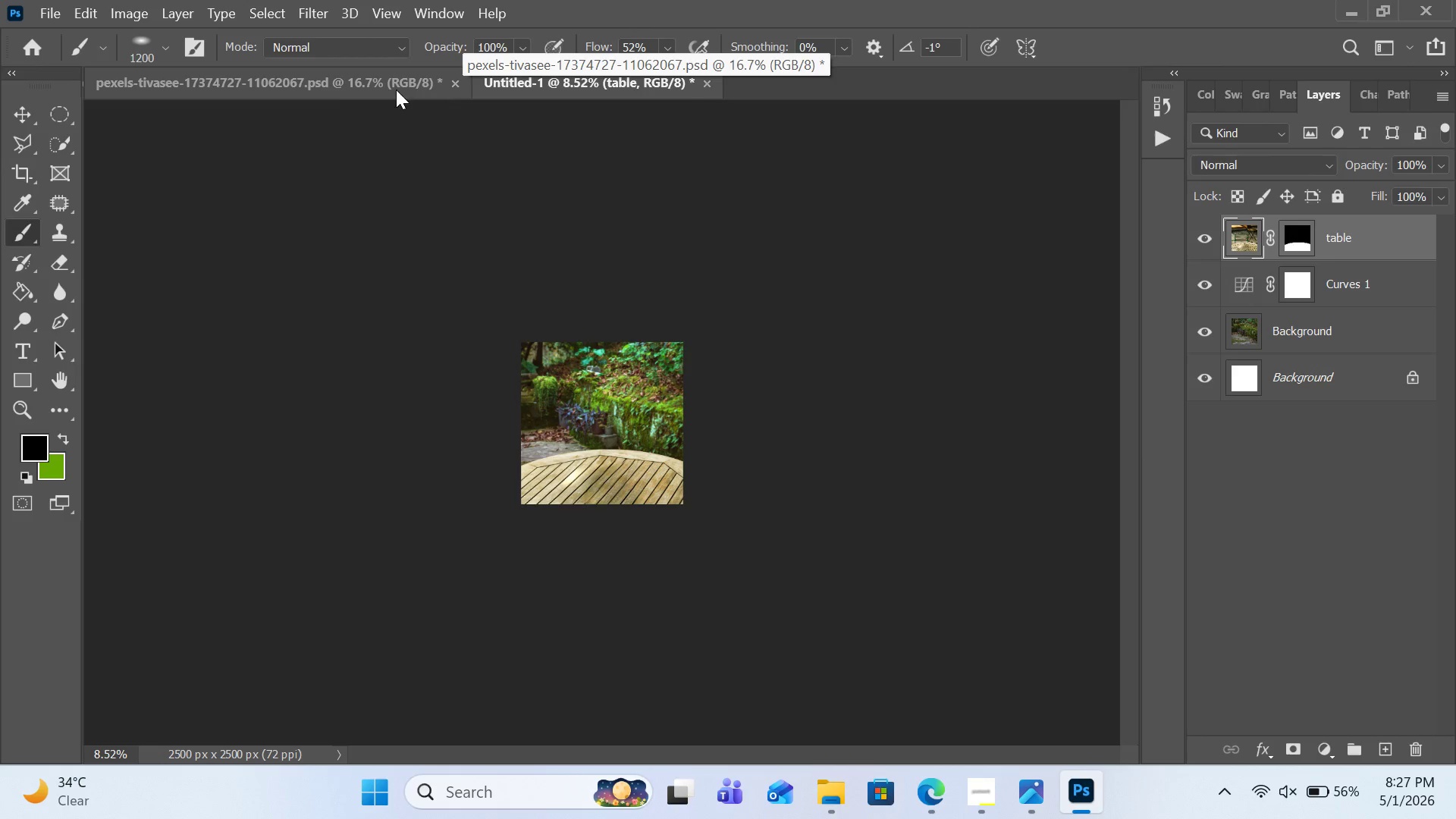 
left_click([392, 88])
 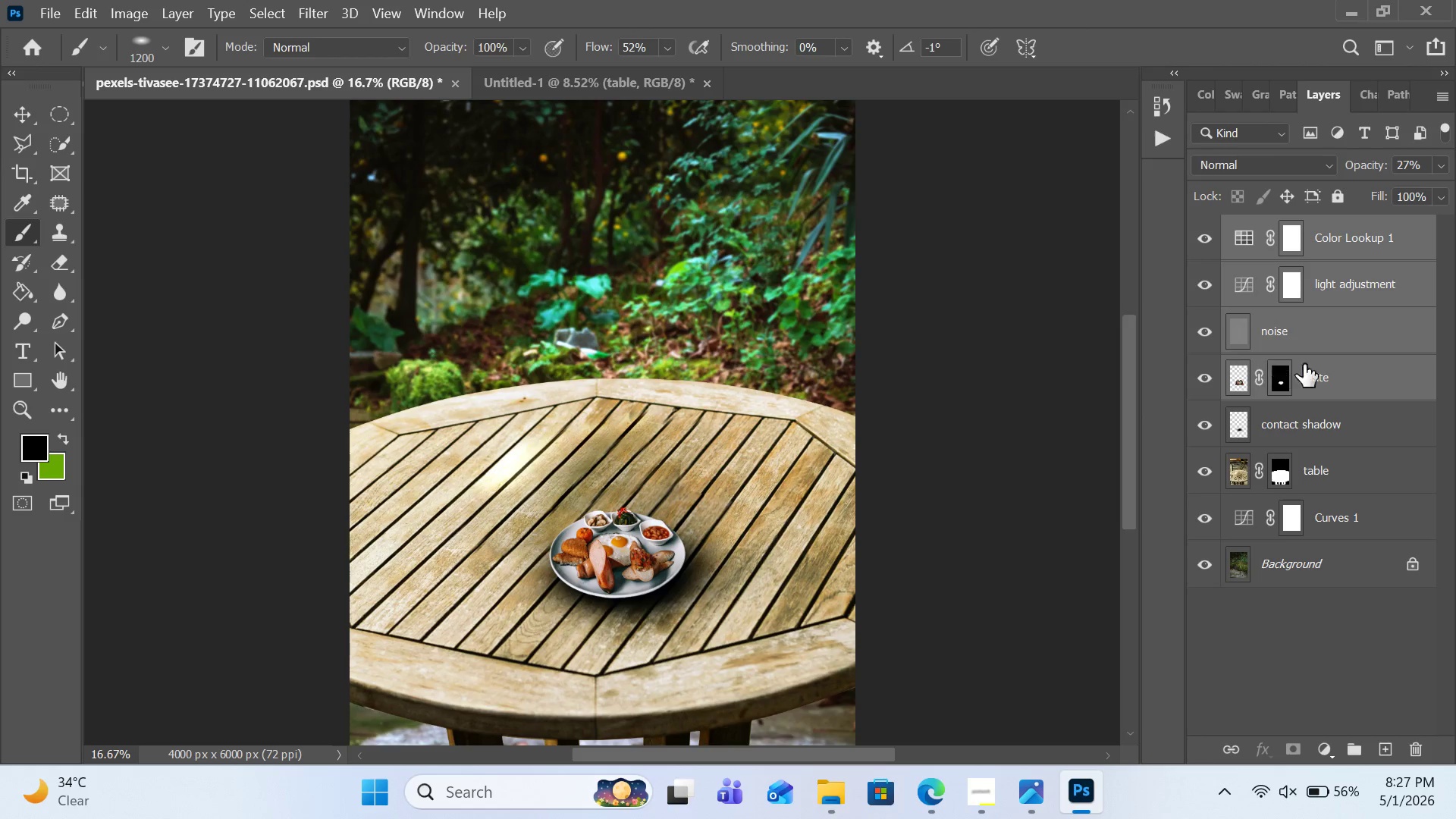 
left_click([1316, 364])
 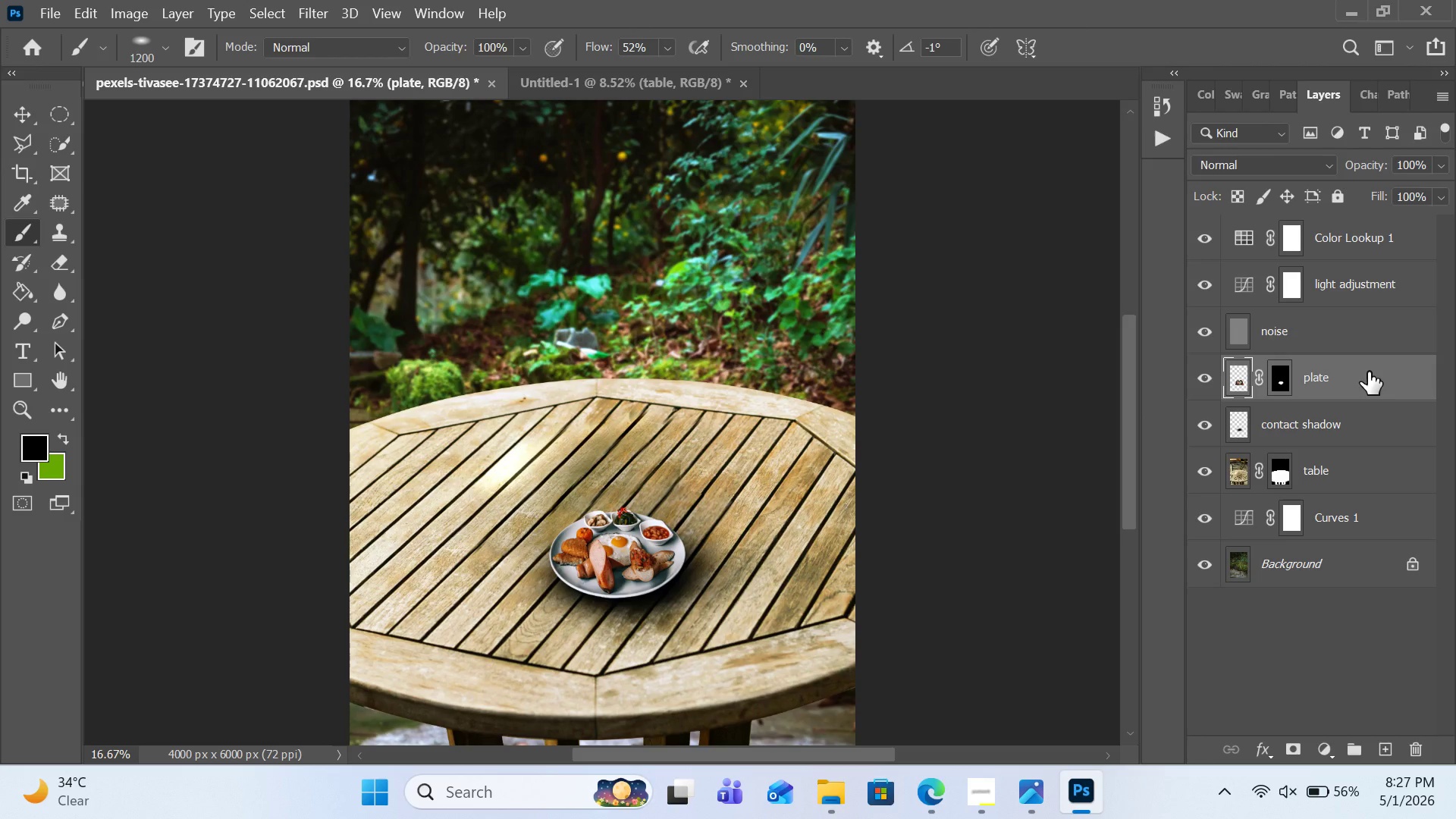 
key(Control+C)
 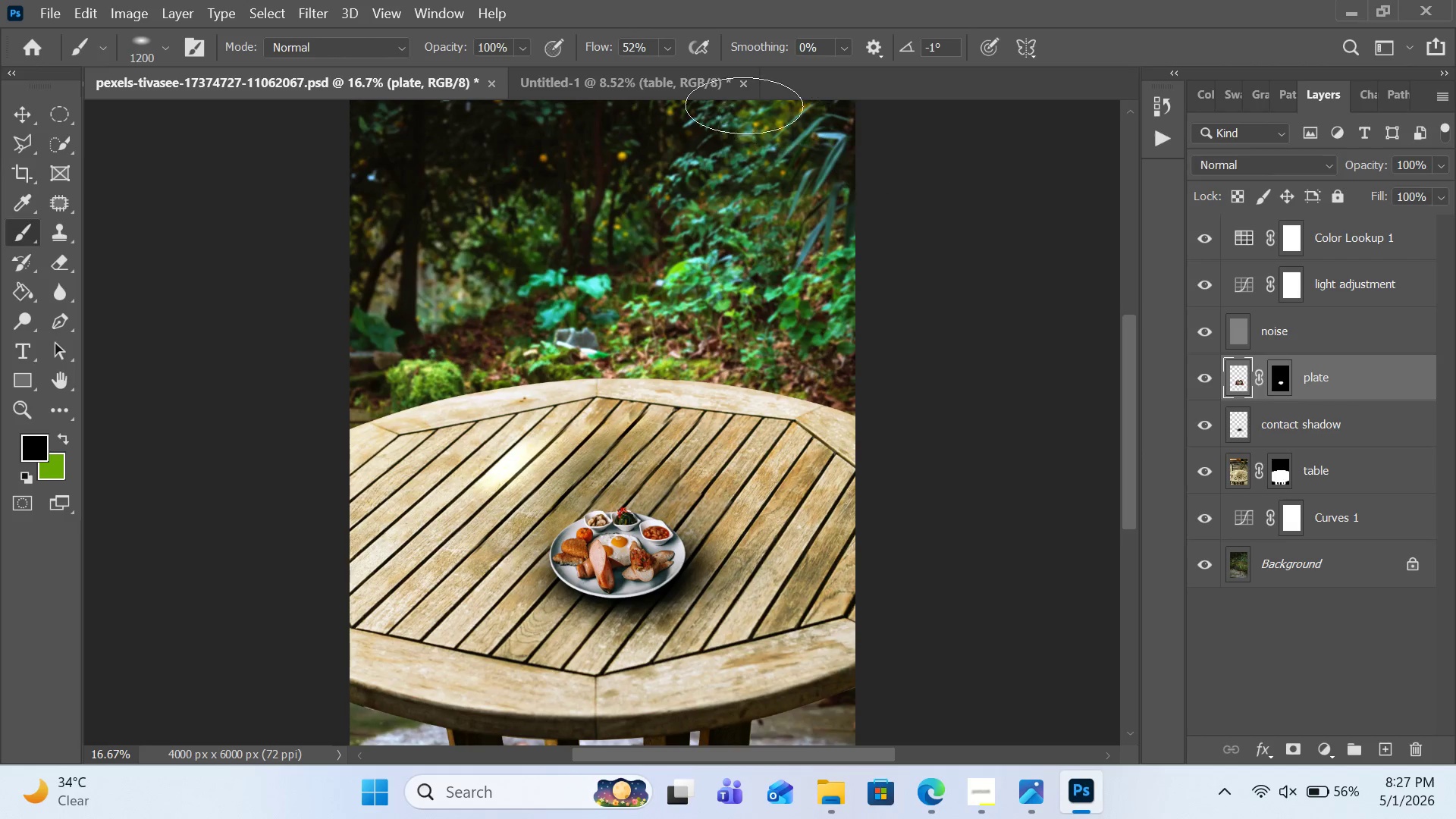 
left_click([705, 93])
 